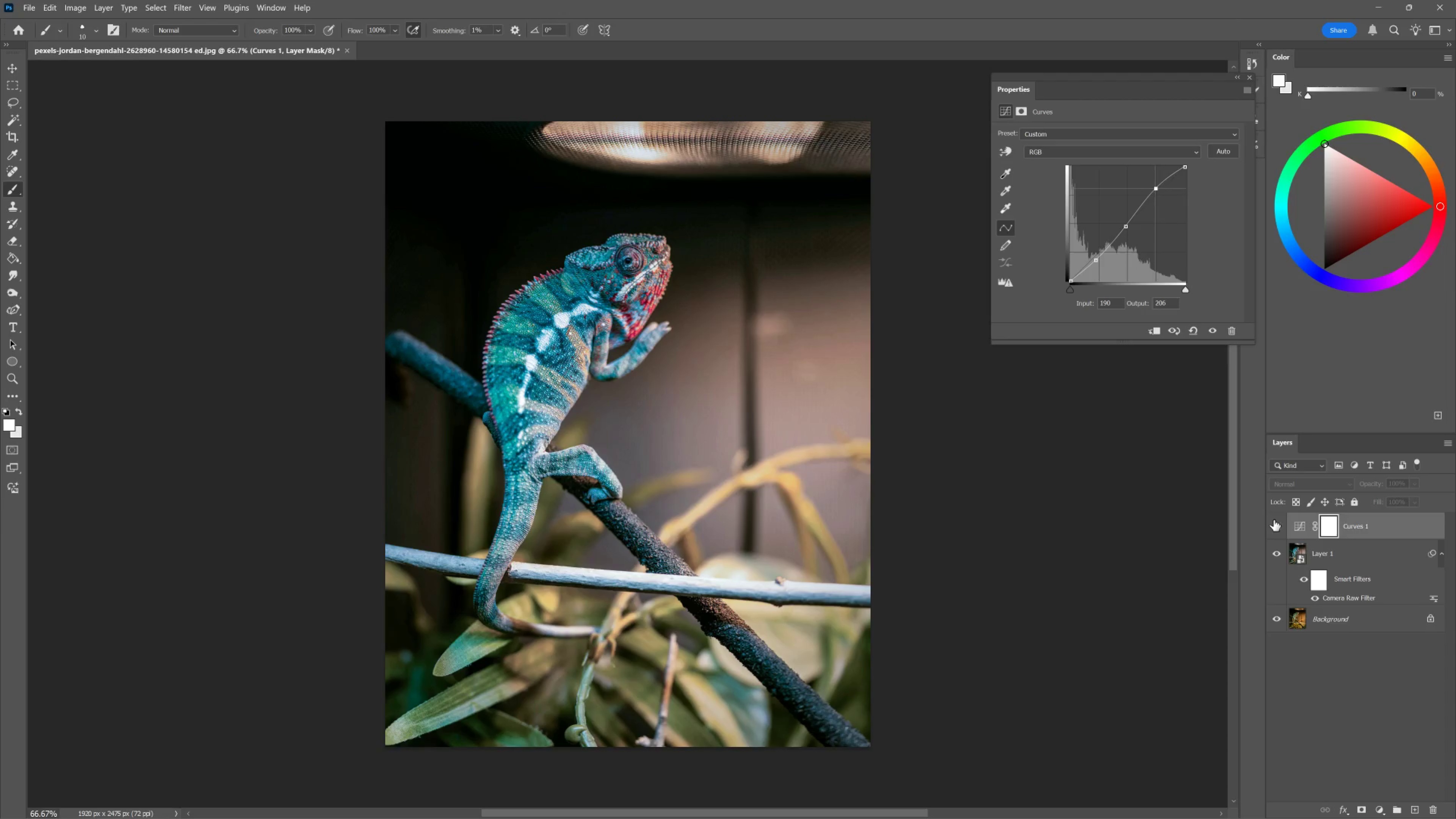 
left_click([1273, 520])
 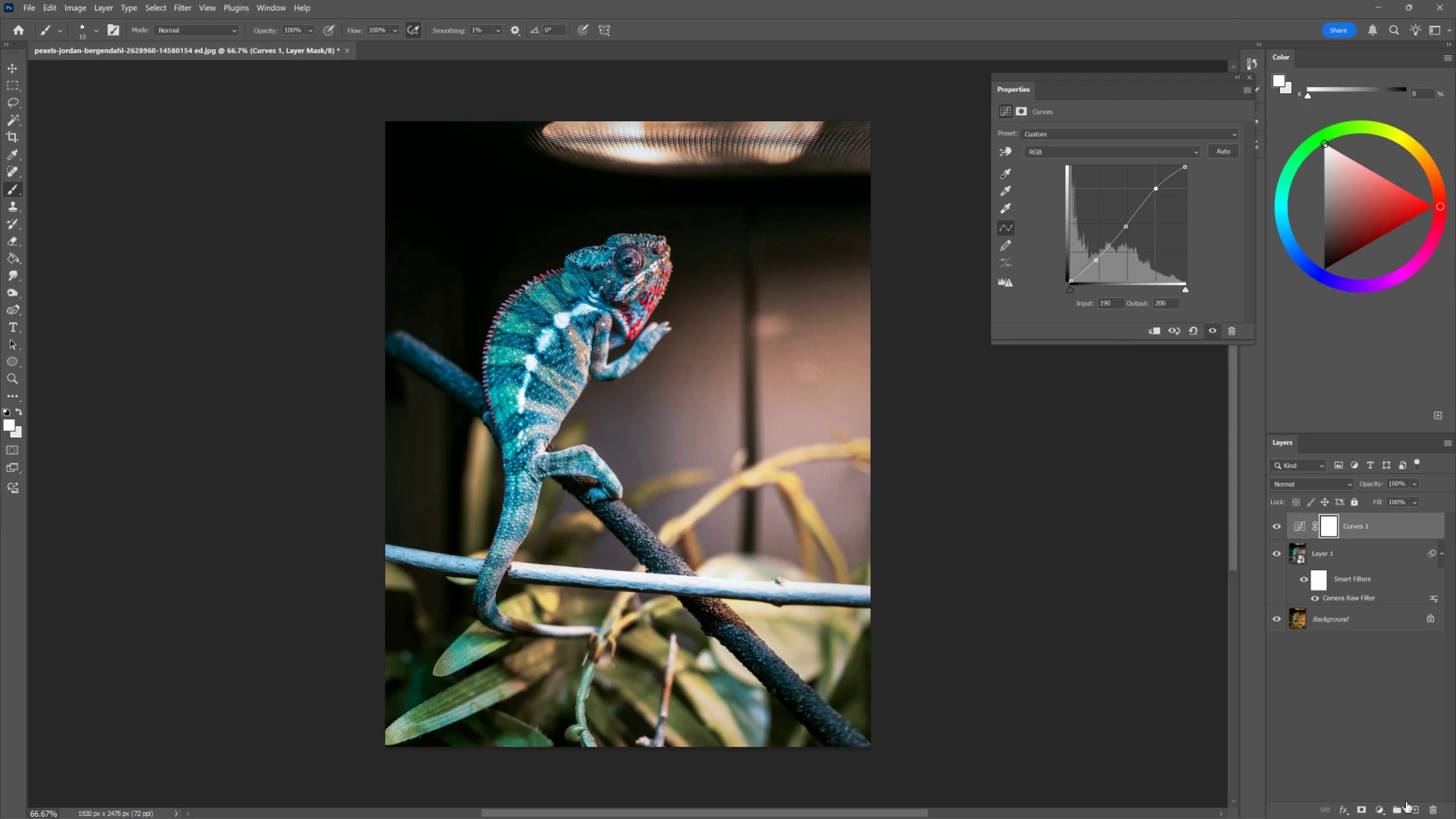 
left_click([1381, 808])
 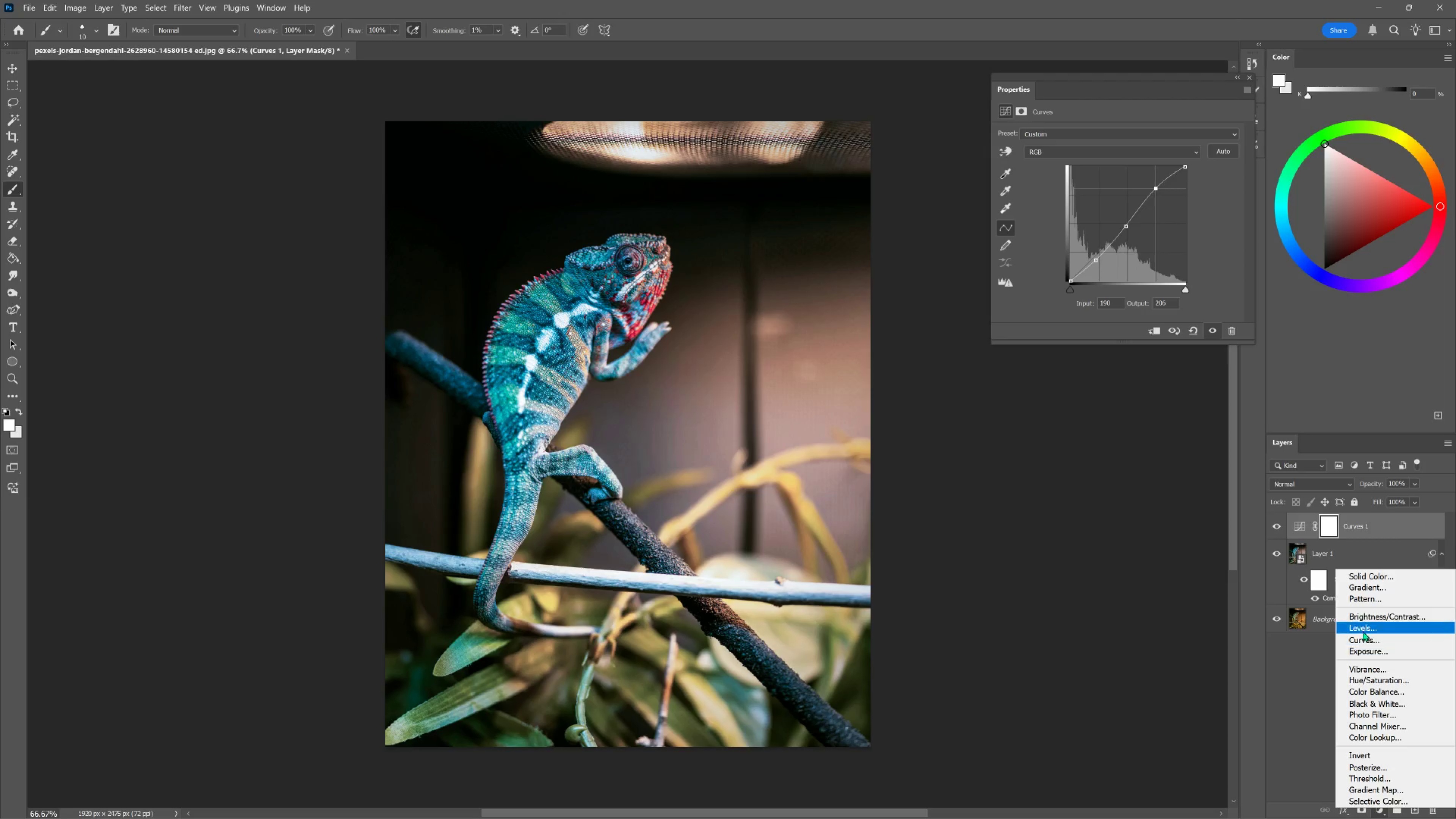 
left_click([1362, 630])
 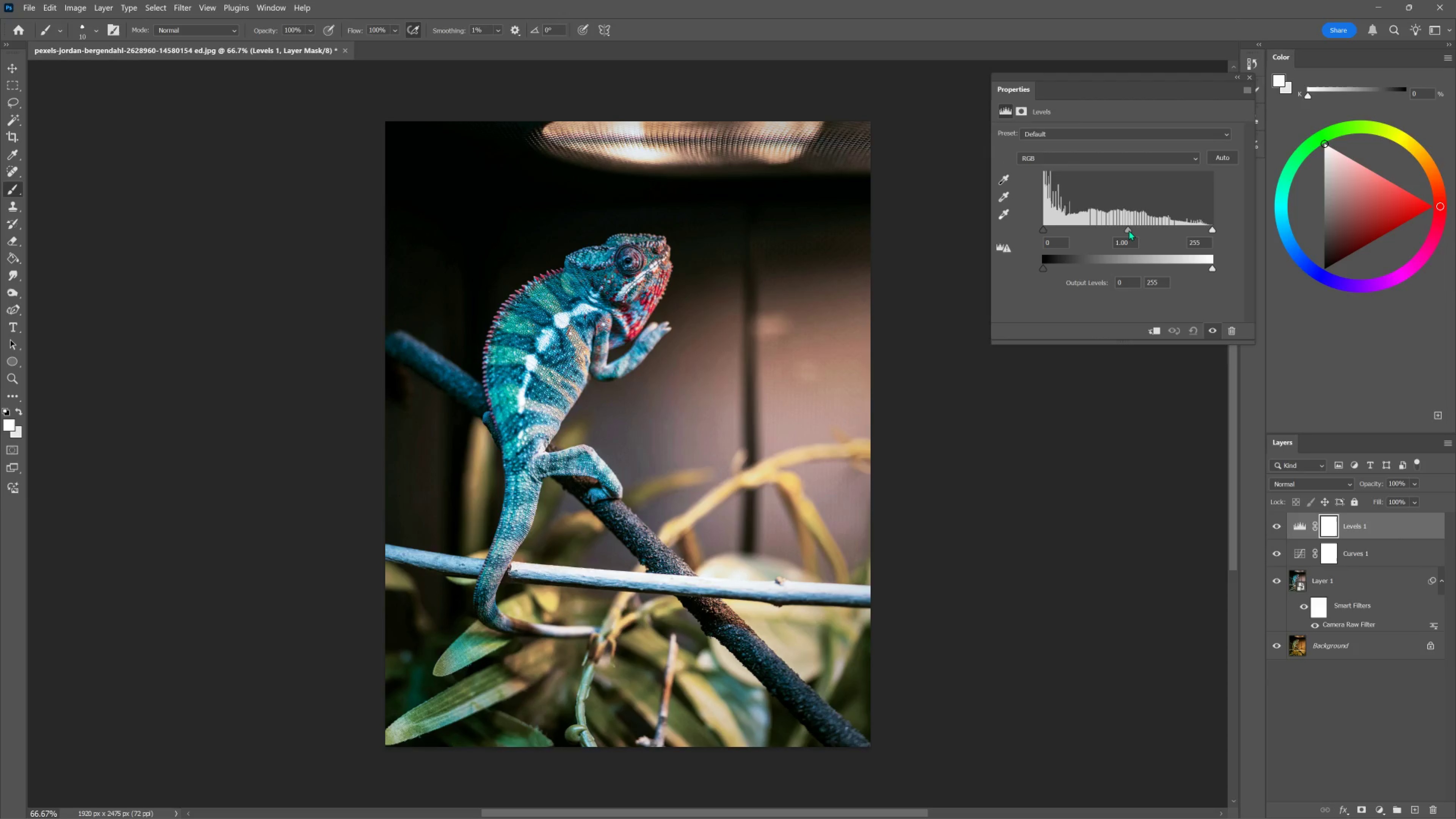 
left_click_drag(start_coordinate=[1128, 228], to_coordinate=[1129, 226])
 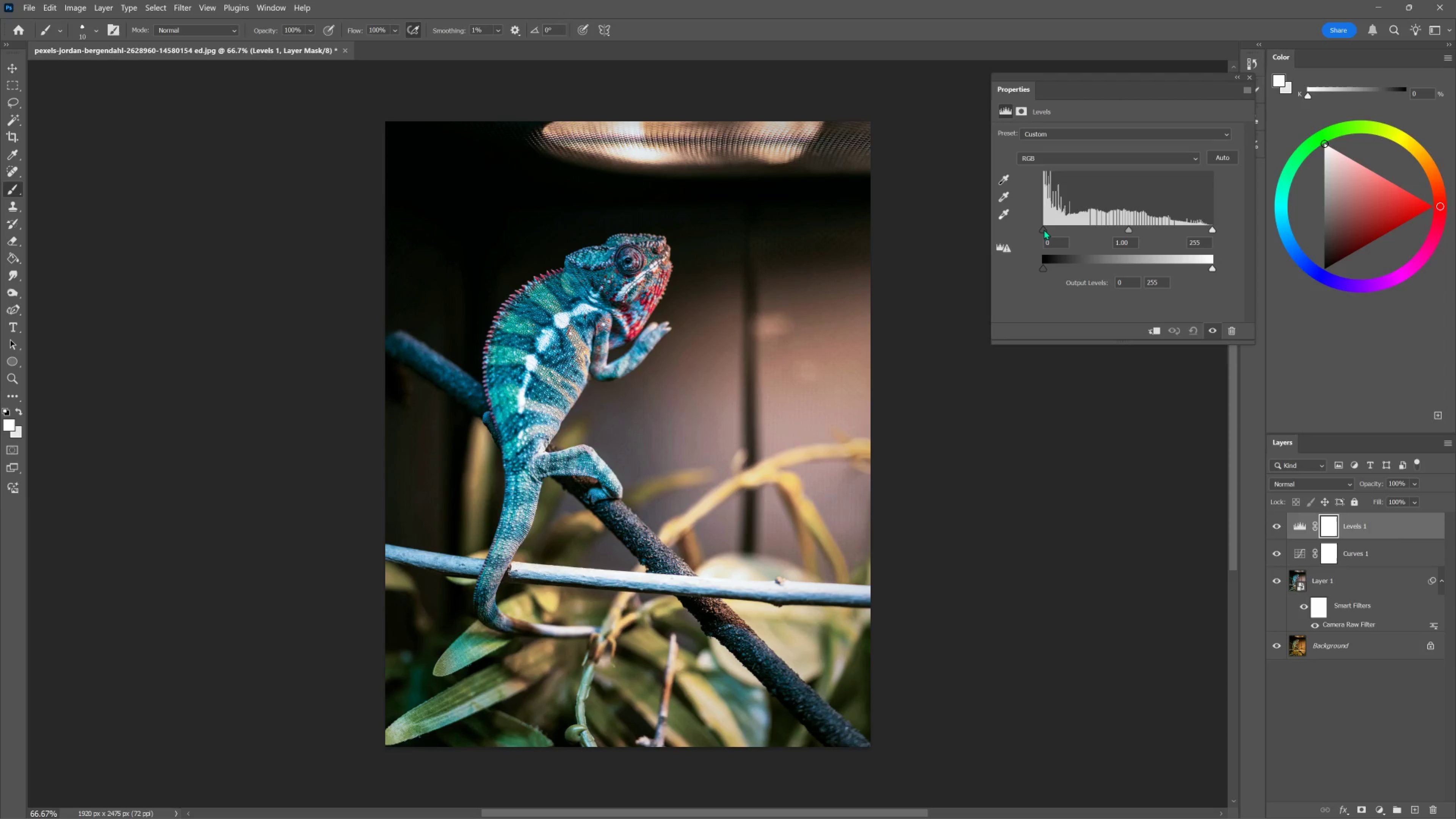 
left_click_drag(start_coordinate=[1044, 229], to_coordinate=[1041, 227])
 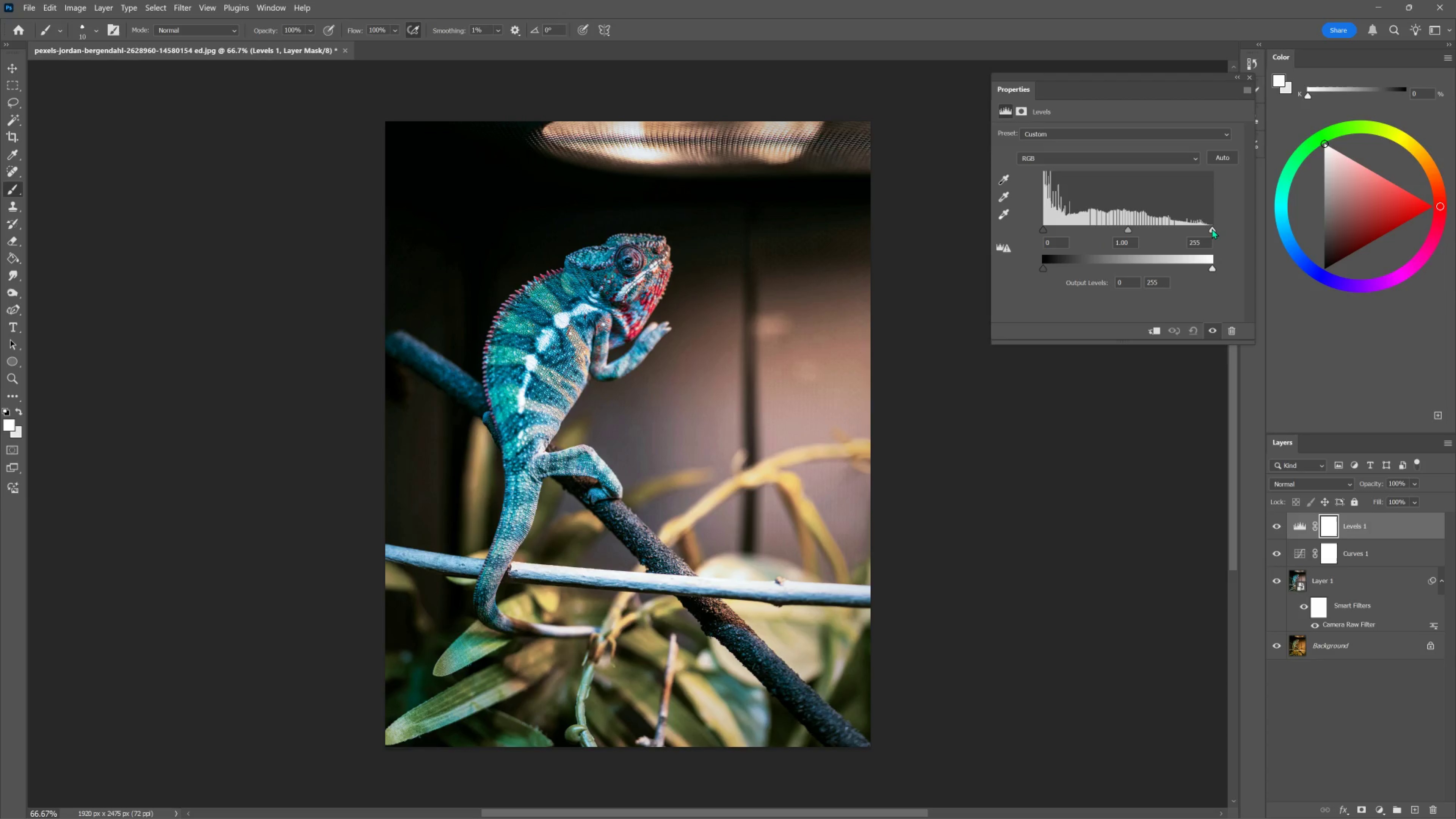 
left_click_drag(start_coordinate=[1212, 229], to_coordinate=[1208, 225])
 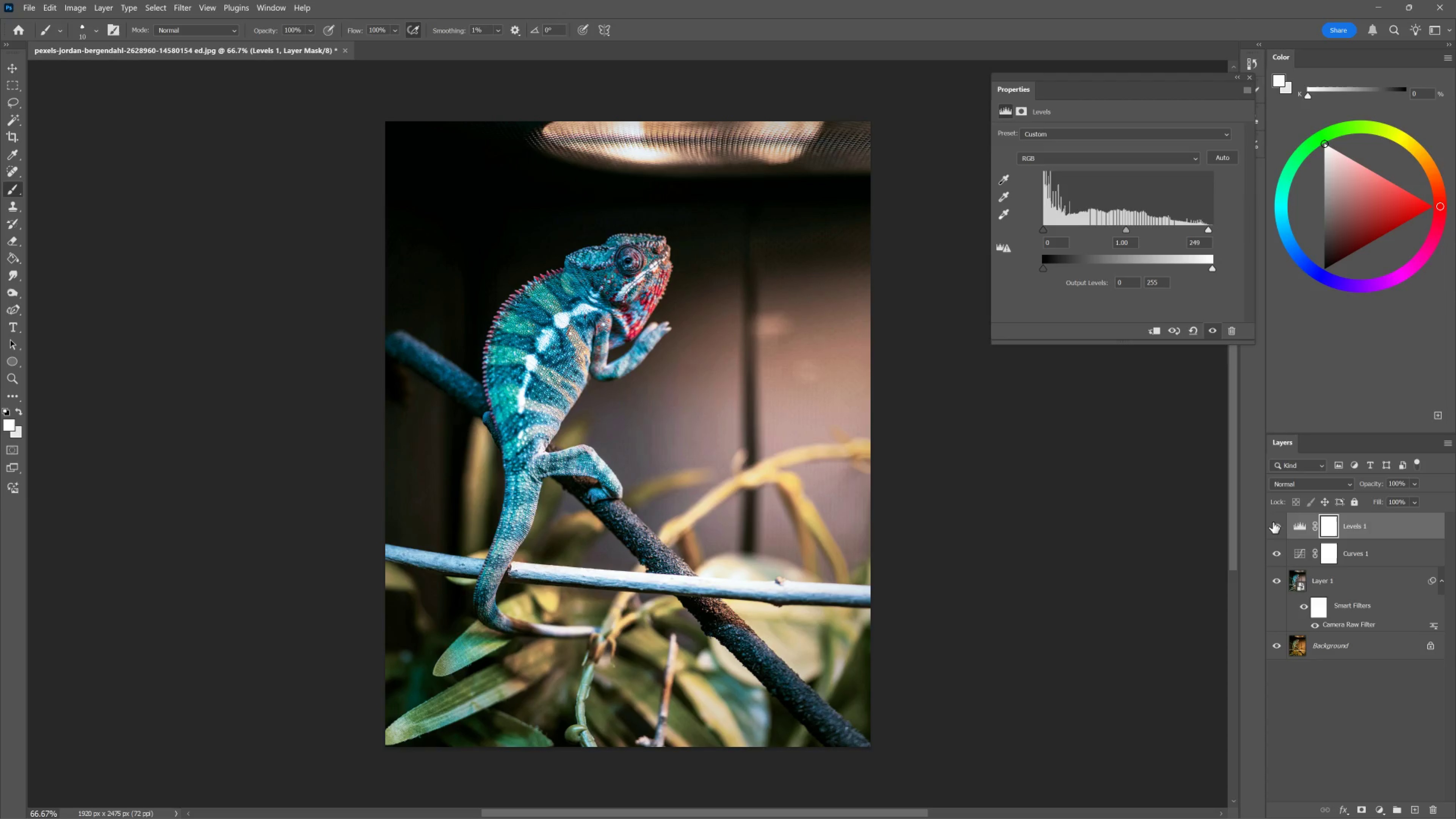 
left_click([1273, 523])
 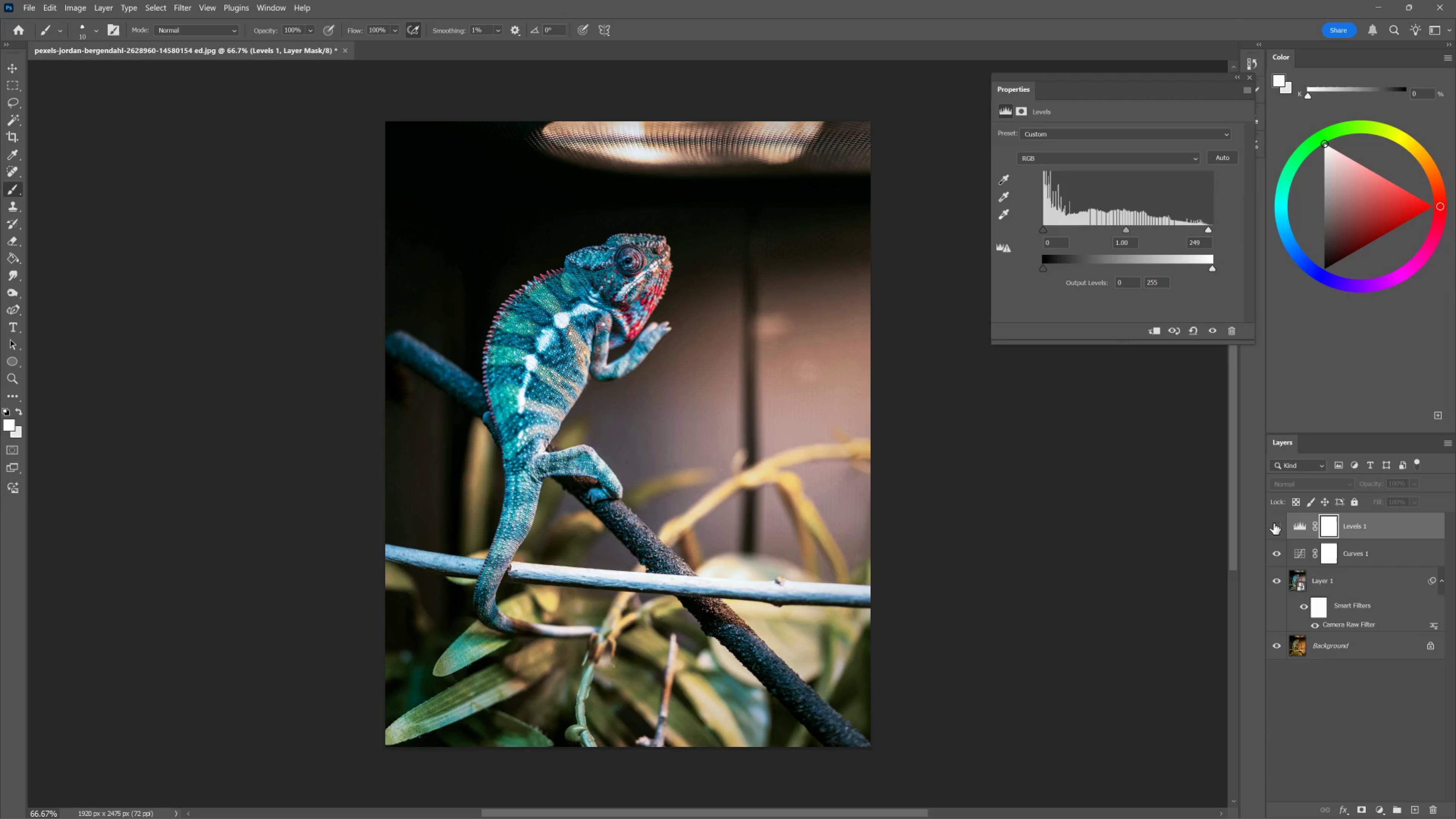 
left_click([1273, 523])
 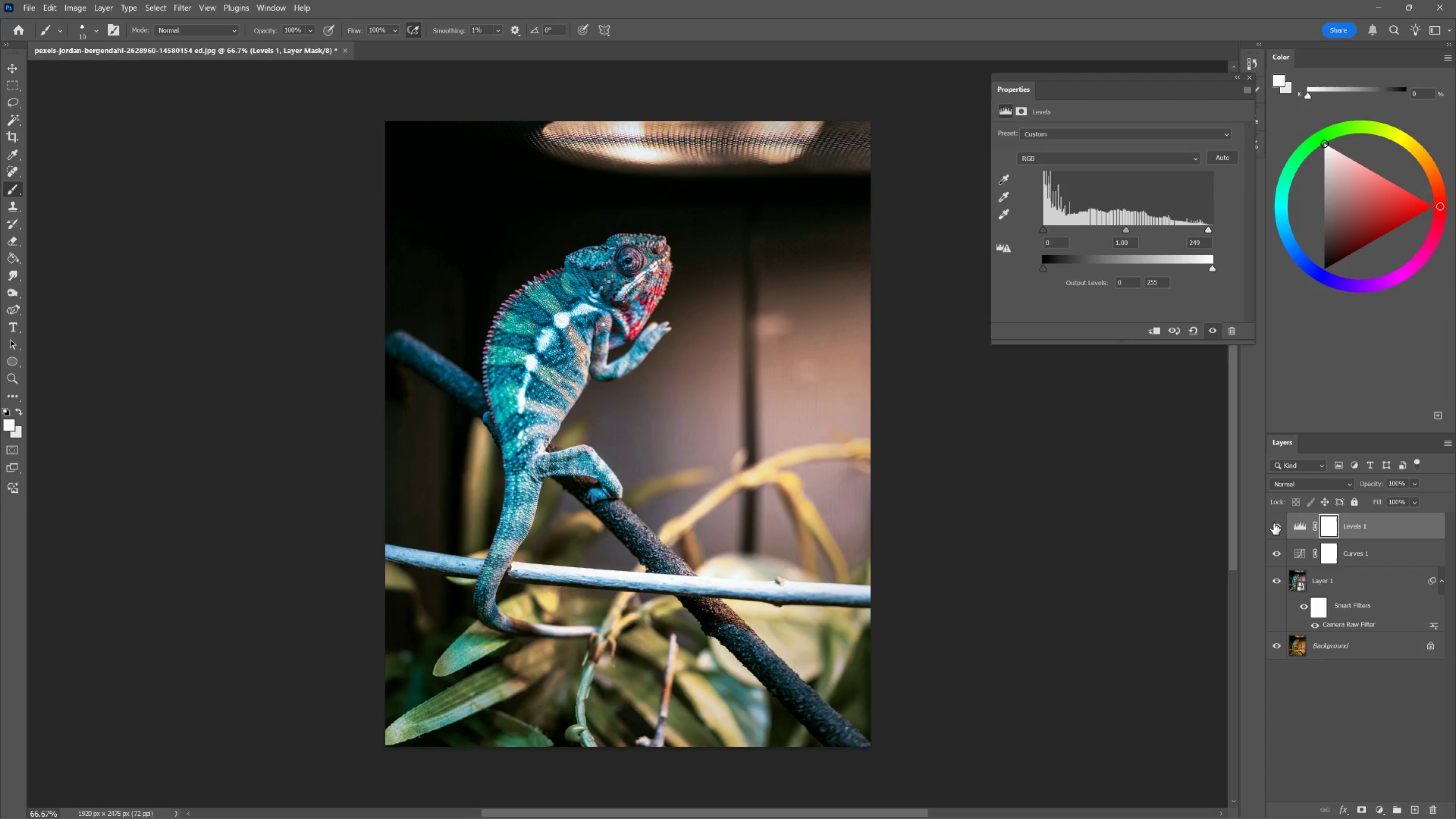 
left_click([1273, 523])
 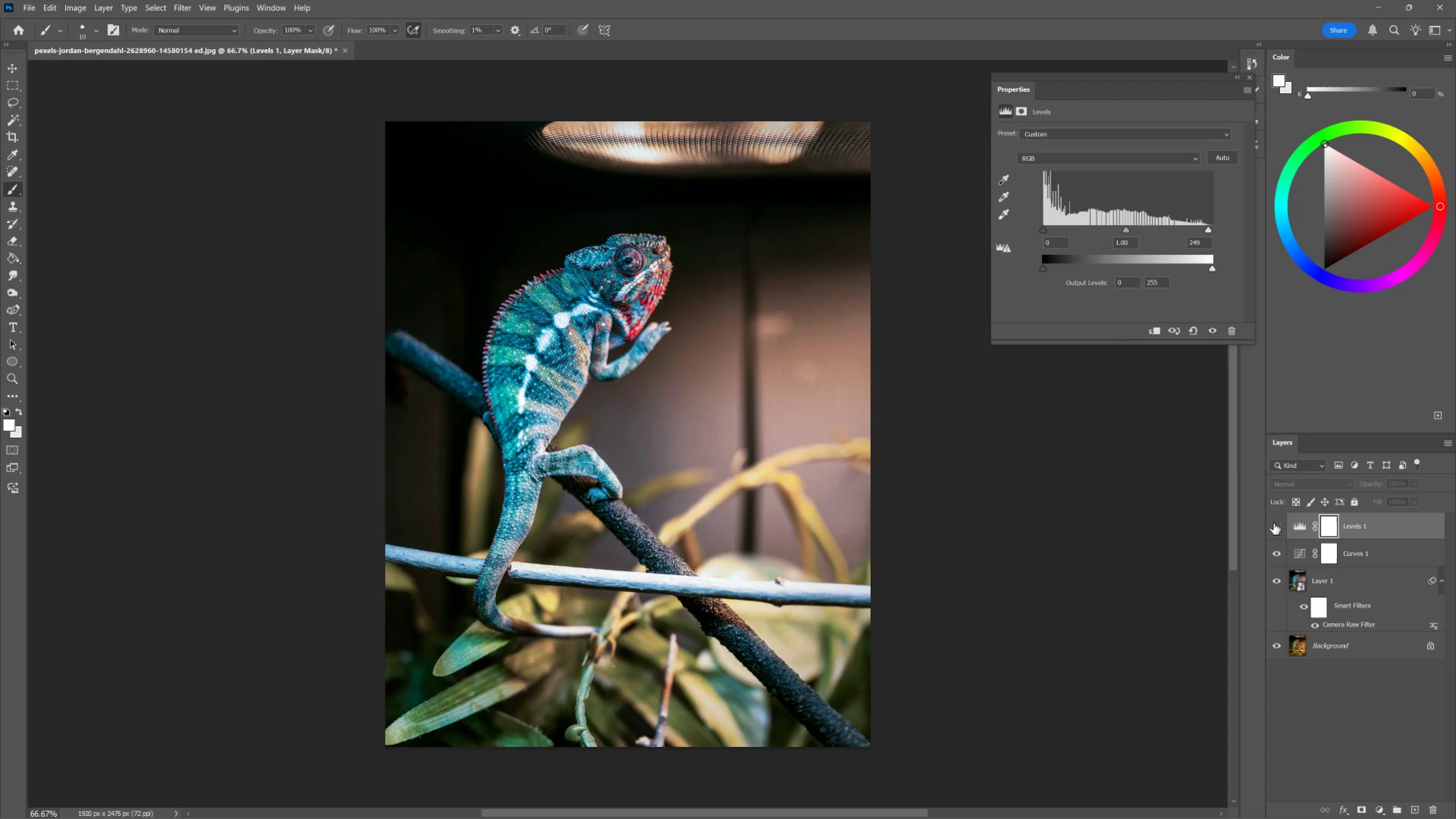 
left_click([1273, 523])
 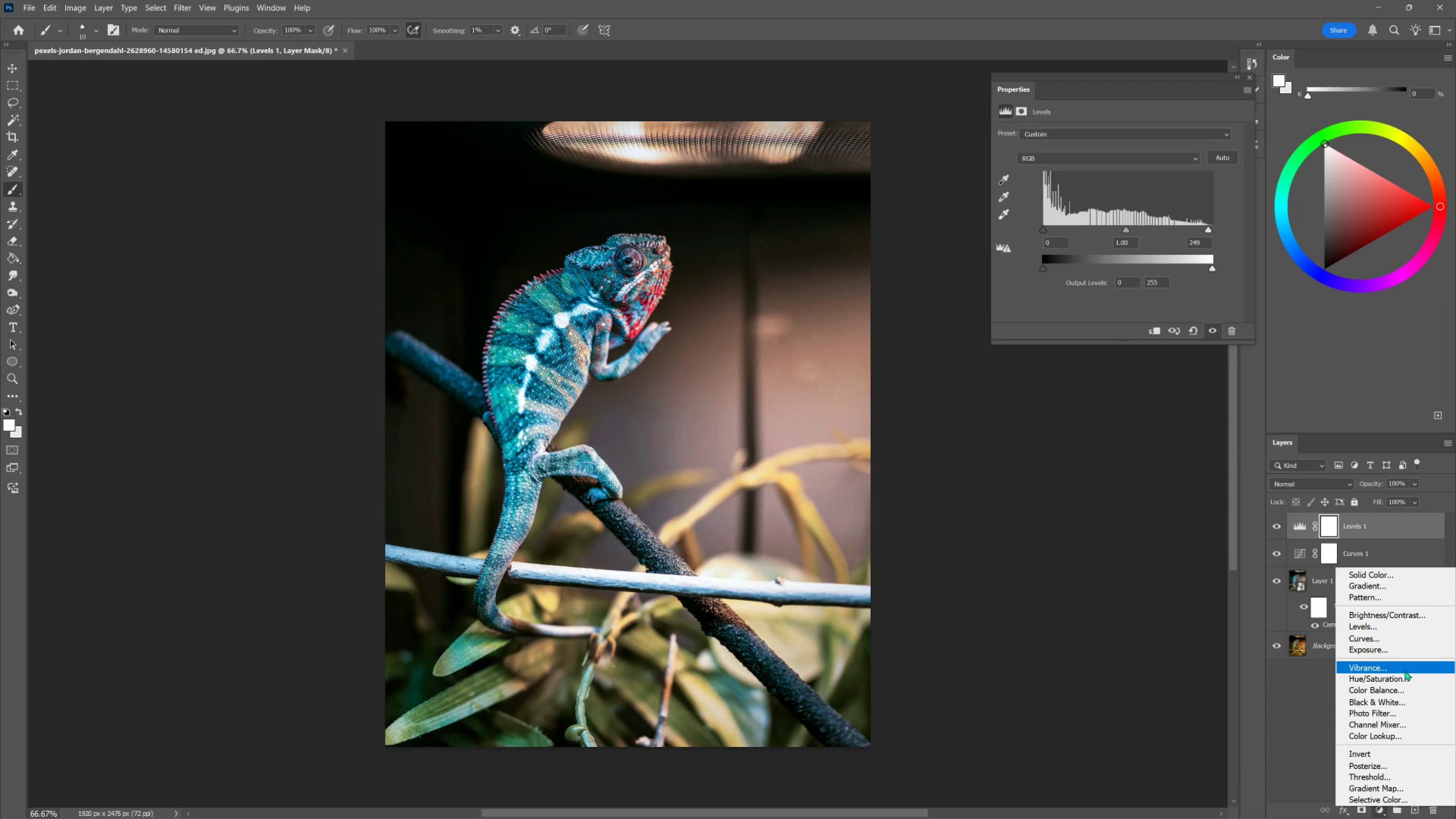 
wait(5.49)
 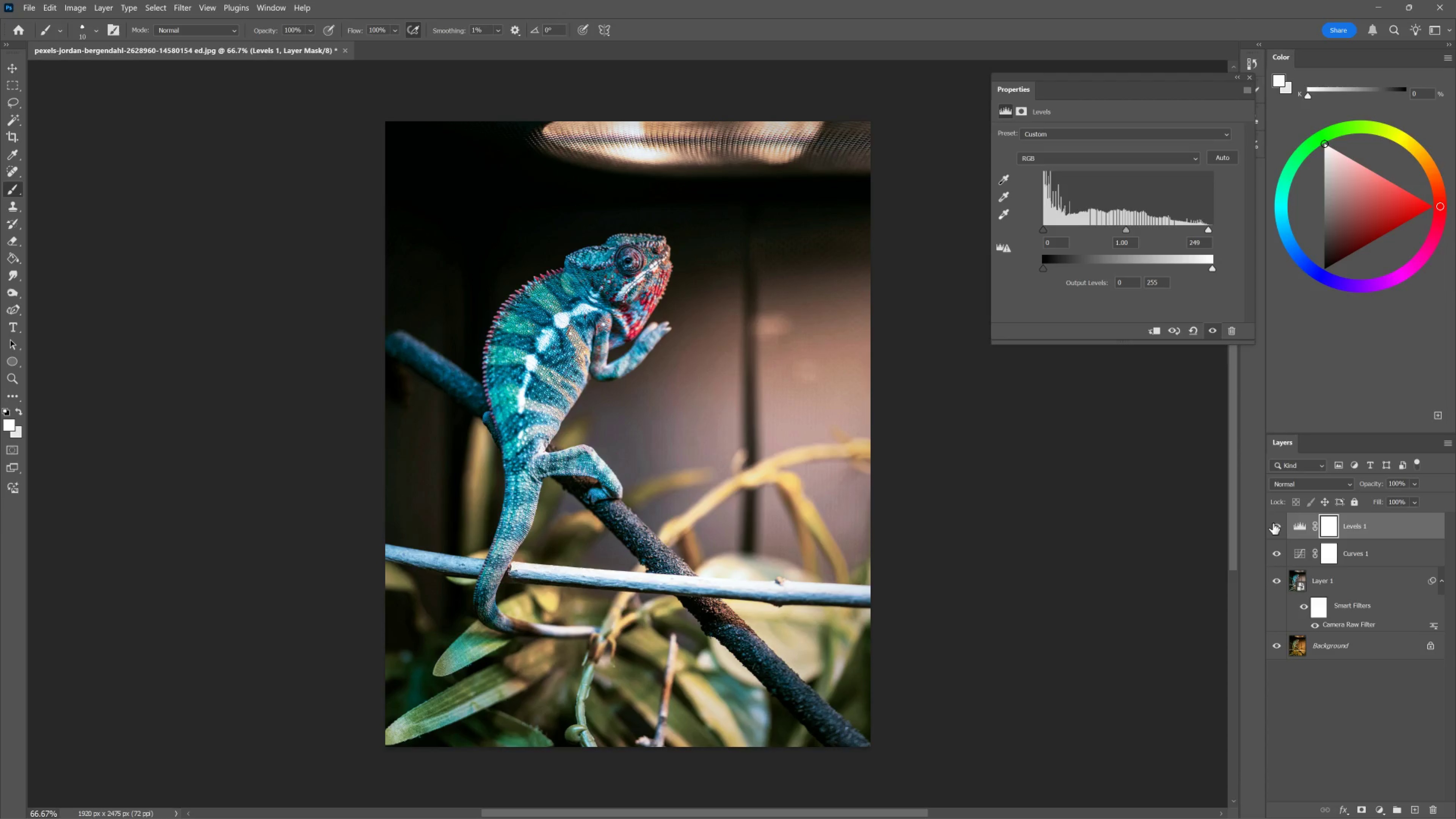 
left_click([1375, 669])
 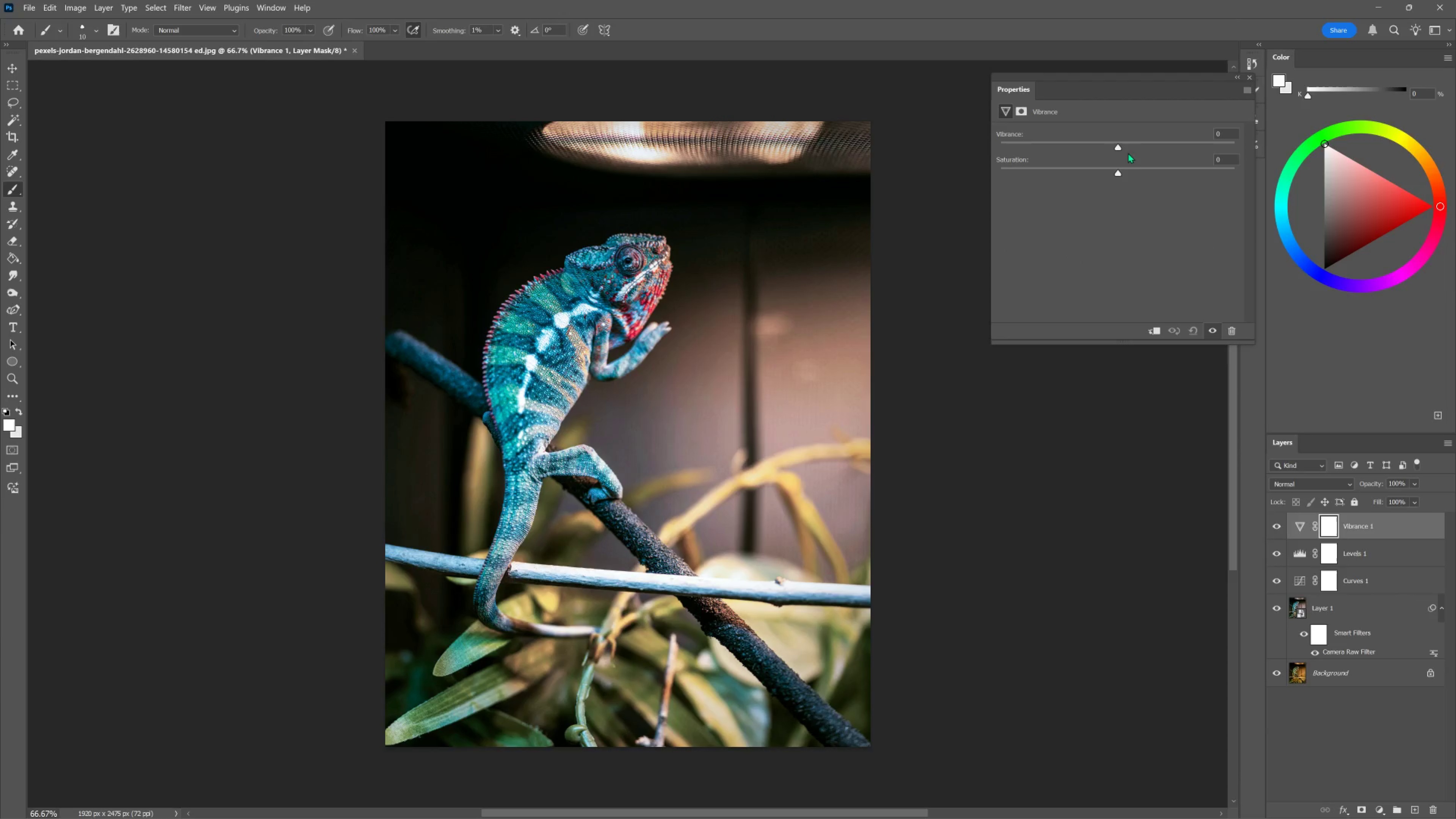 
left_click_drag(start_coordinate=[1119, 146], to_coordinate=[1150, 140])
 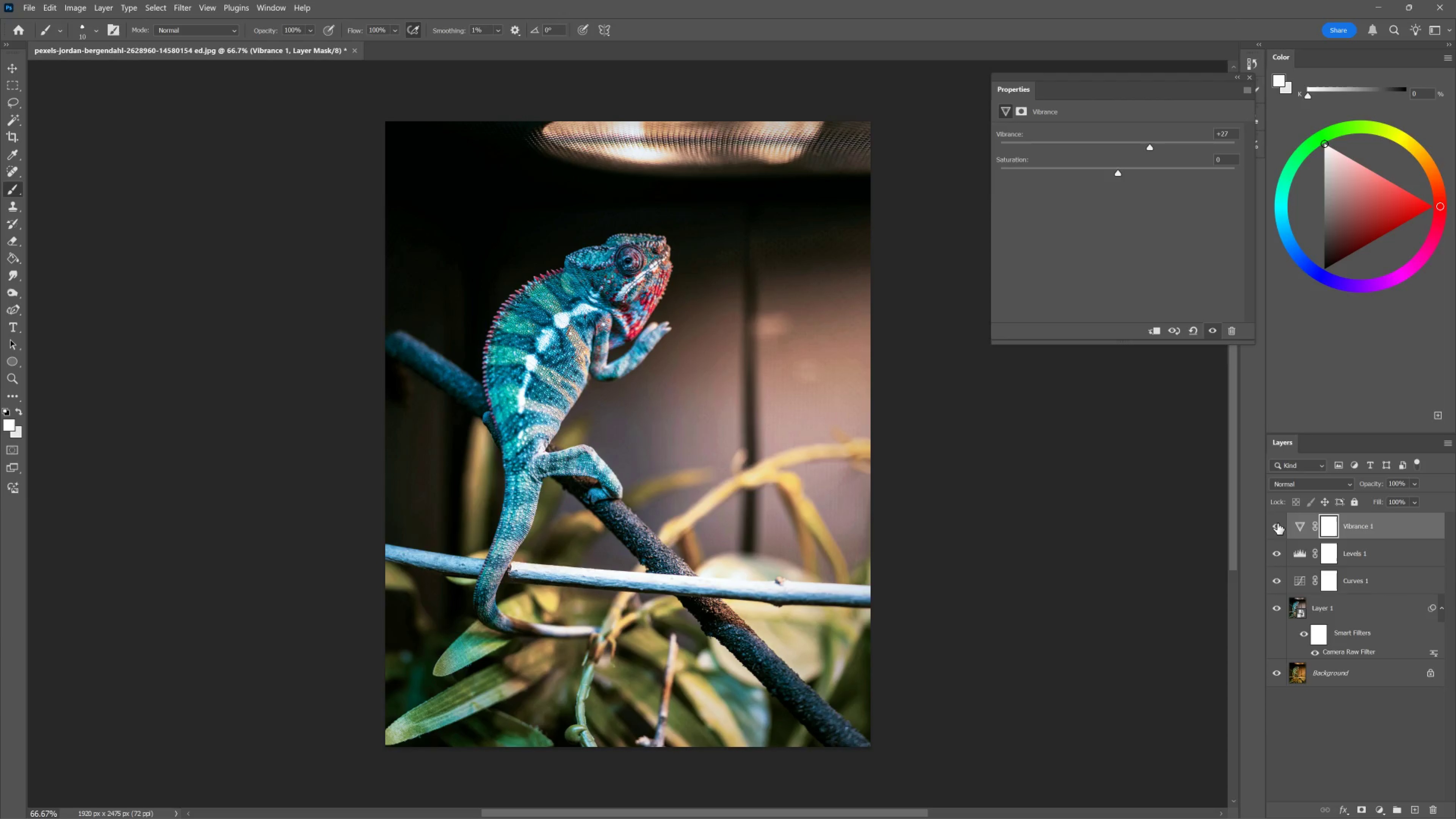 
left_click([1277, 523])
 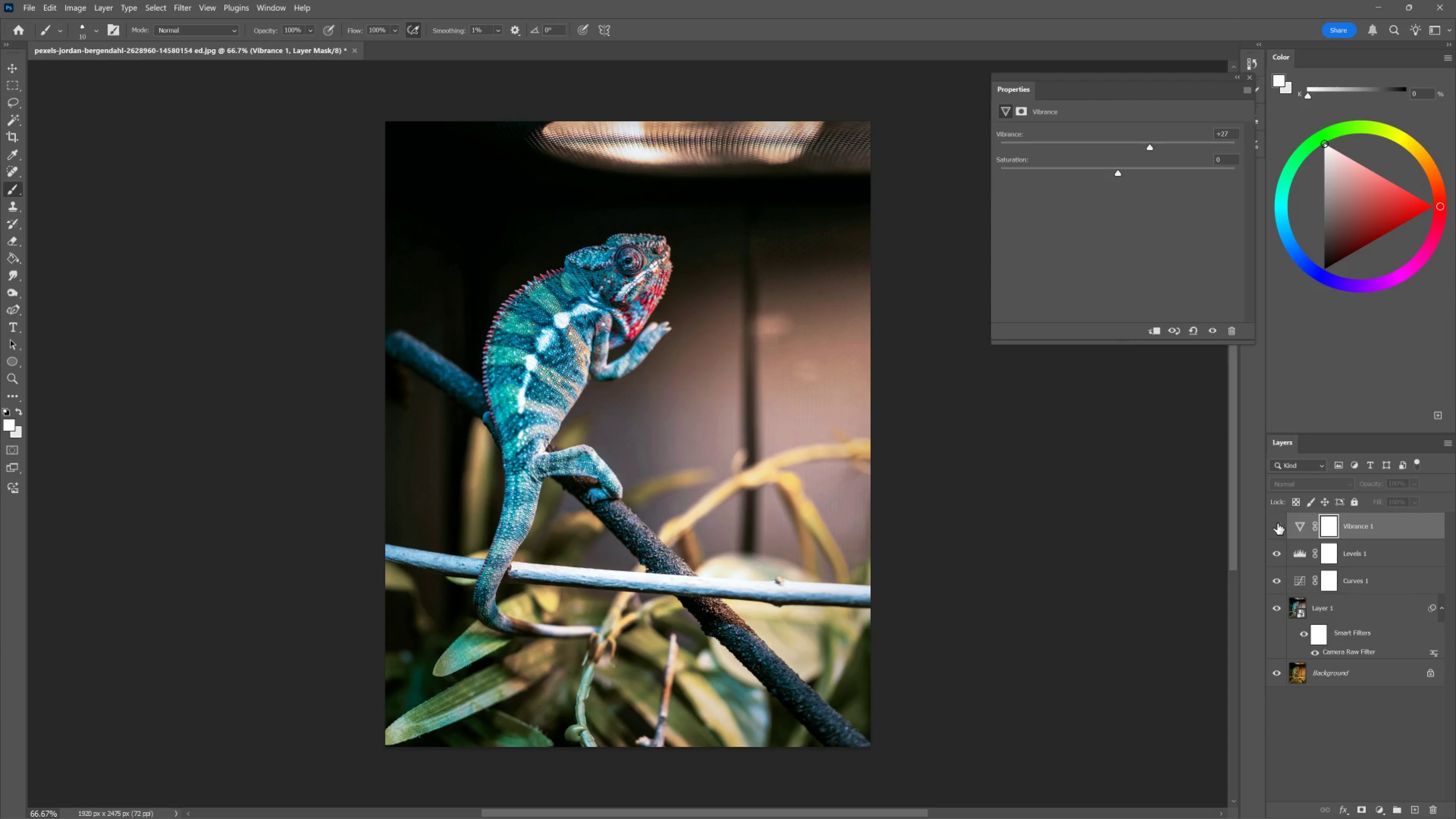 
left_click([1277, 523])
 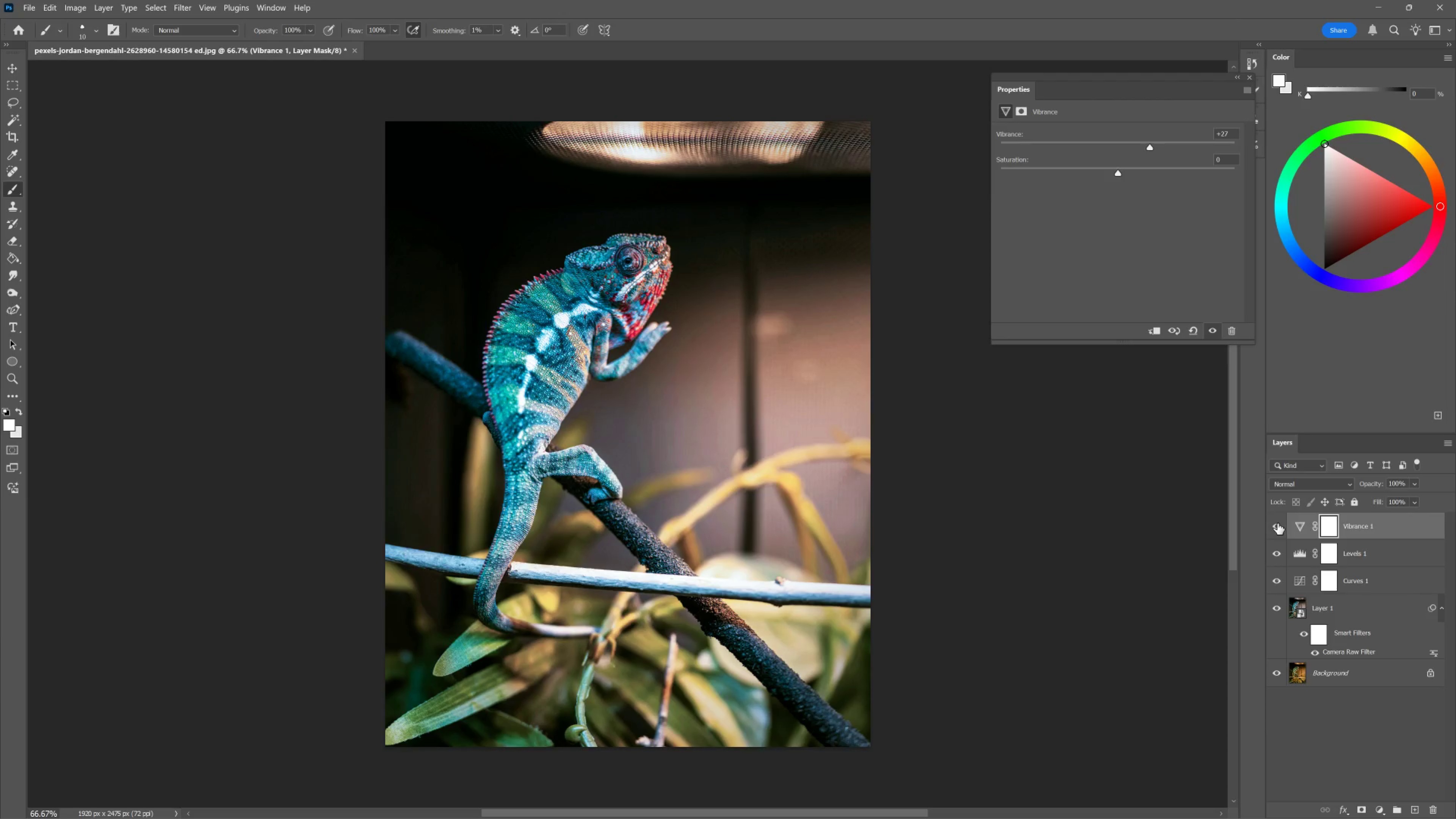 
left_click([1277, 523])
 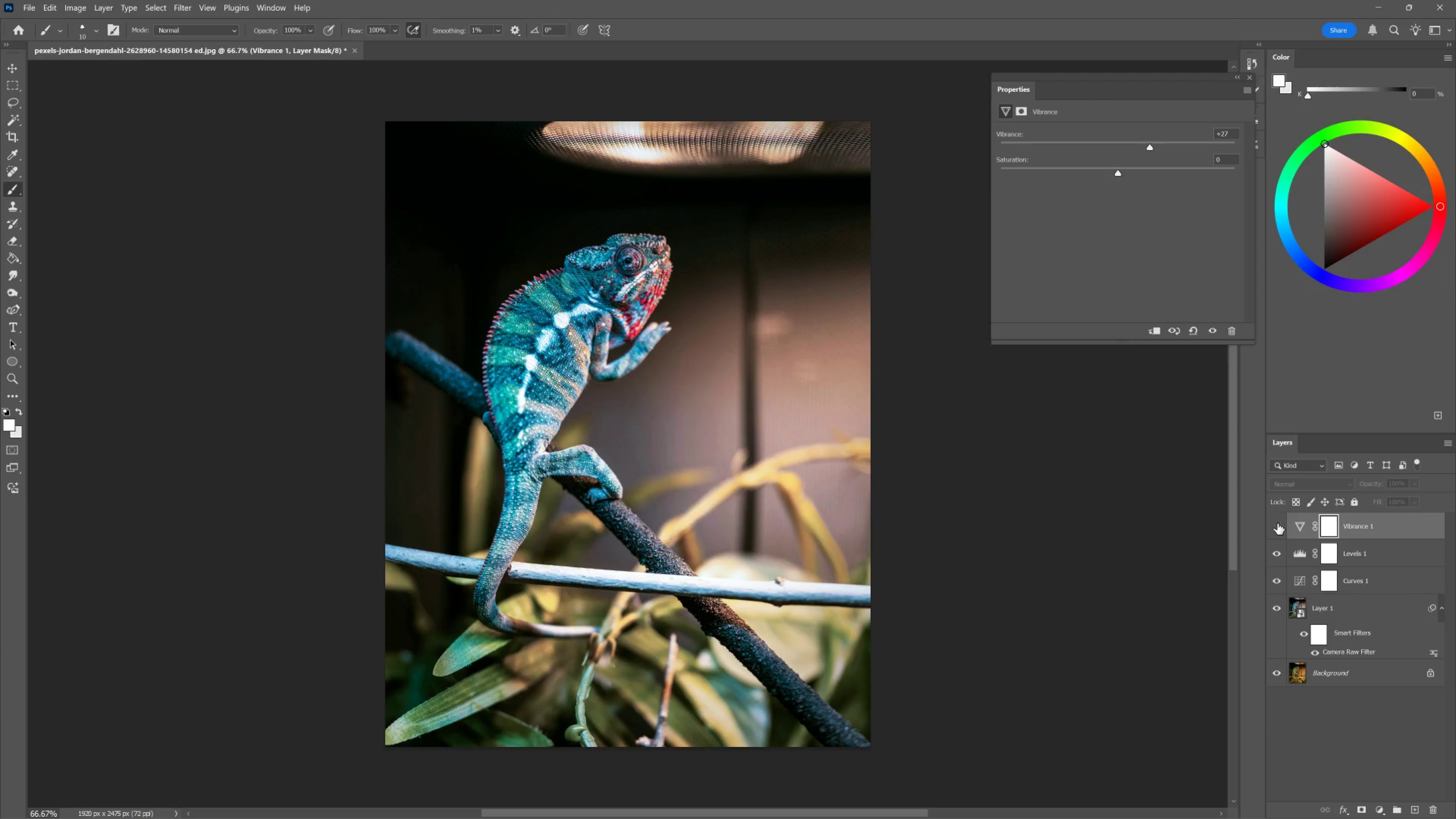 
left_click([1277, 523])
 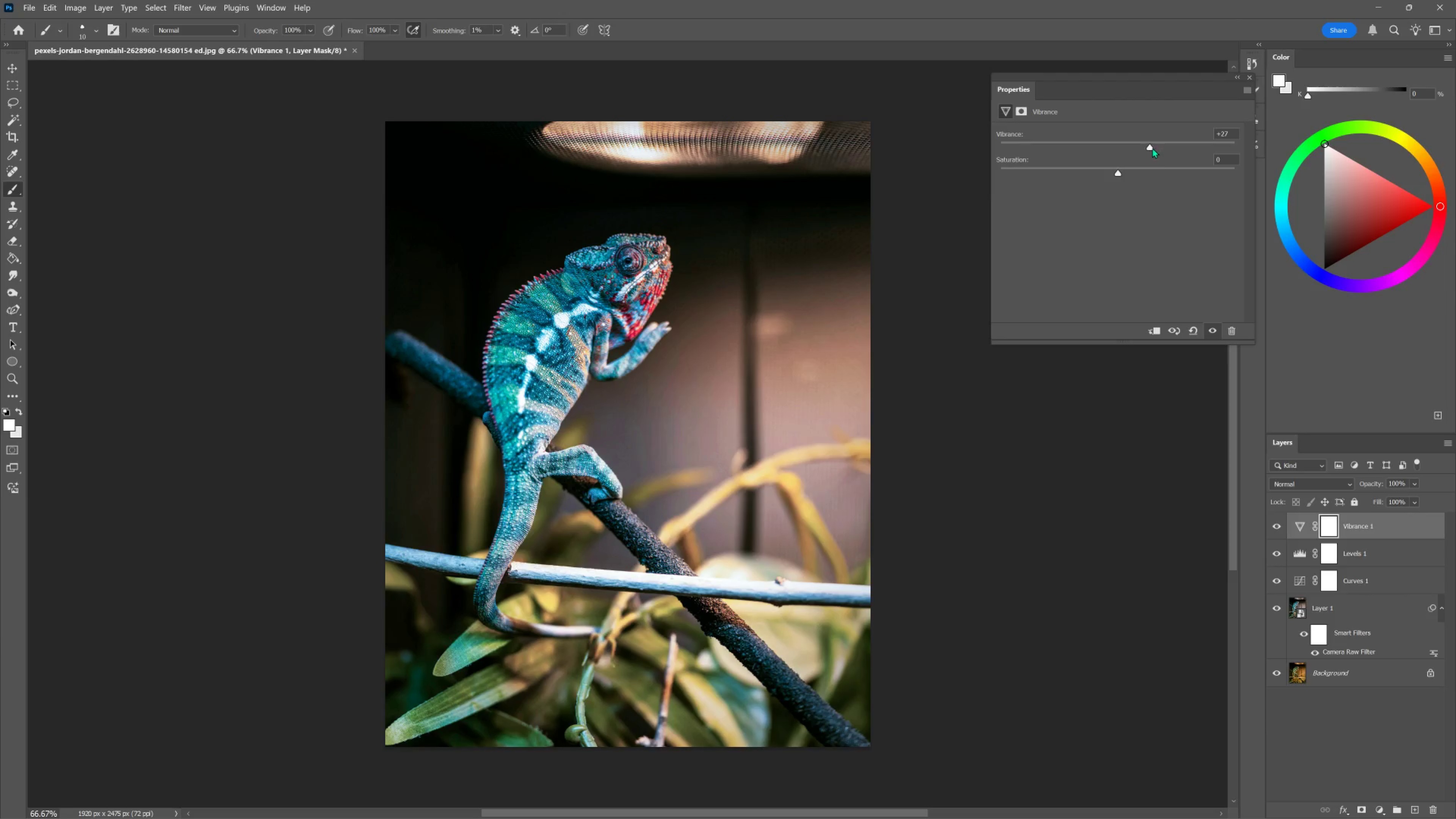 
left_click_drag(start_coordinate=[1149, 146], to_coordinate=[1193, 155])
 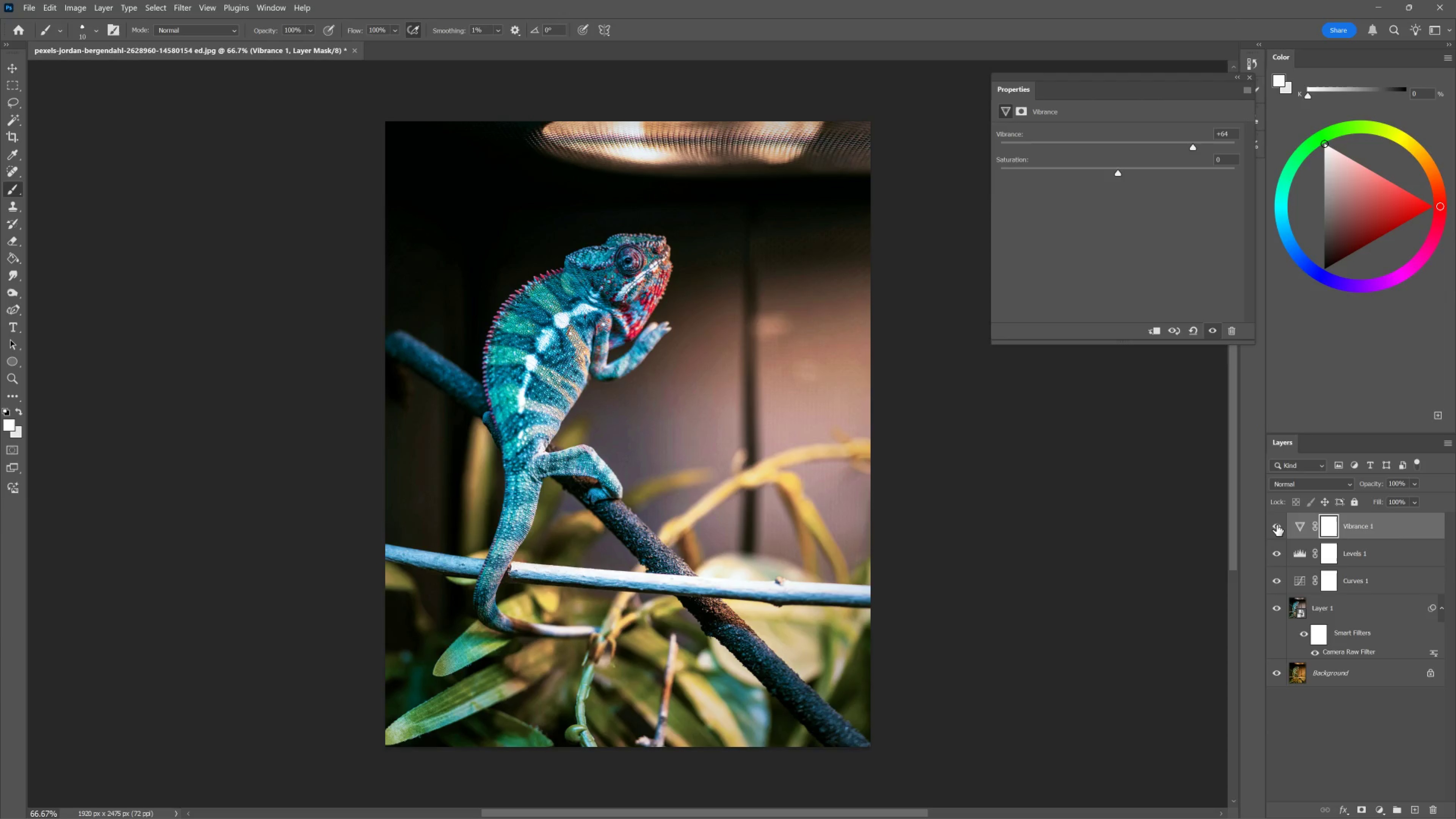 
left_click([1277, 525])
 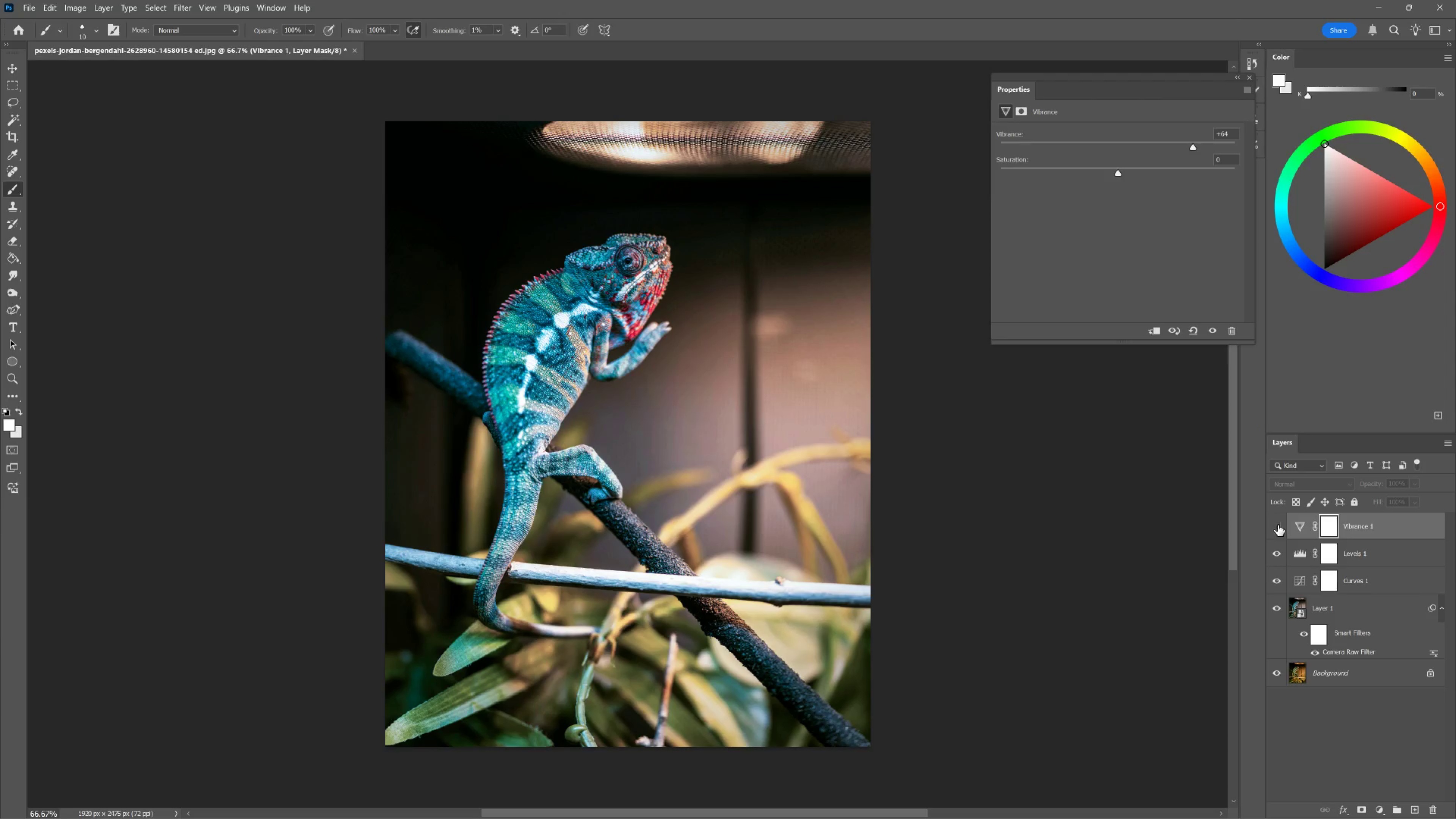 
left_click([1277, 525])
 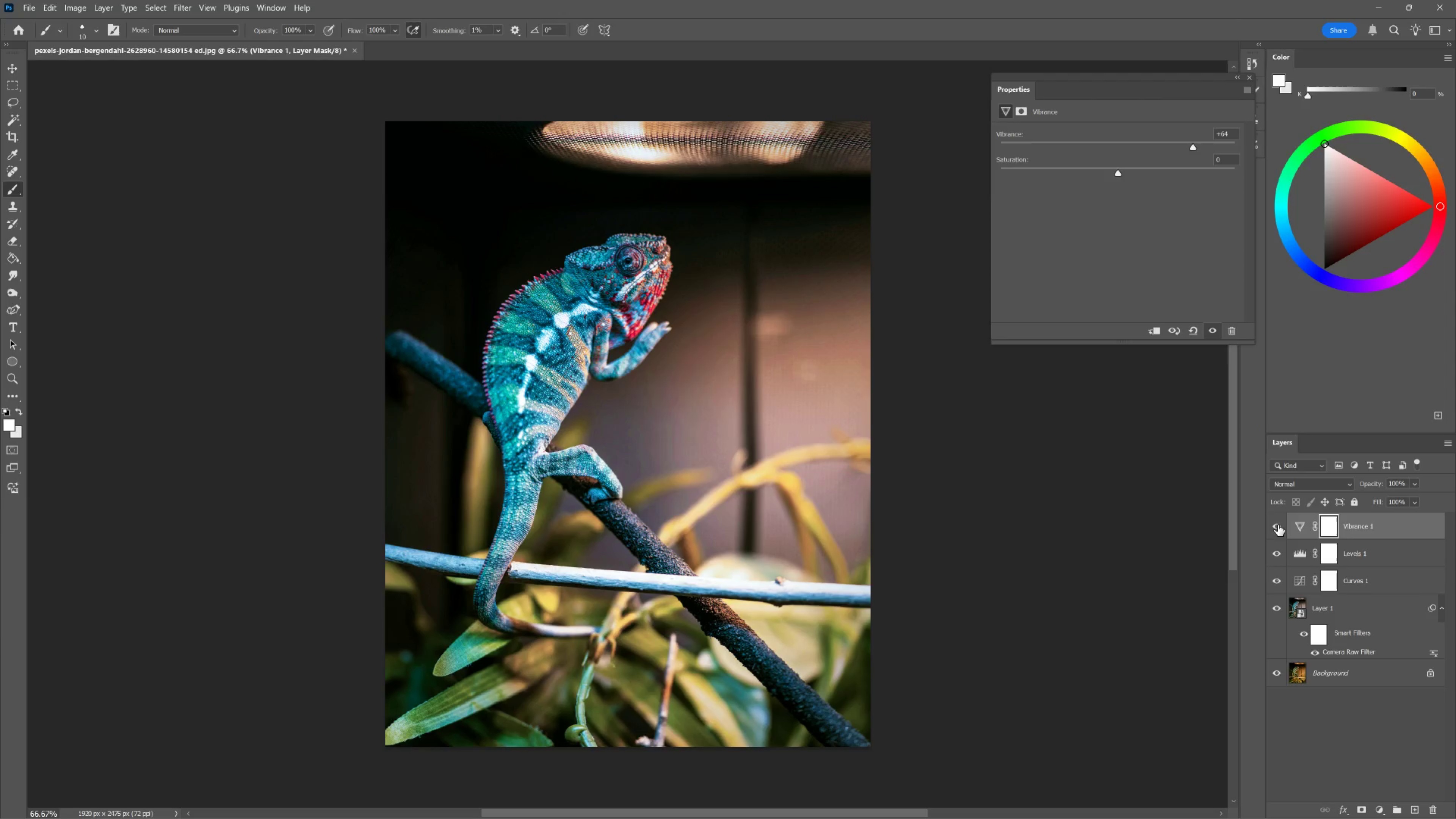 
left_click([1277, 525])
 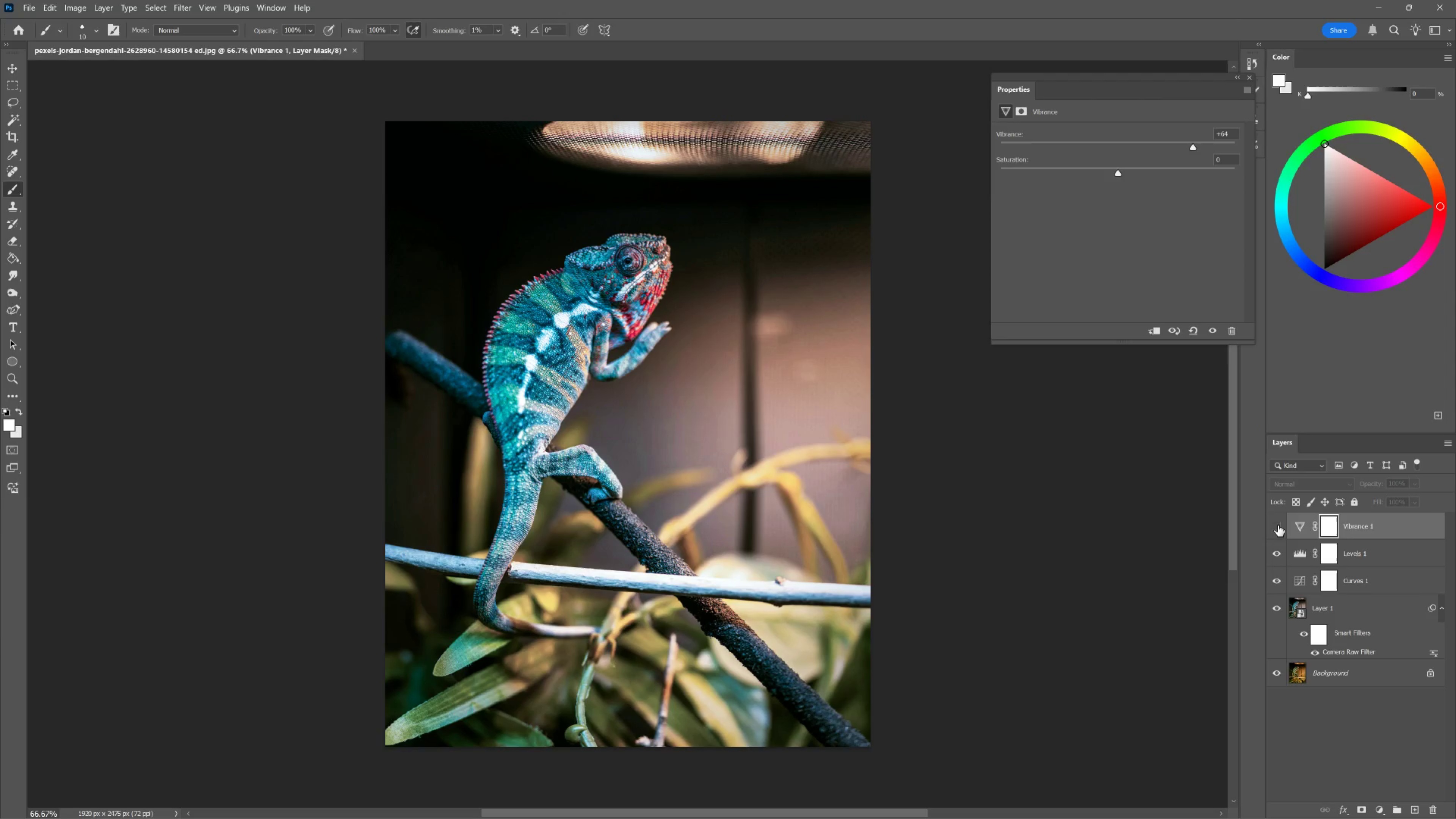 
left_click([1277, 525])
 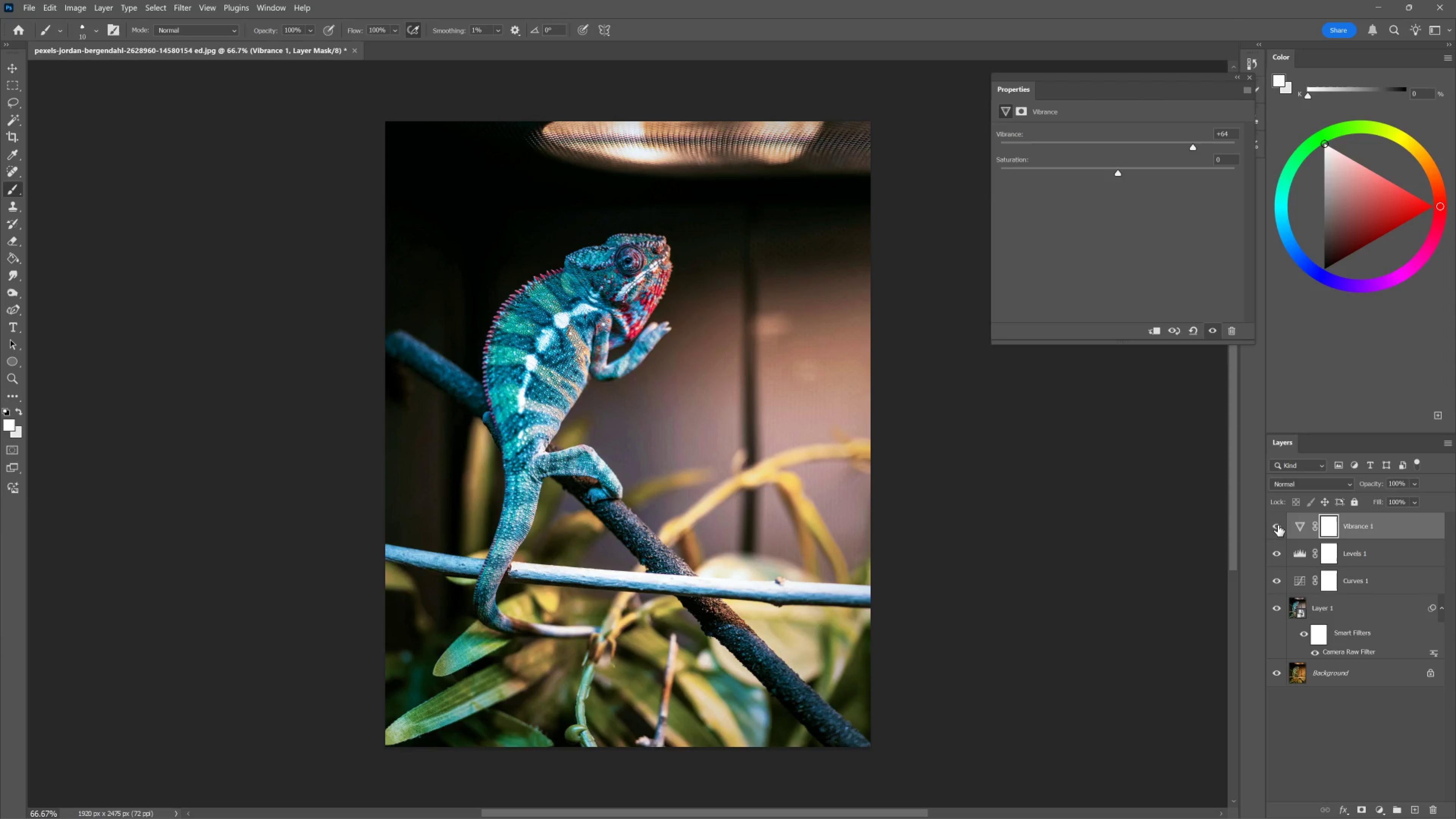 
left_click([1277, 525])
 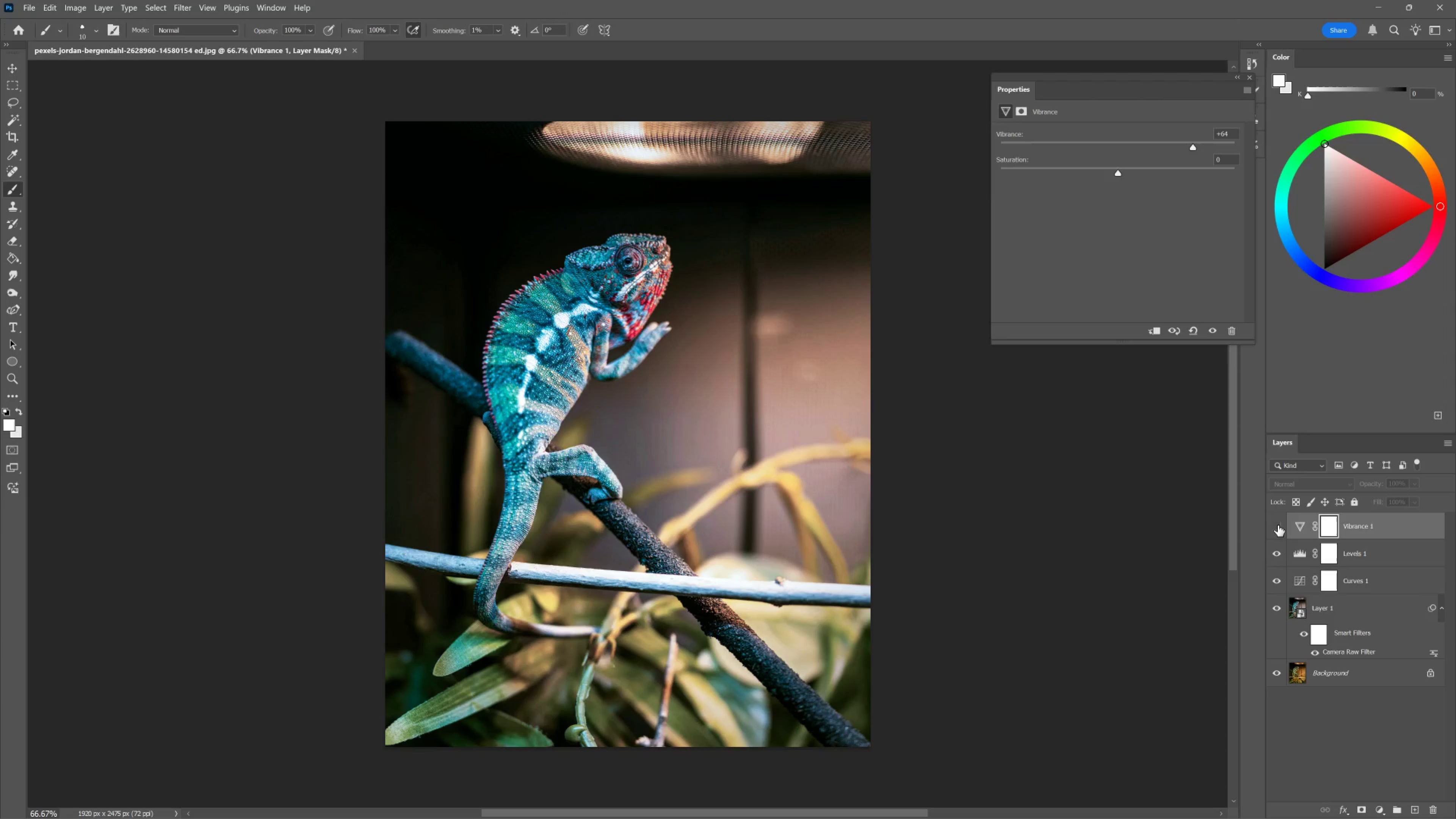 
left_click([1277, 525])
 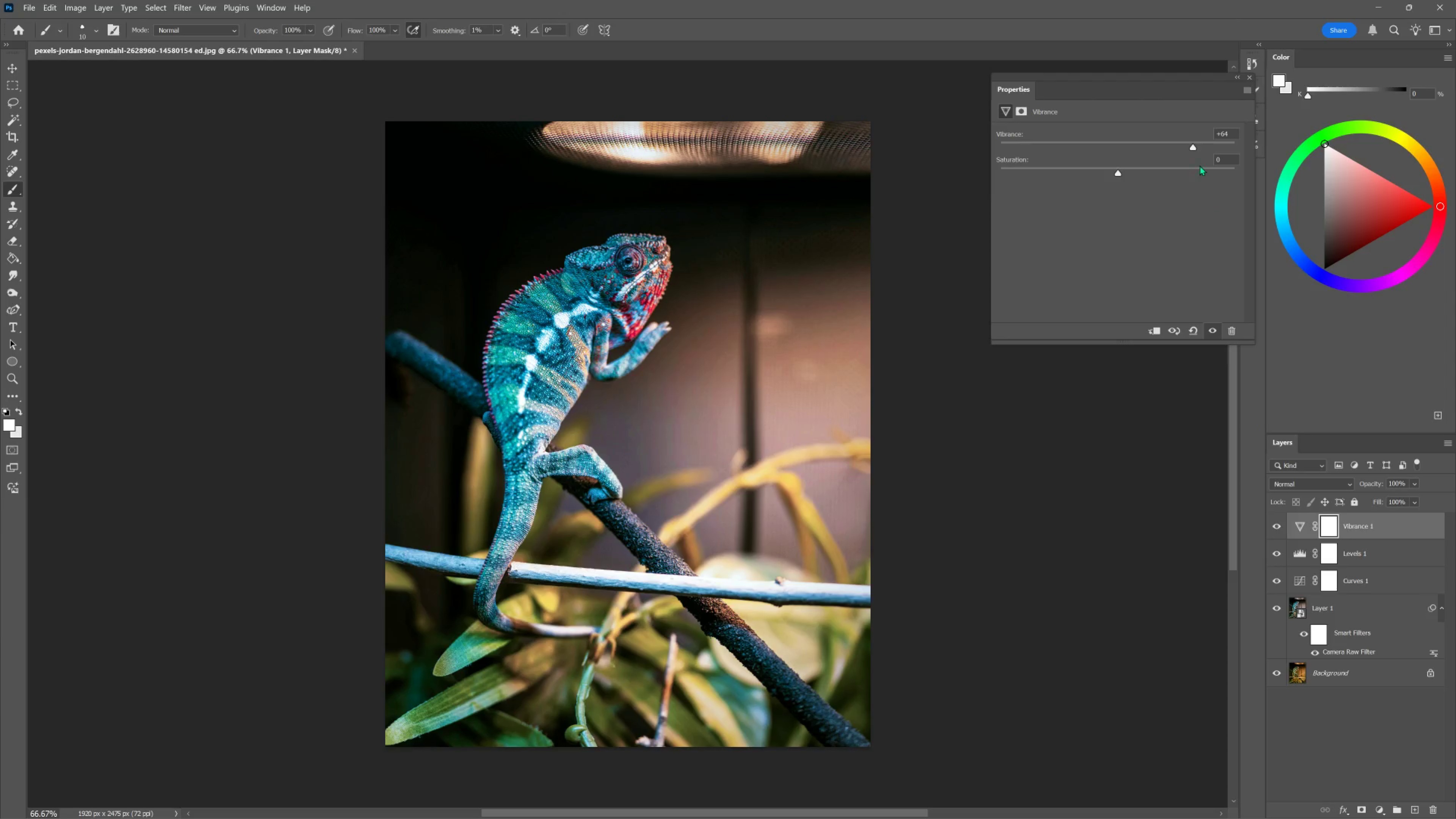 
left_click_drag(start_coordinate=[1191, 146], to_coordinate=[1185, 146])
 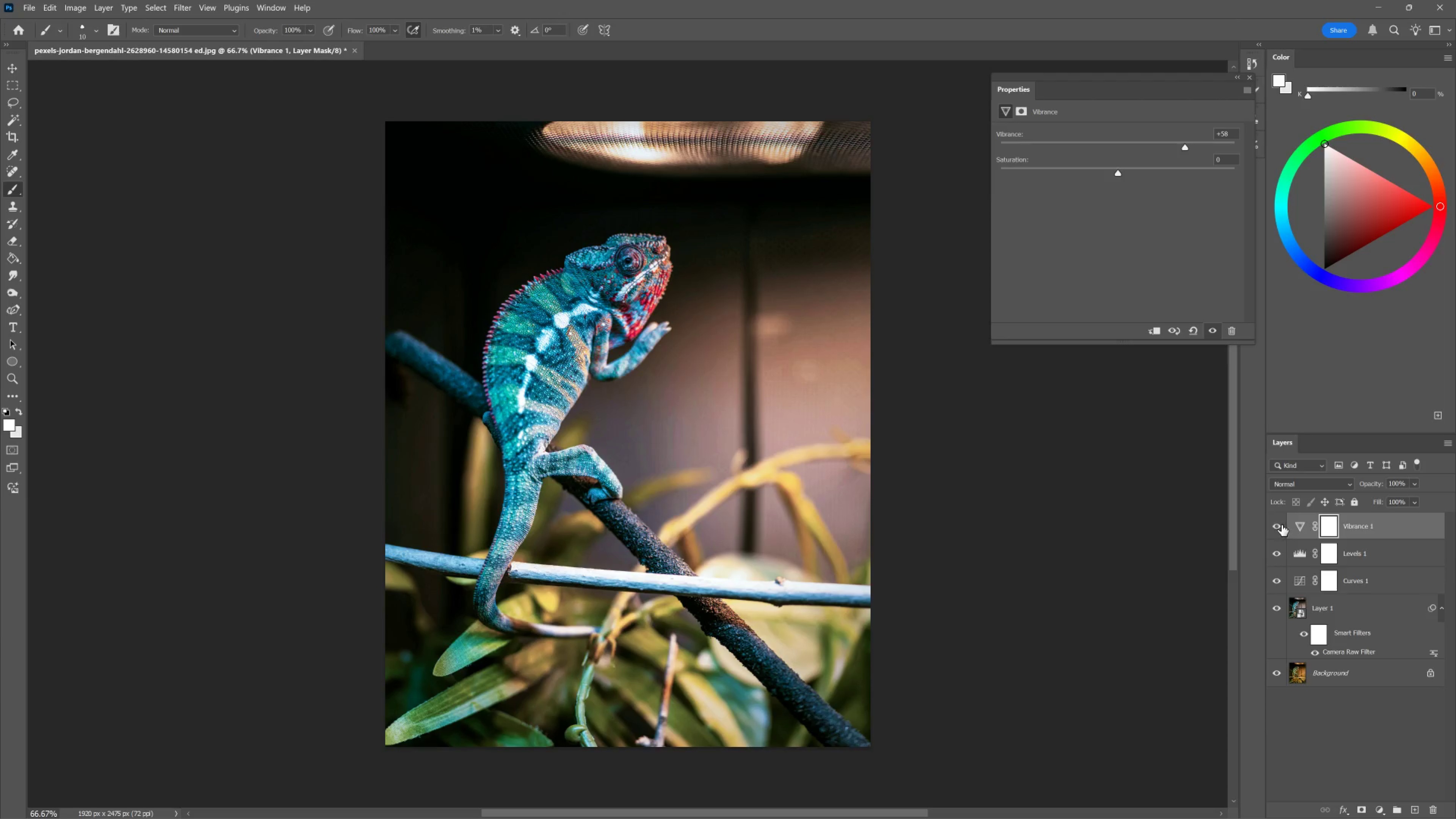 
left_click([1279, 525])
 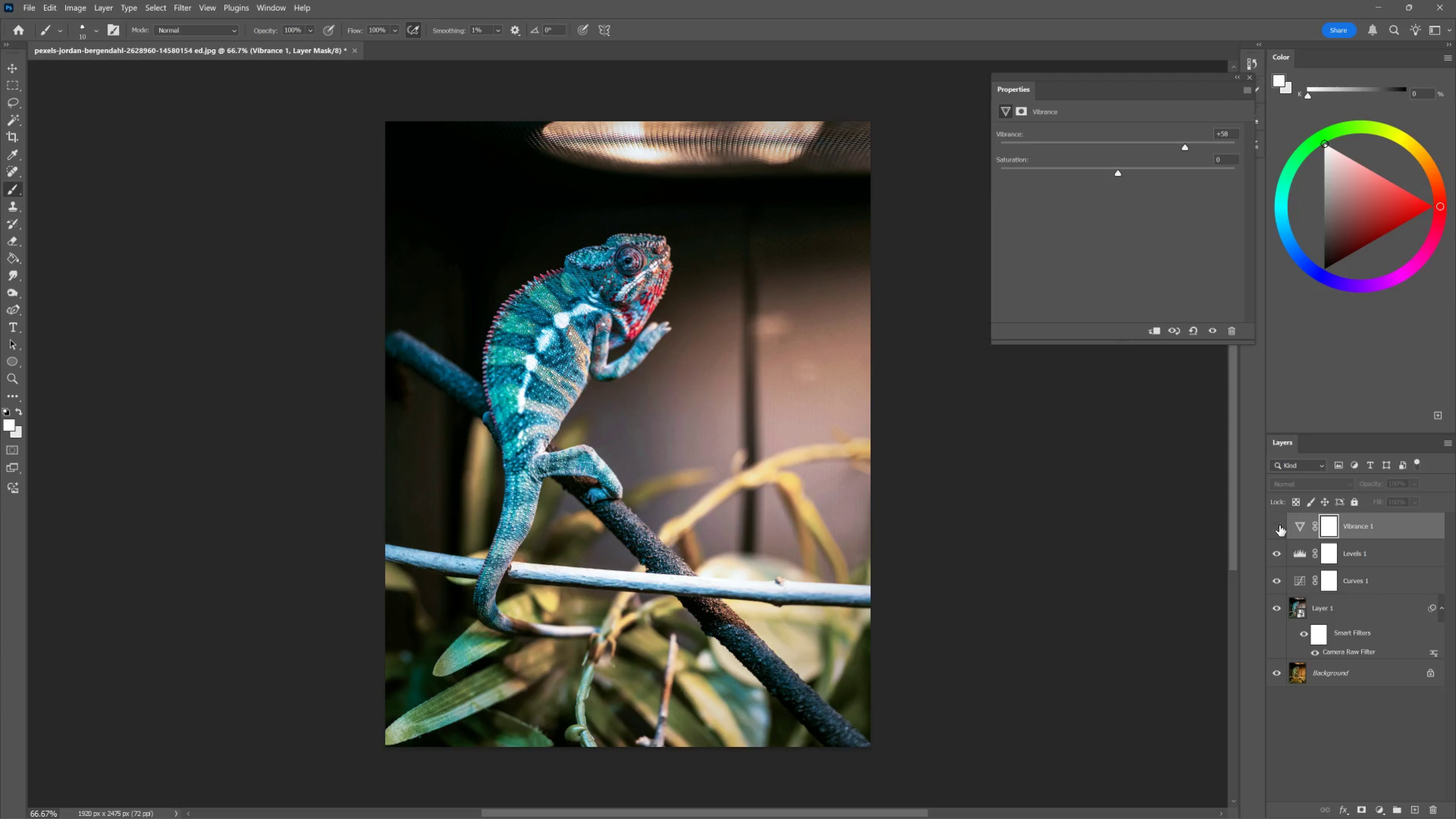 
left_click([1279, 525])
 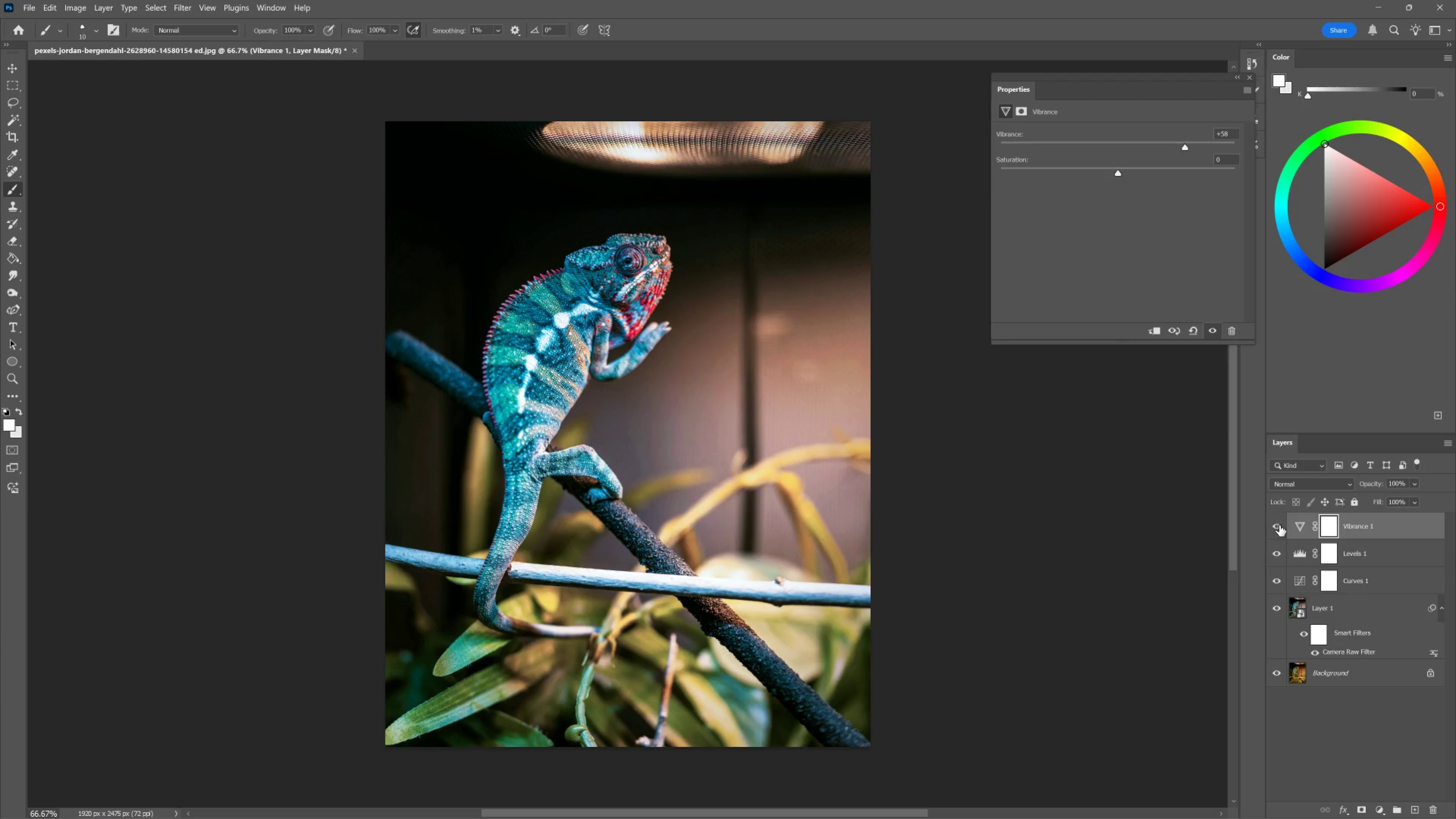 
left_click([1279, 525])
 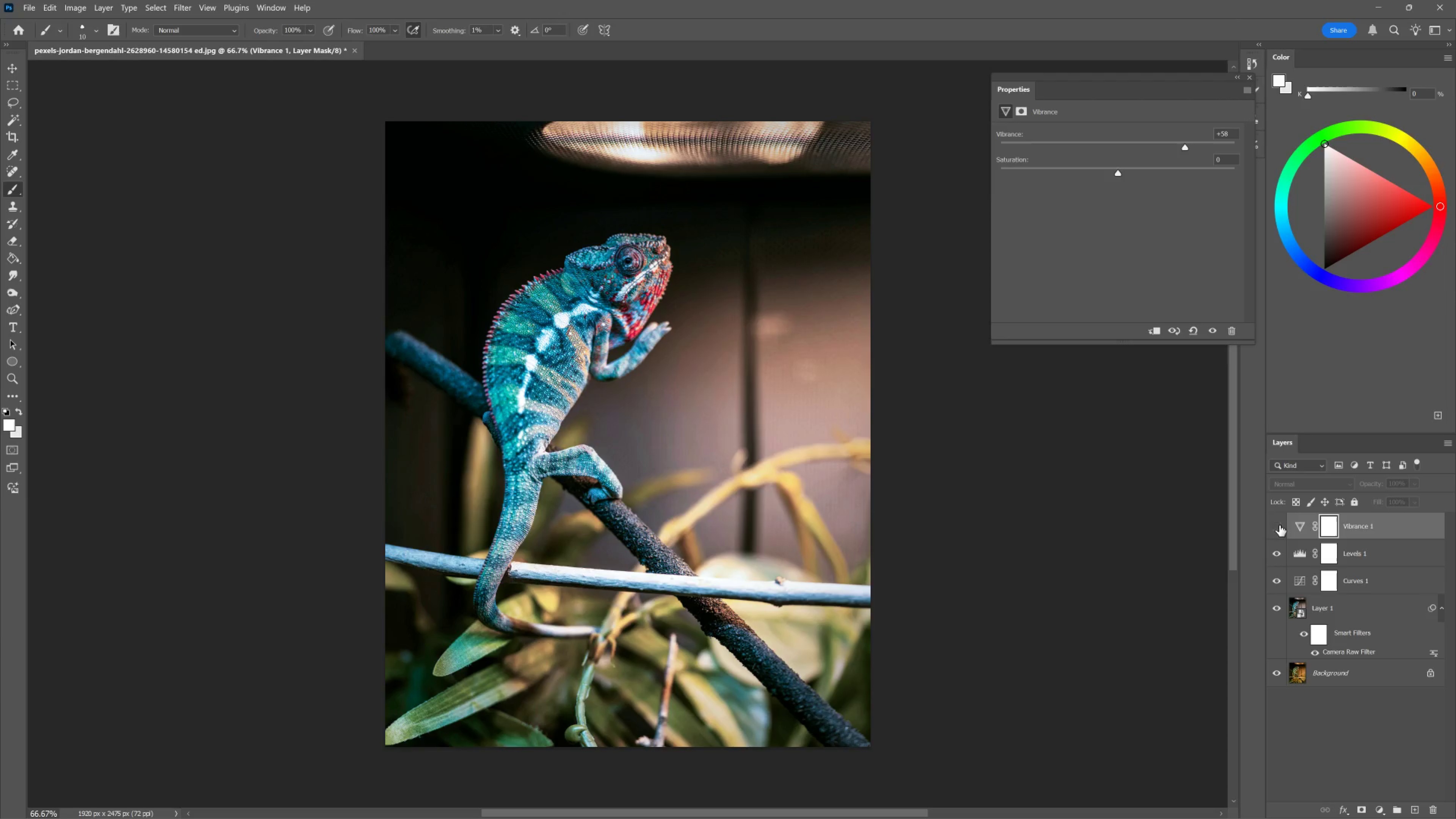 
left_click([1279, 525])
 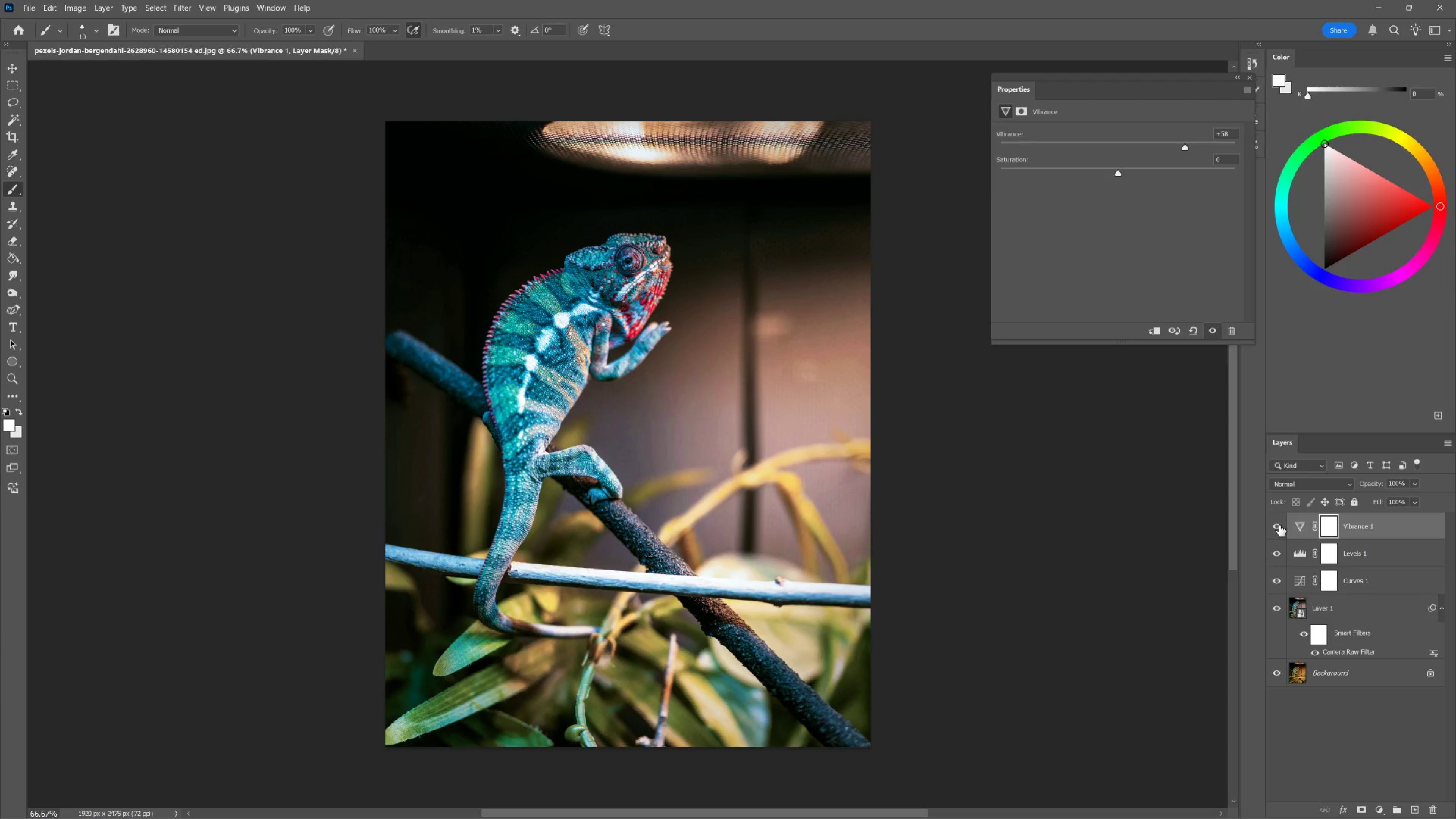 
left_click([1279, 525])
 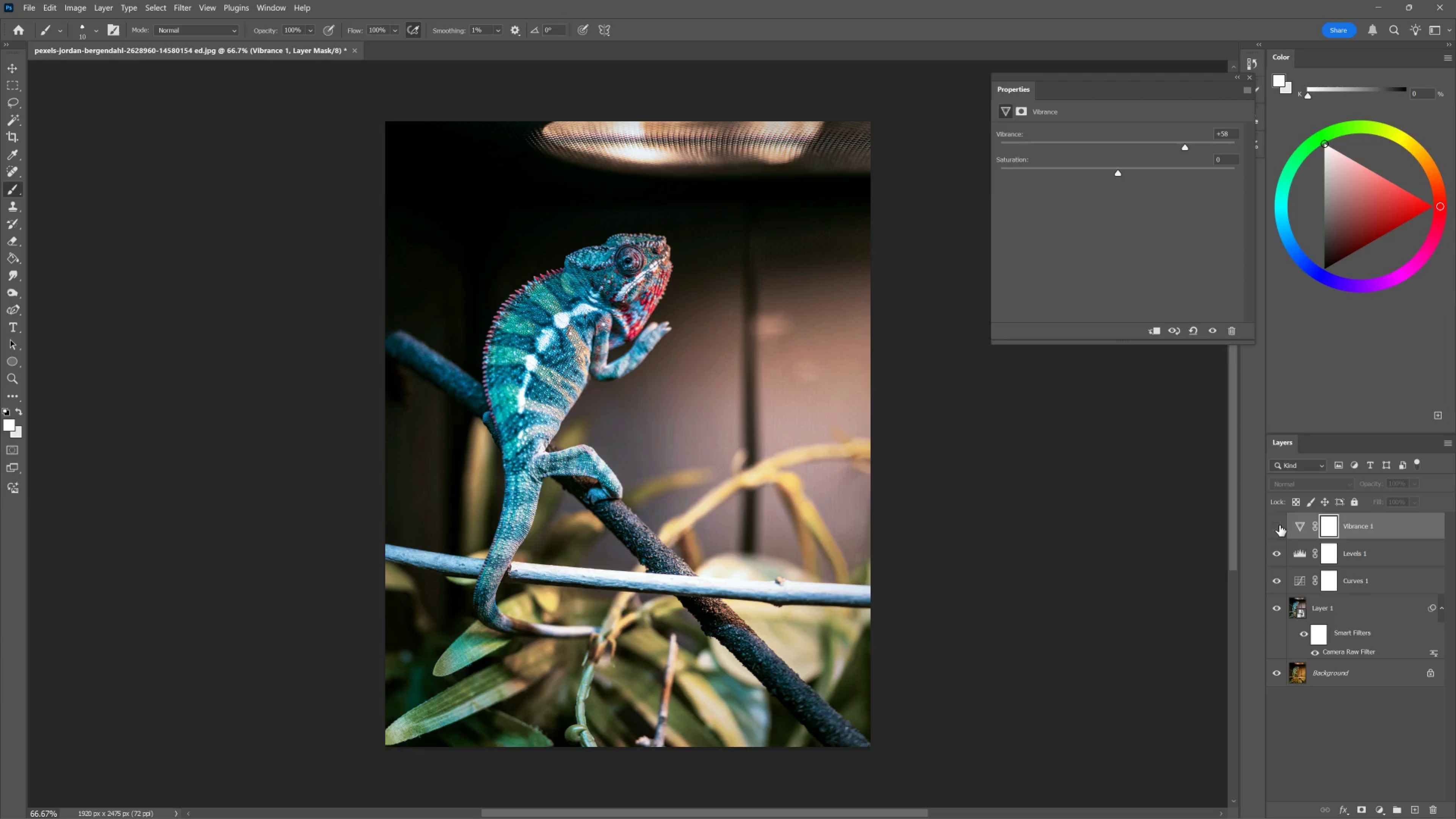 
left_click([1279, 525])
 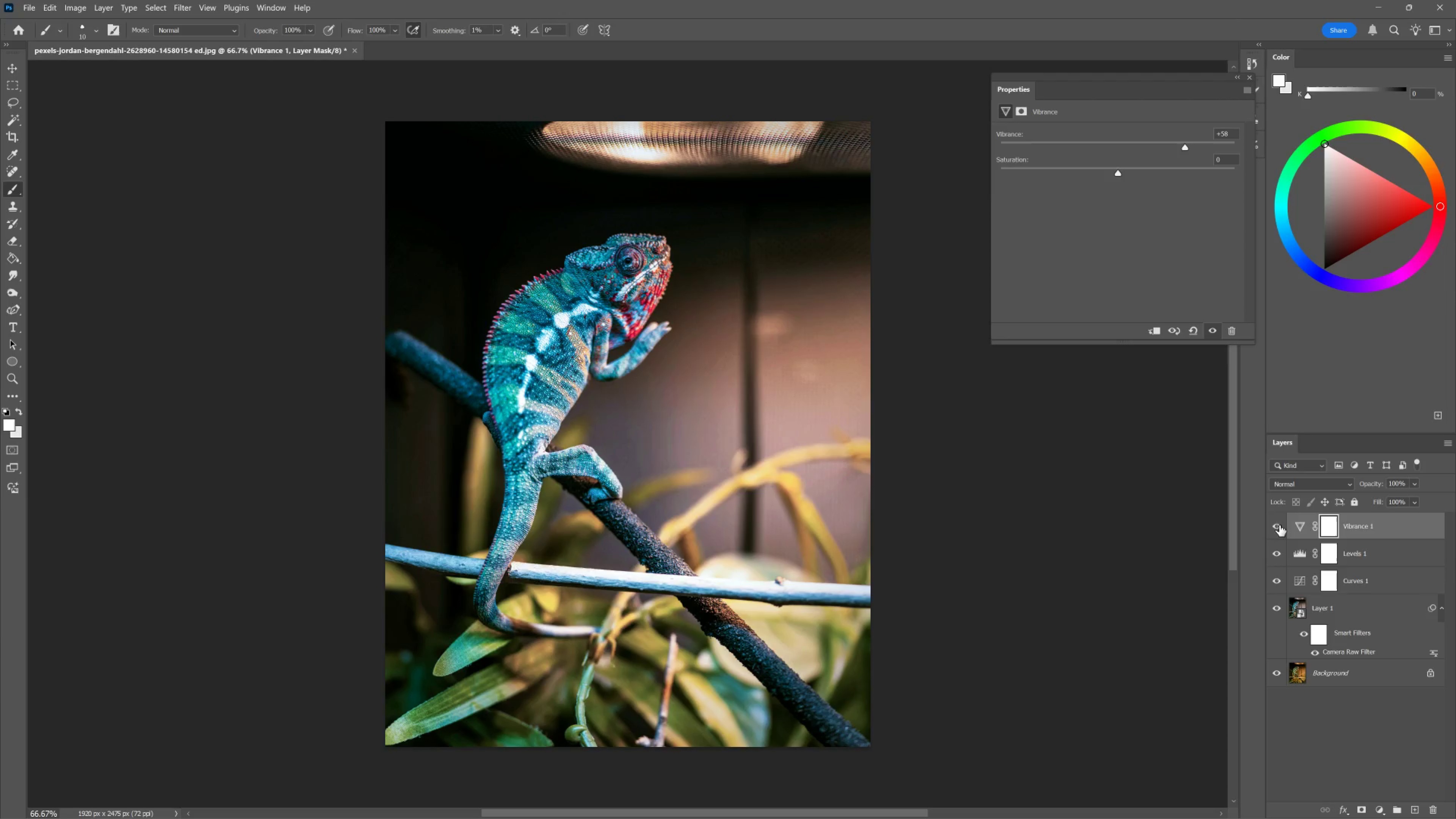 
left_click([1279, 525])
 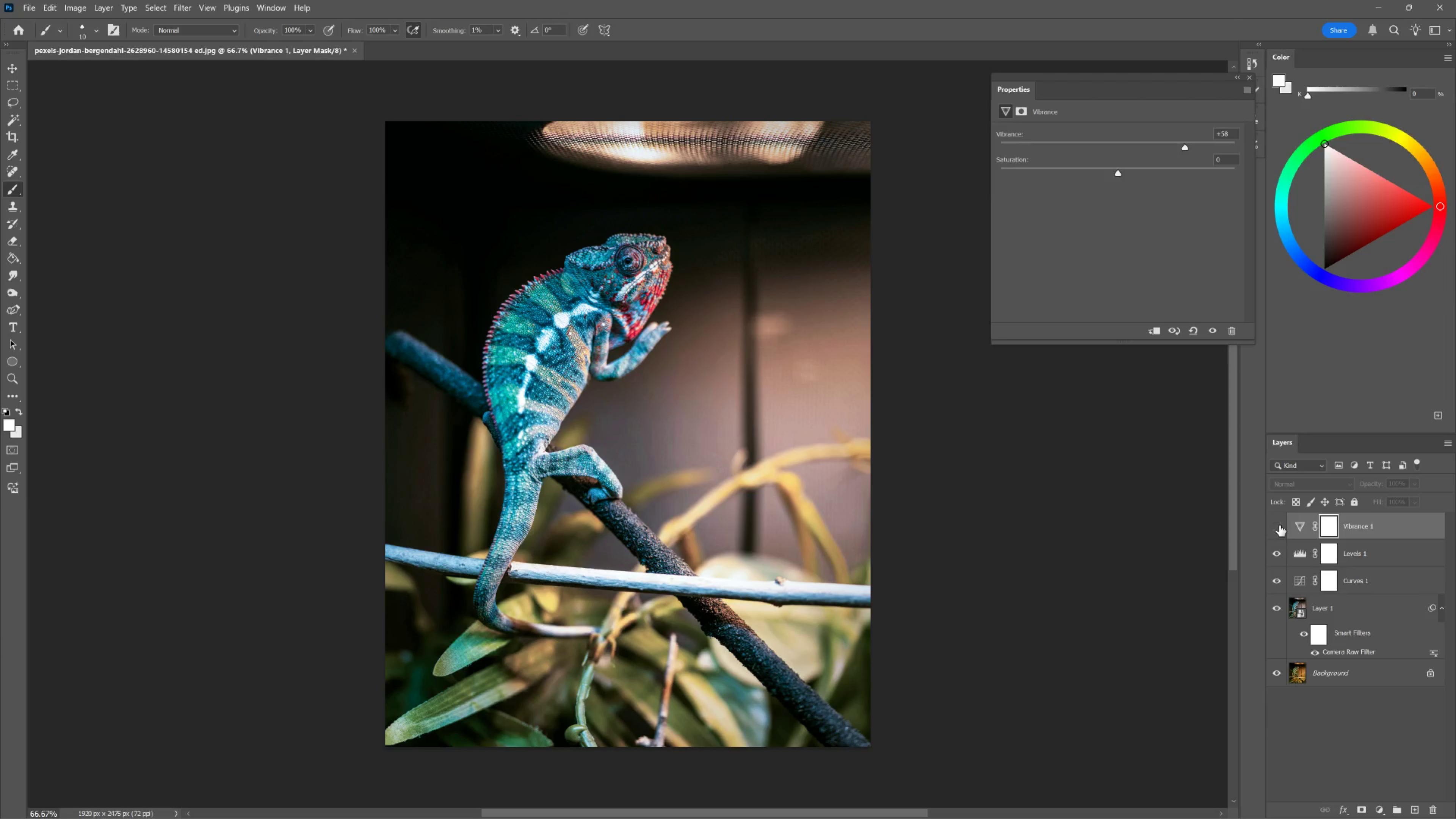 
left_click([1279, 525])
 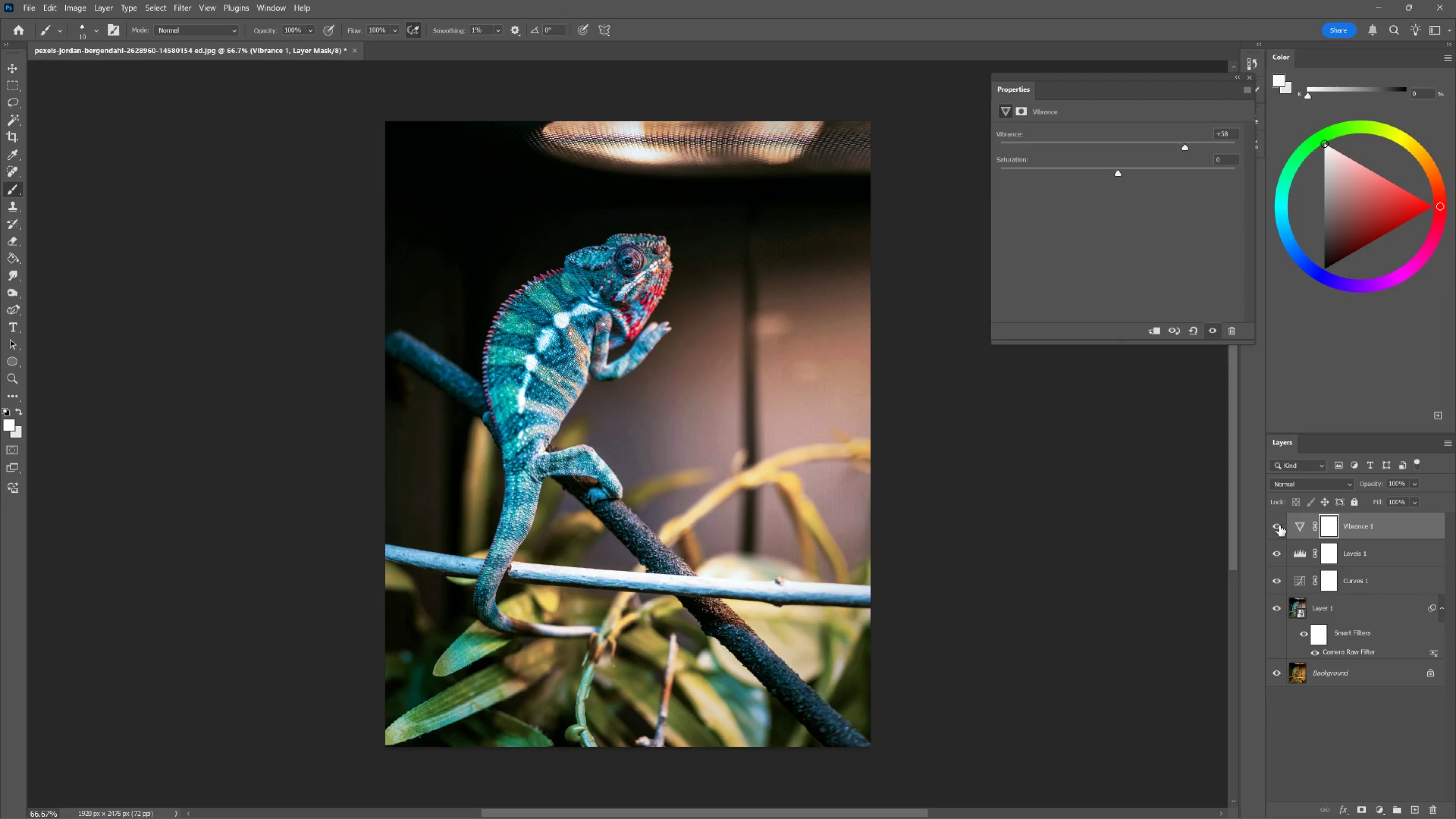 
left_click([1279, 525])
 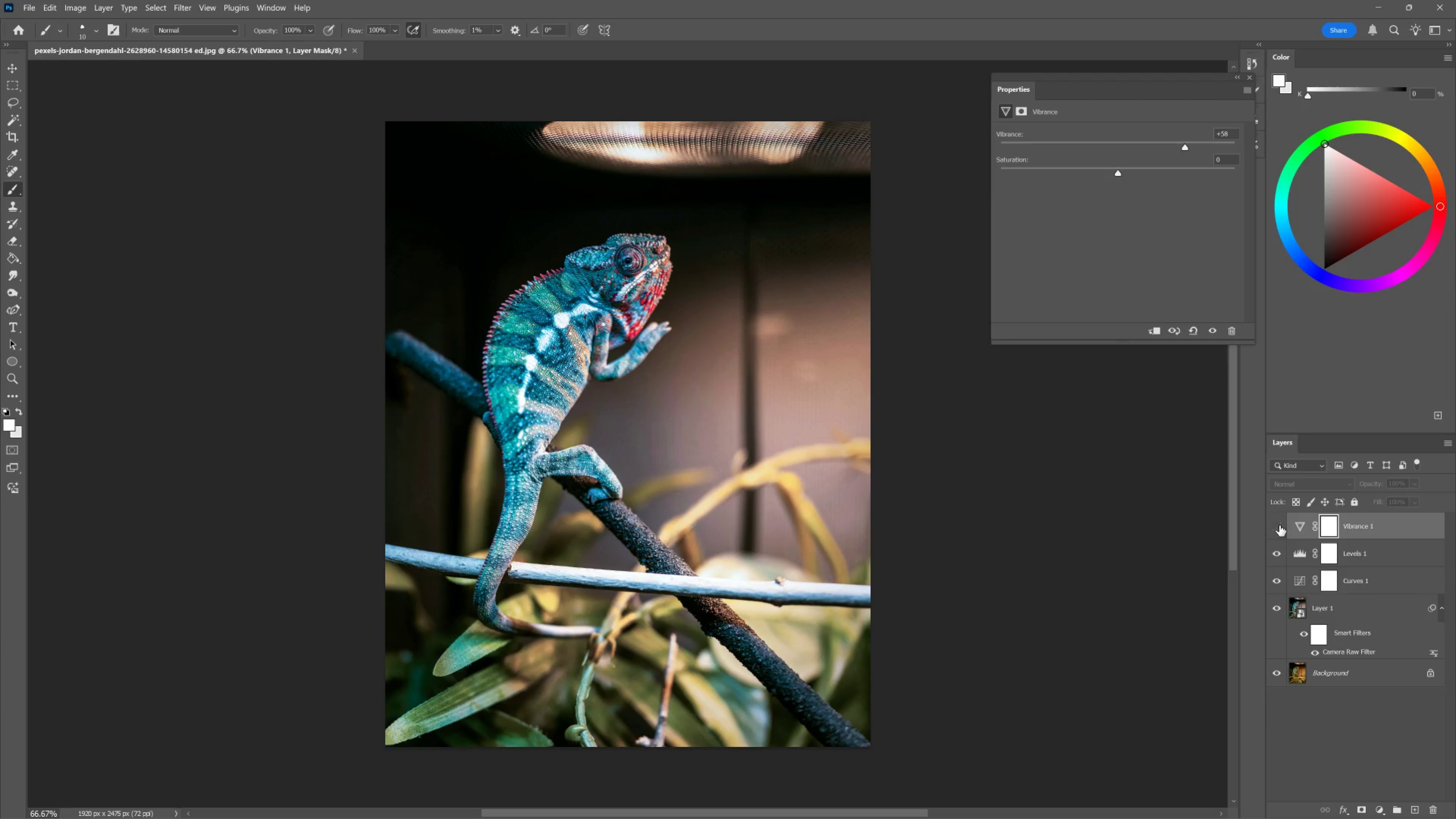 
left_click([1279, 525])
 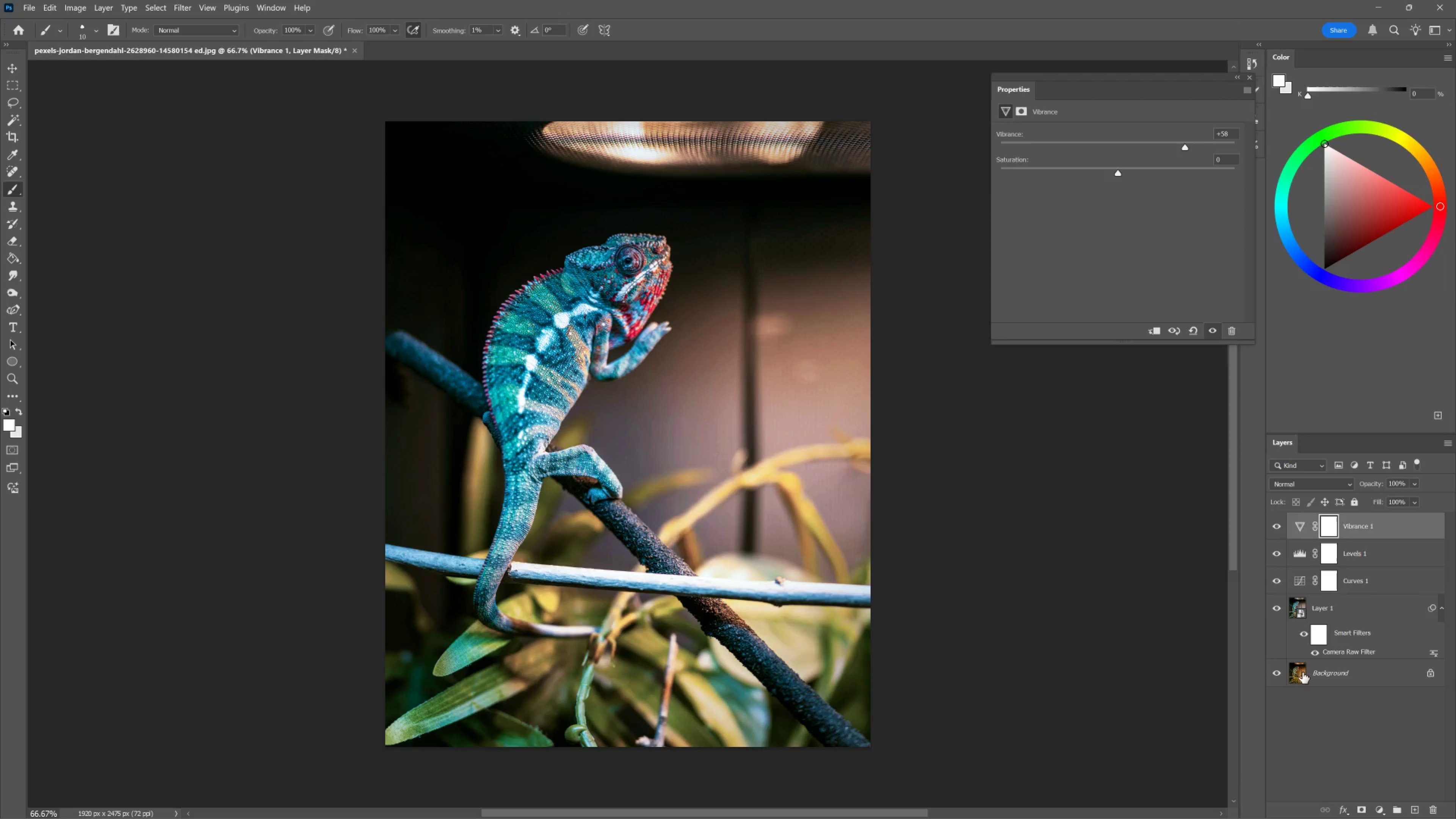 
wait(5.59)
 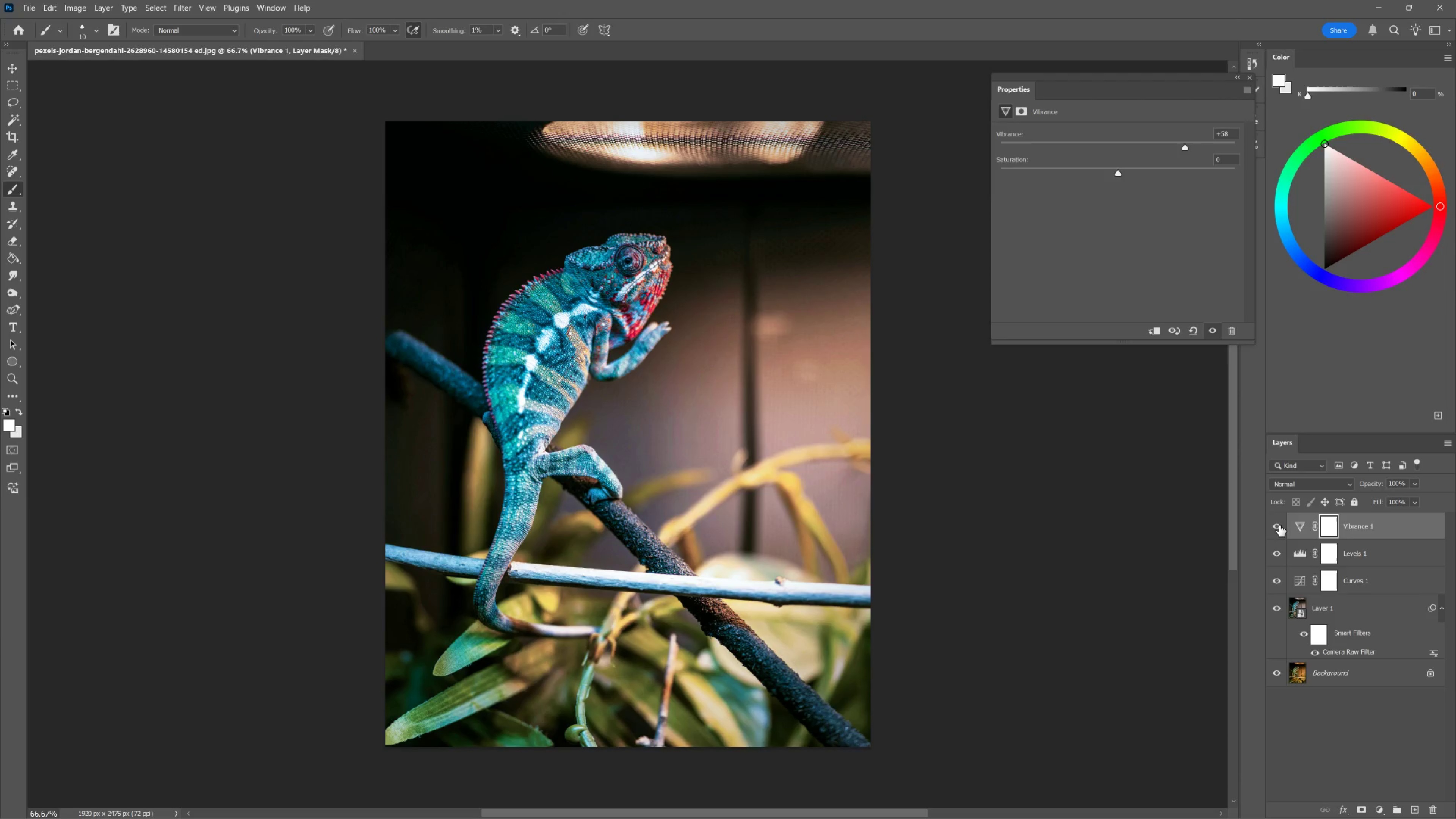 
hold_key(key=AltLeft, duration=1.5)
left_click([1276, 671])
 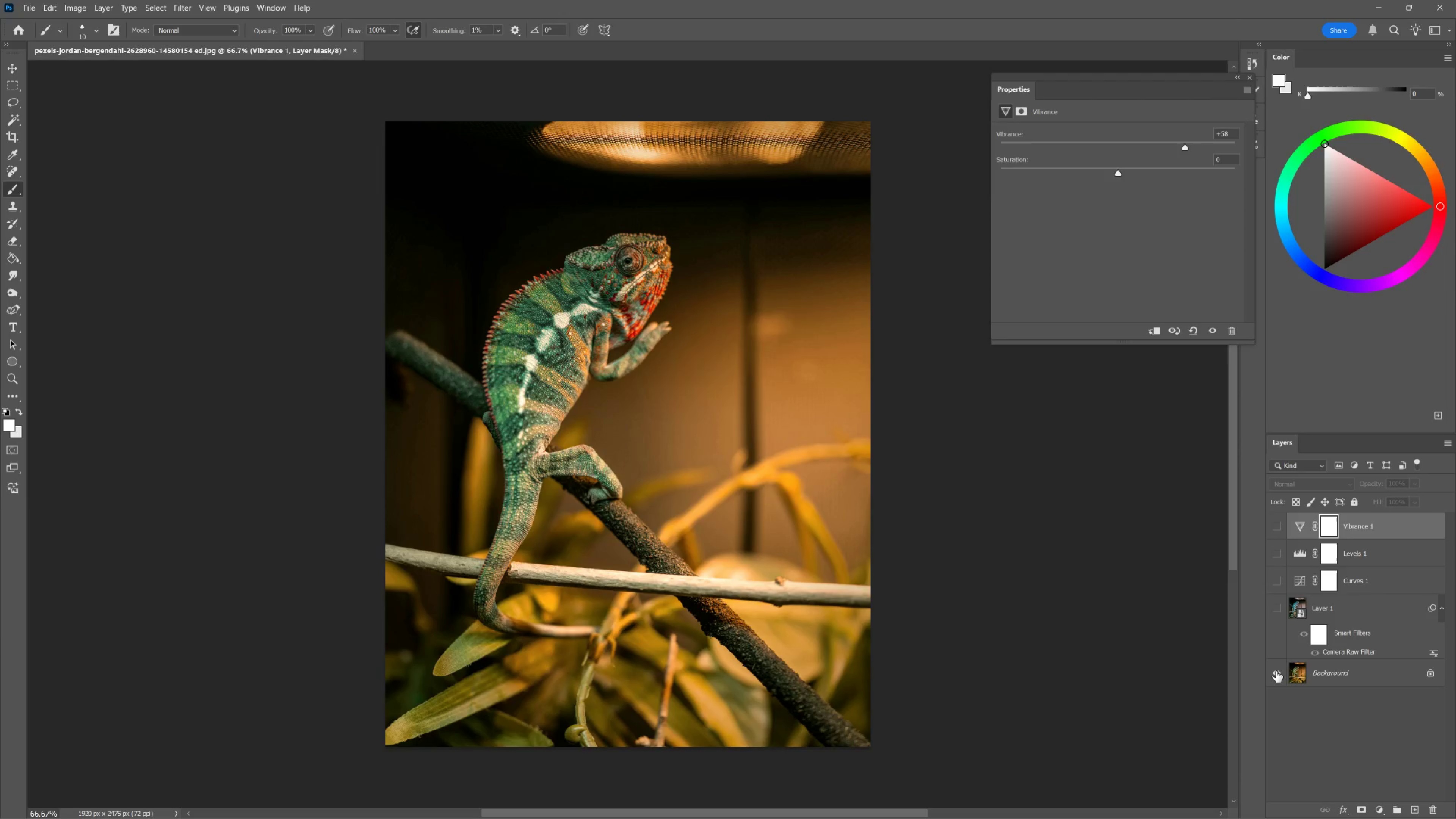 
hold_key(key=AltLeft, duration=1.51)
left_click([1276, 671])
 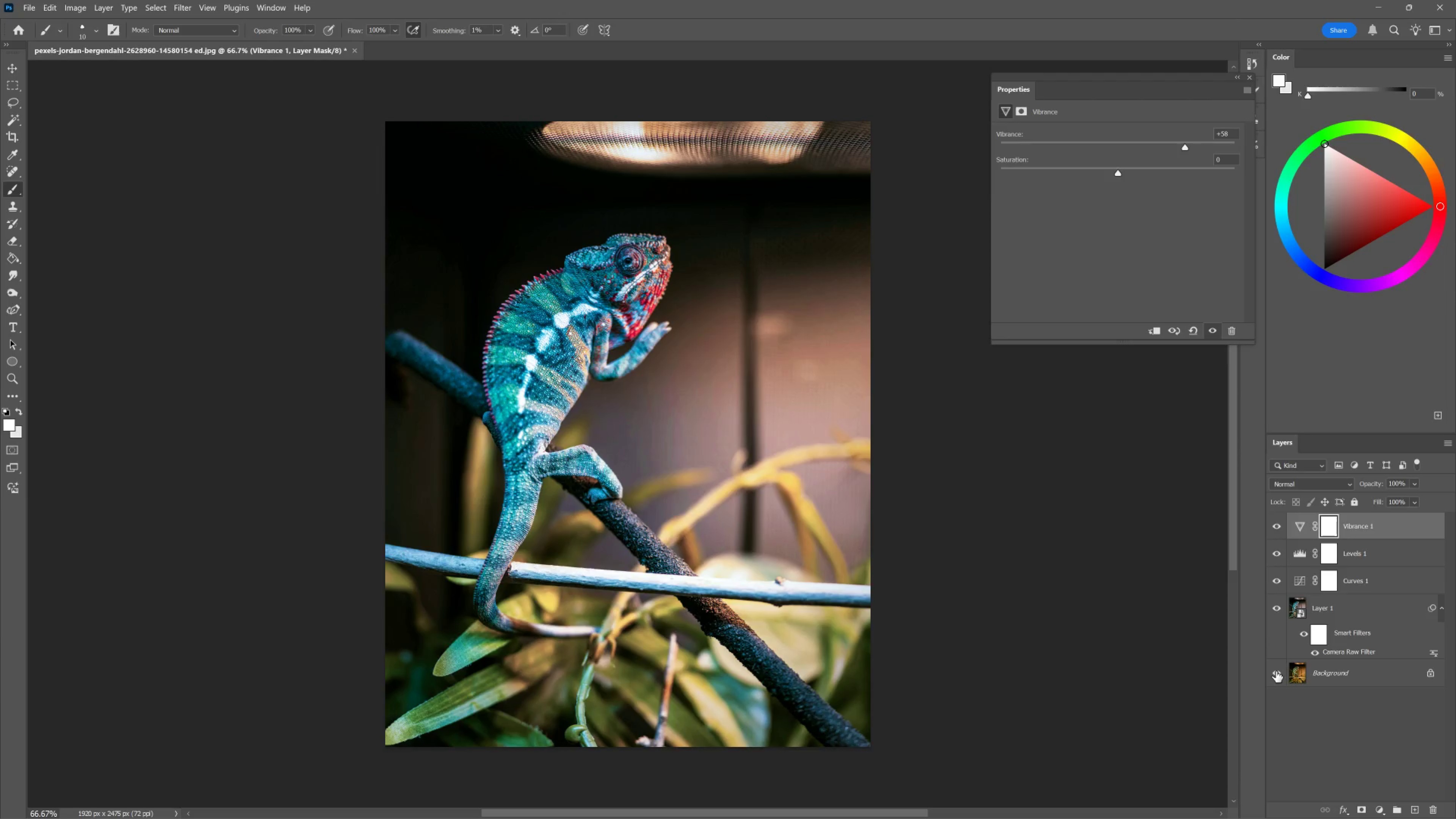 
hold_key(key=AltLeft, duration=1.51)
left_click([1276, 670])
 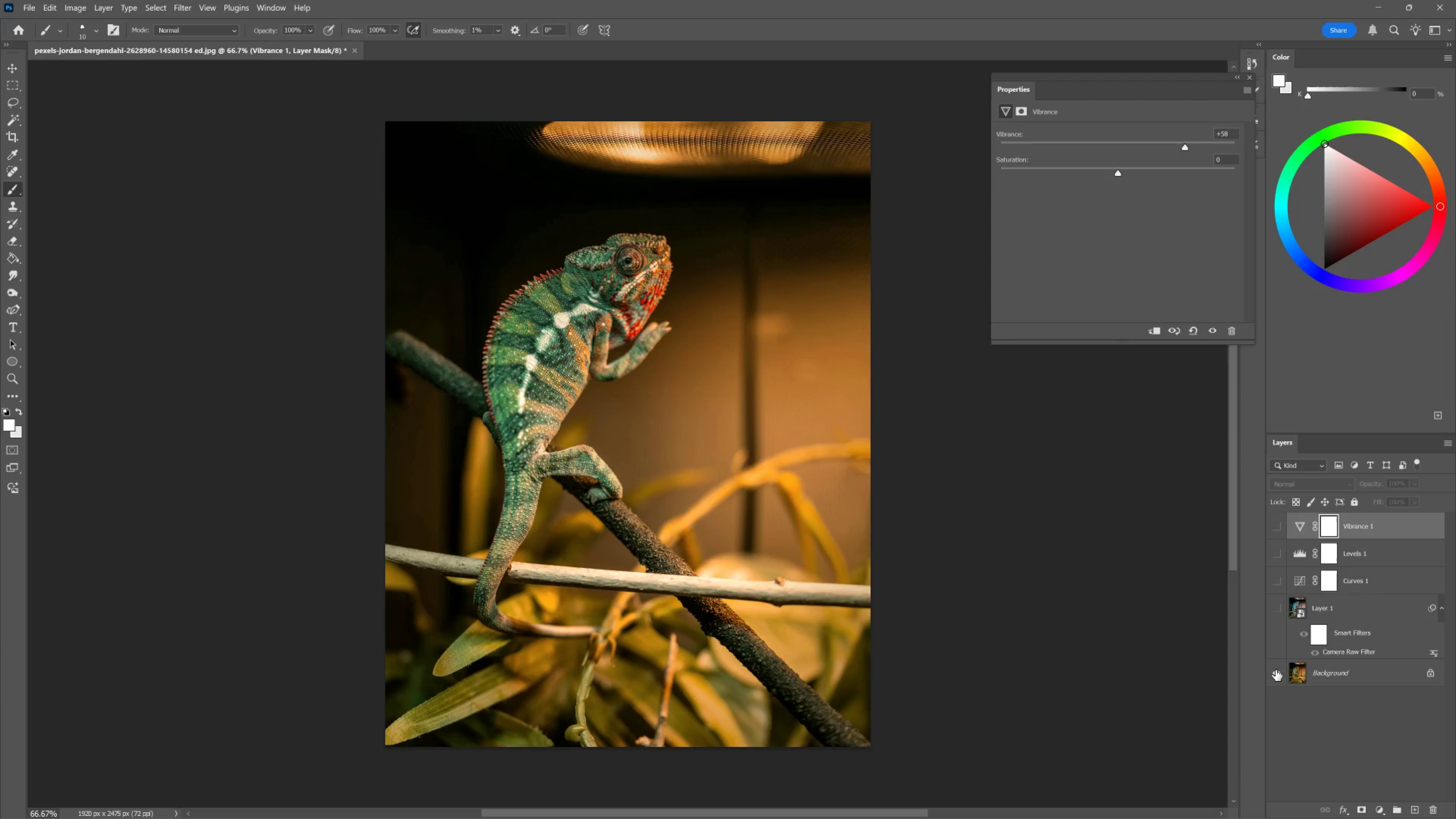 
hold_key(key=AltLeft, duration=1.51)
 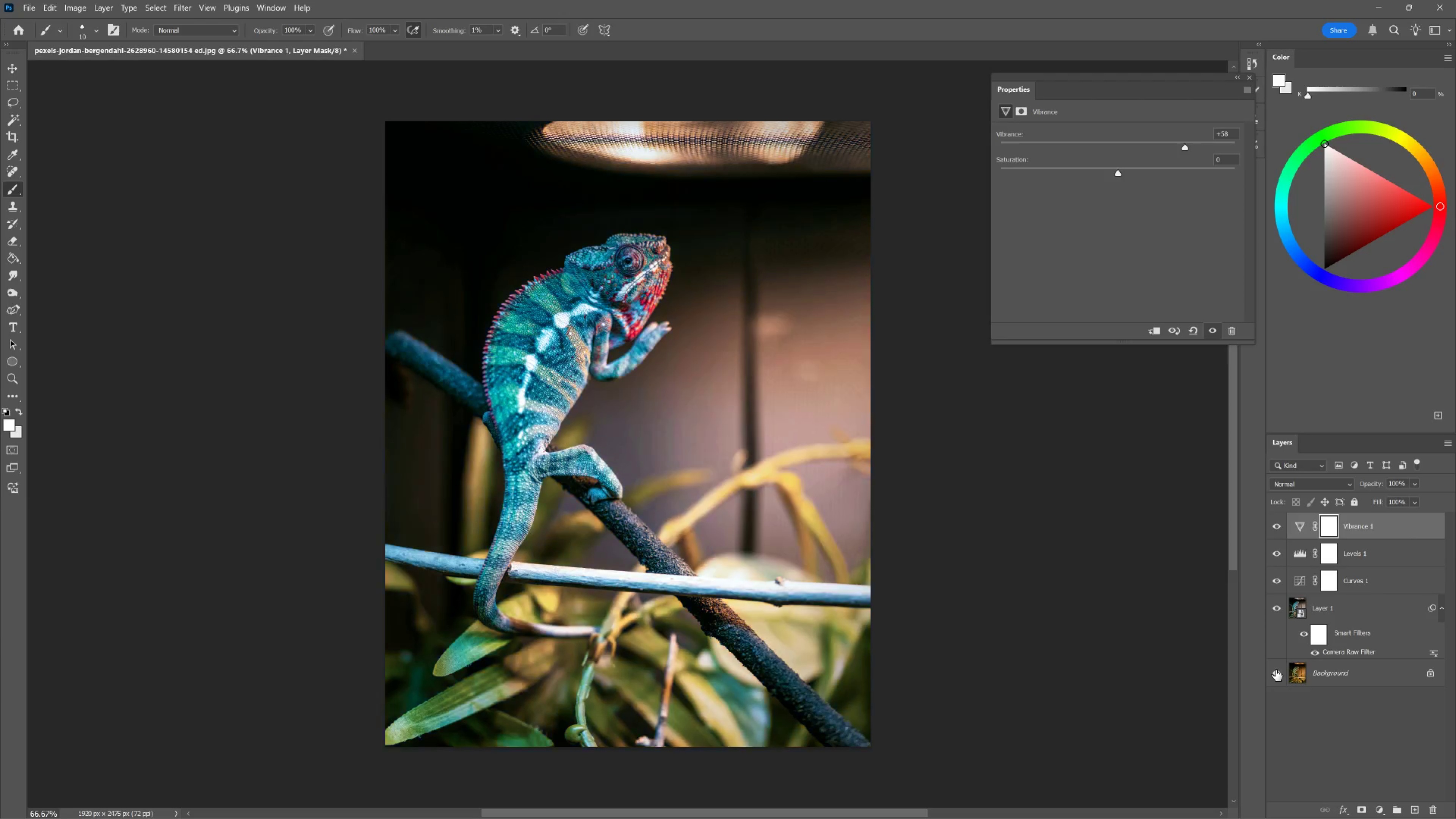 
hold_key(key=AltLeft, duration=1.52)
left_click([1275, 669])
 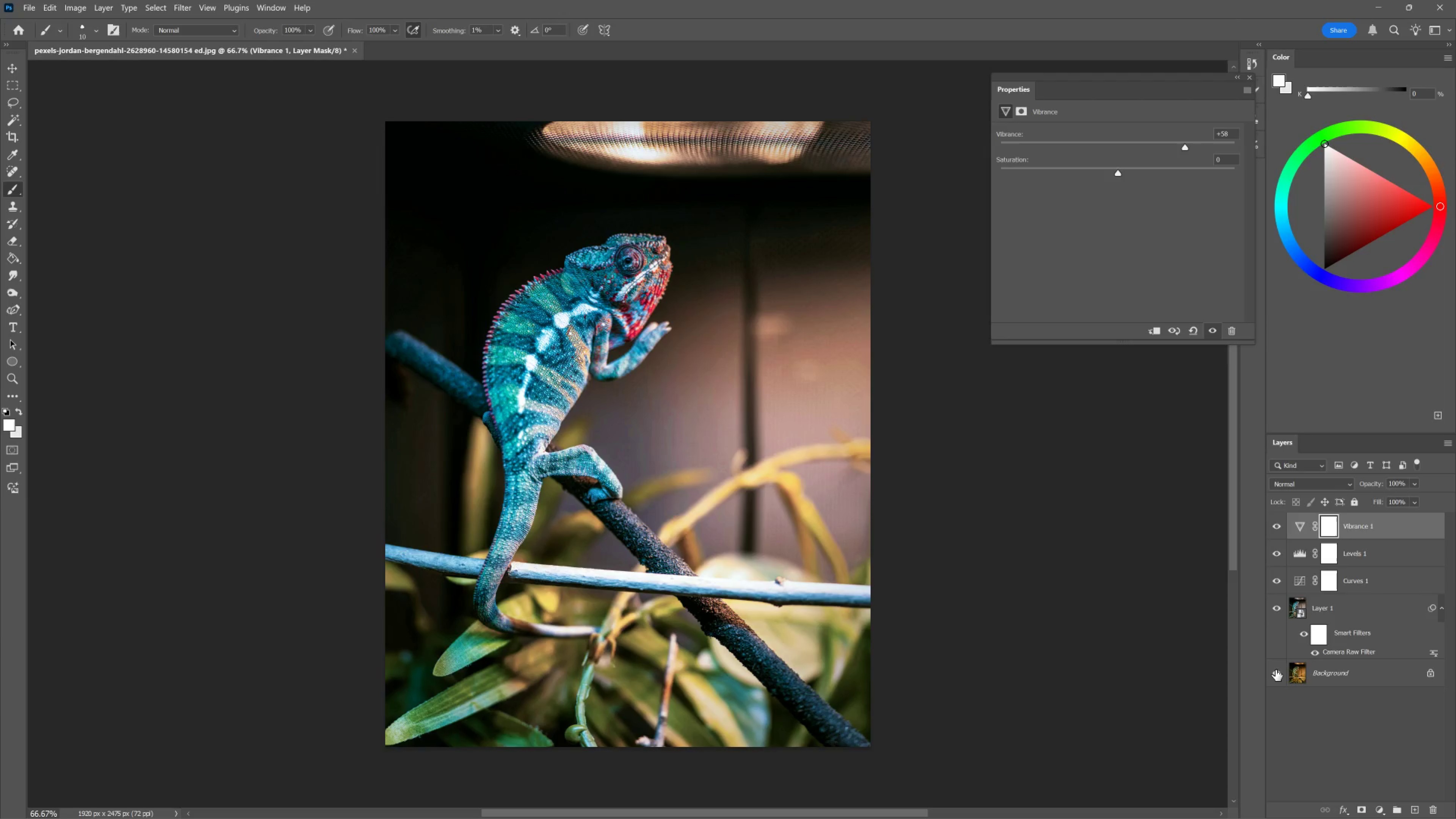 
hold_key(key=AltLeft, duration=1.52)
 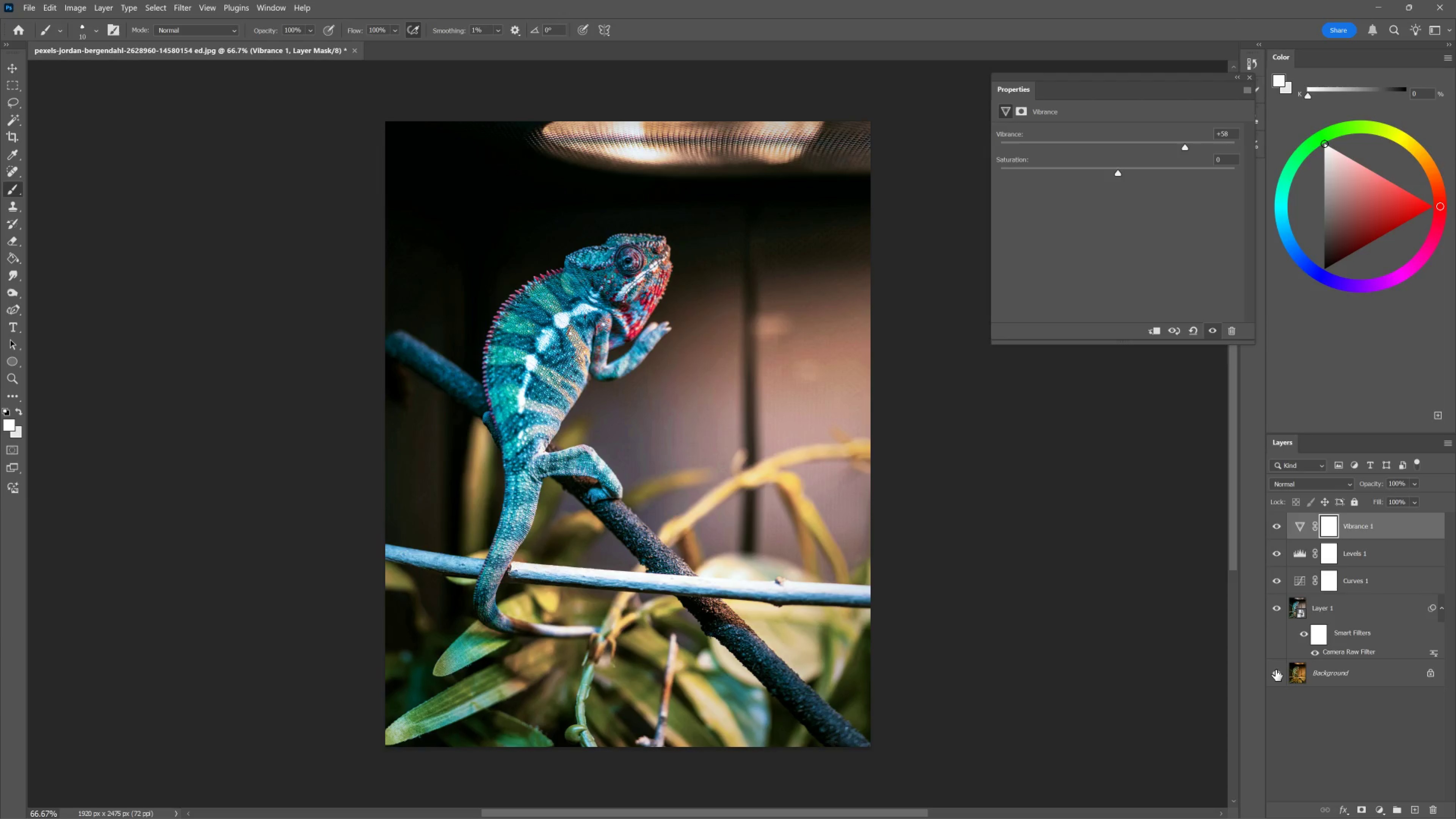 
hold_key(key=AltLeft, duration=1.51)
left_click([1275, 669])
 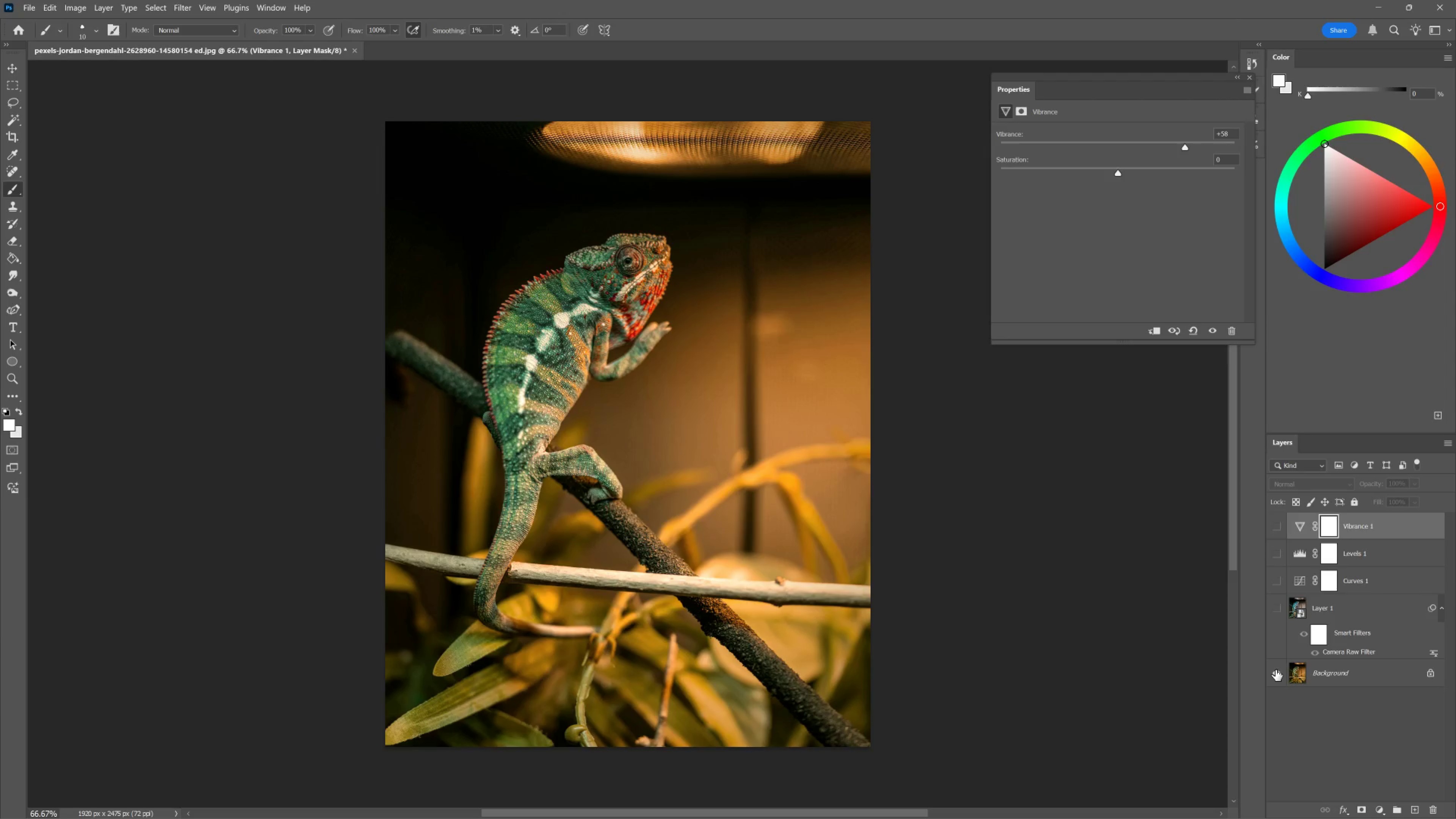 
hold_key(key=AltLeft, duration=1.51)
 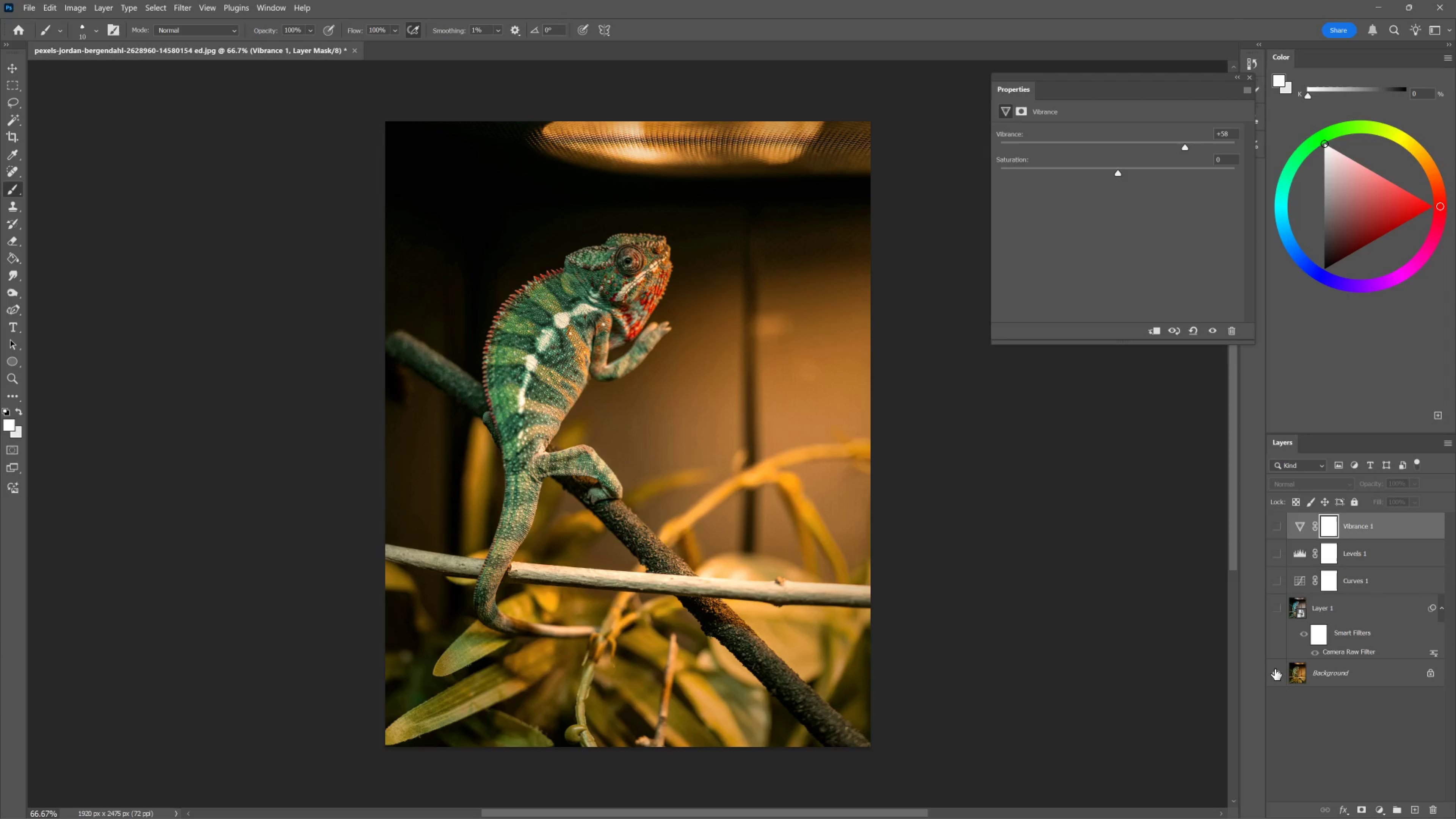 
hold_key(key=AltLeft, duration=1.52)
left_click([1274, 669])
 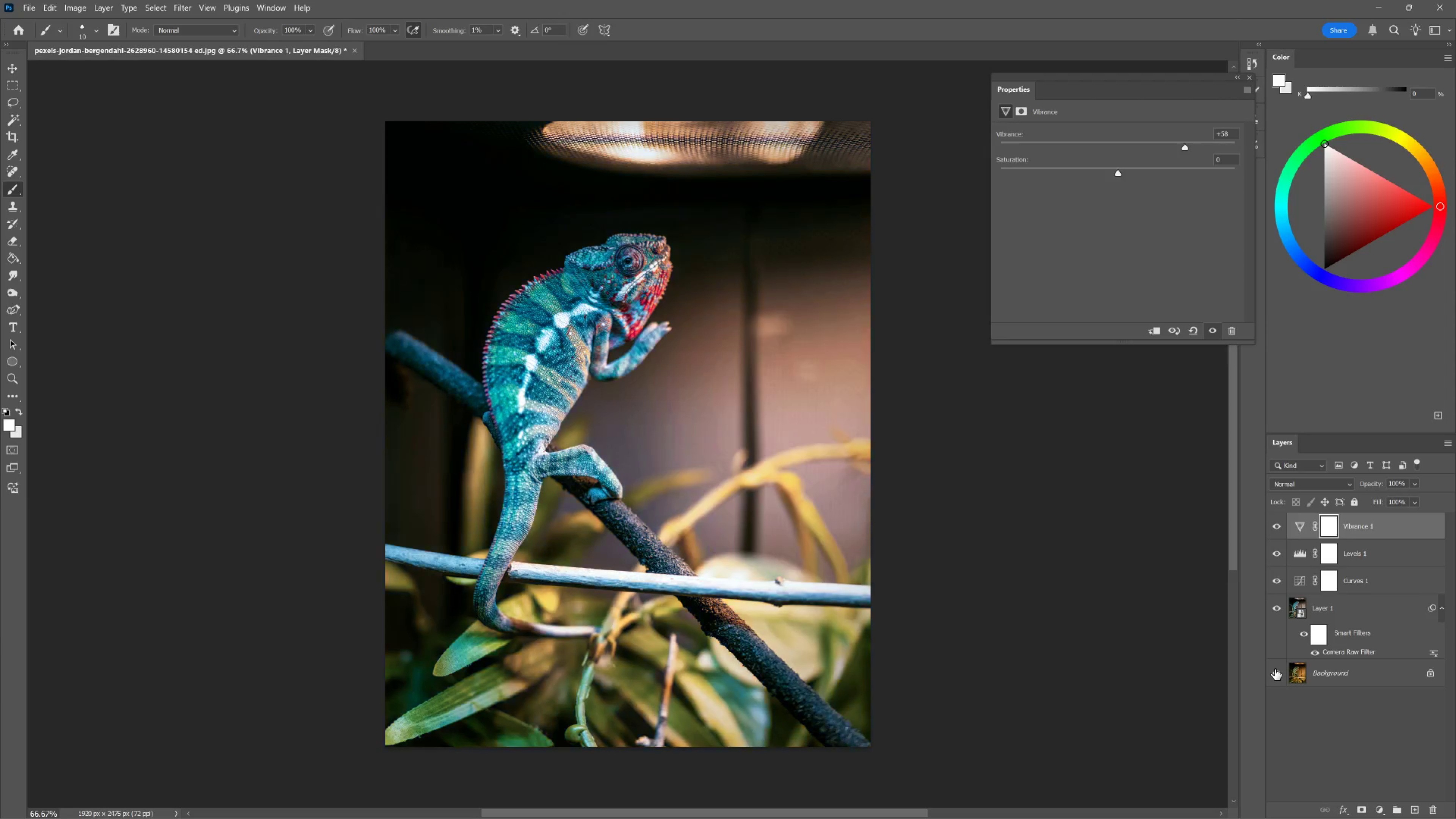 
hold_key(key=AltLeft, duration=1.52)
left_click([1274, 669])
 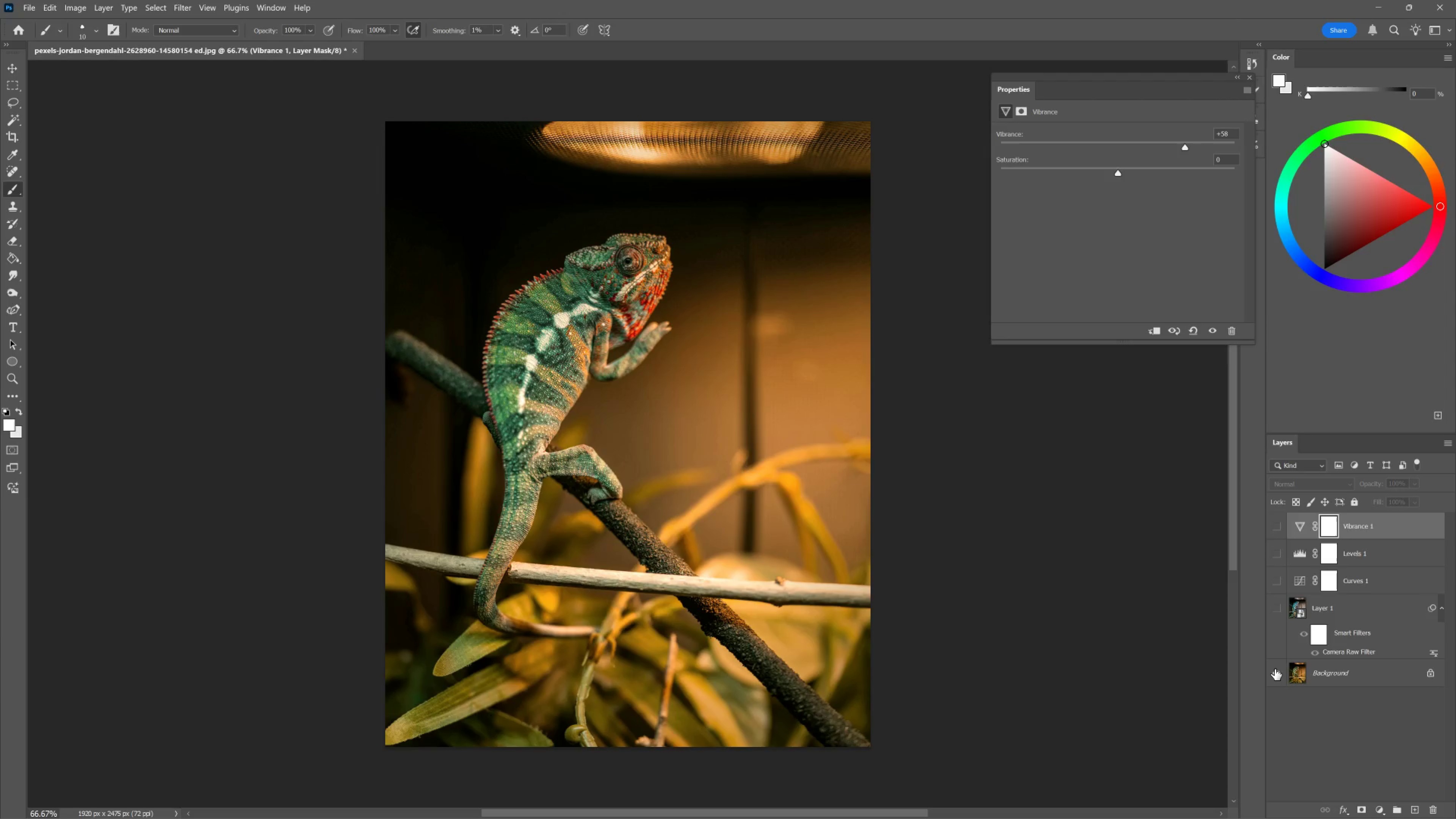 
hold_key(key=AltLeft, duration=1.51)
left_click([1274, 669])
 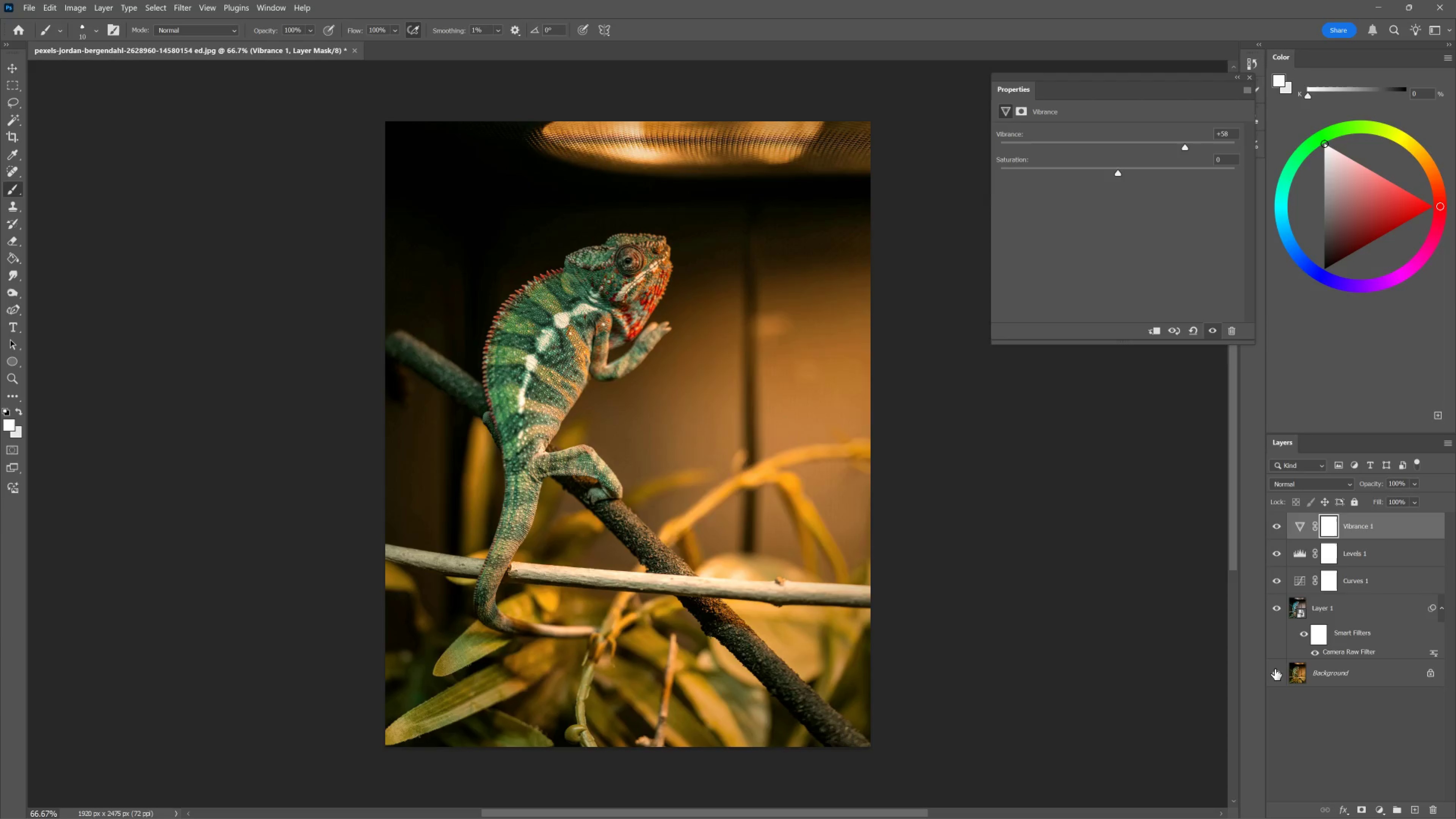 
hold_key(key=AltLeft, duration=0.93)
 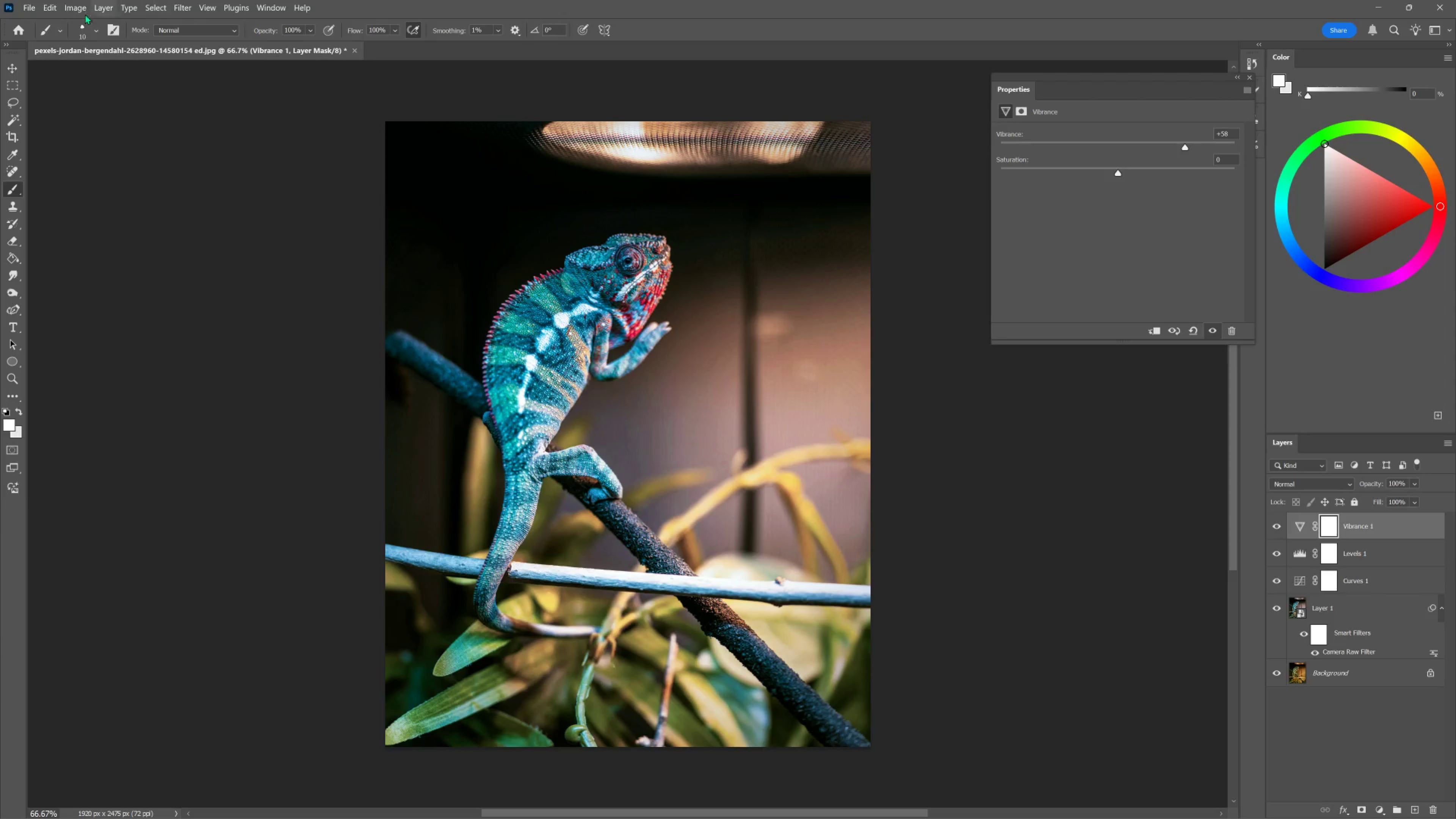 
left_click([33, 9])
 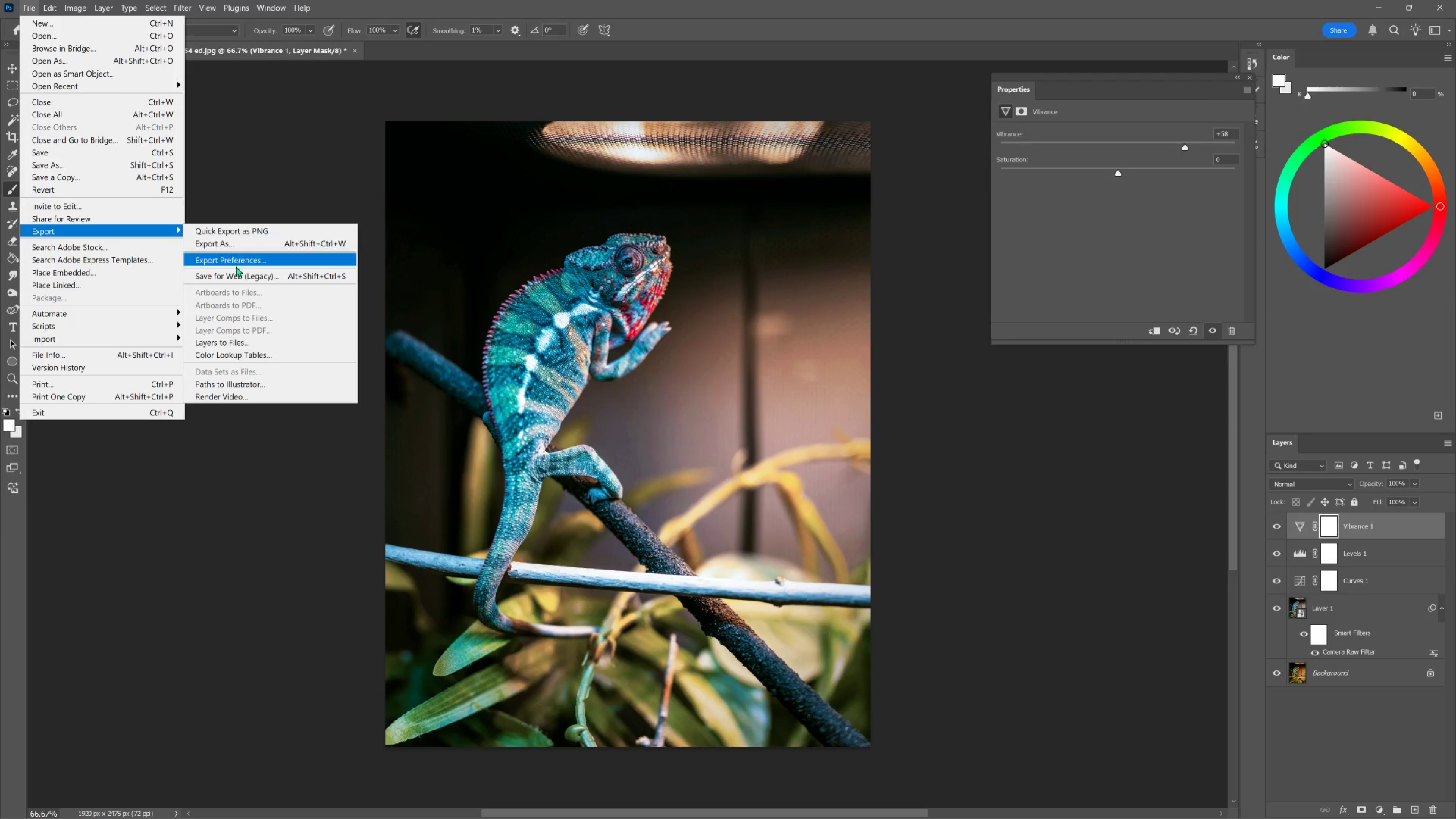 
left_click([236, 276])
 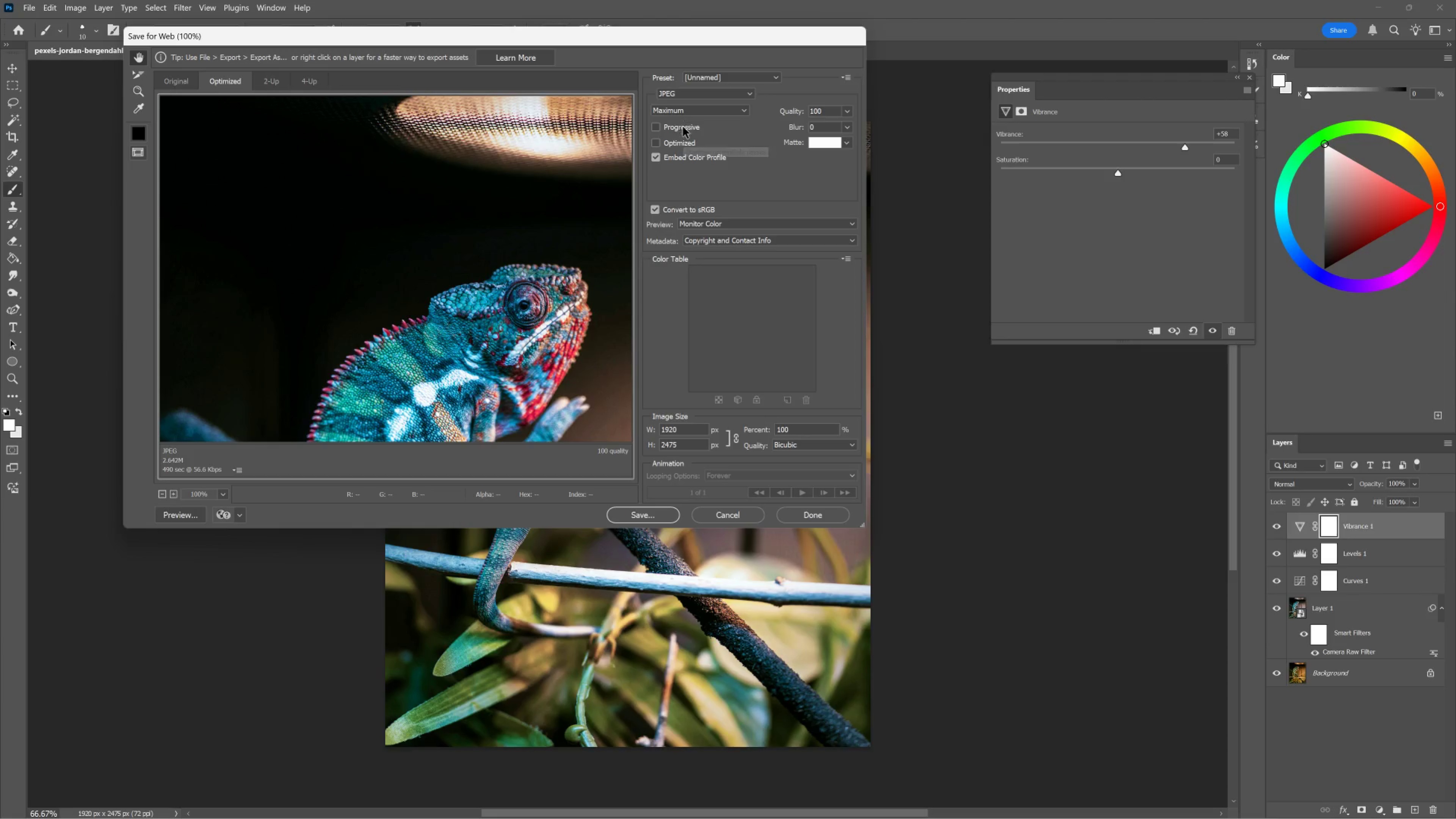 
wait(5.65)
 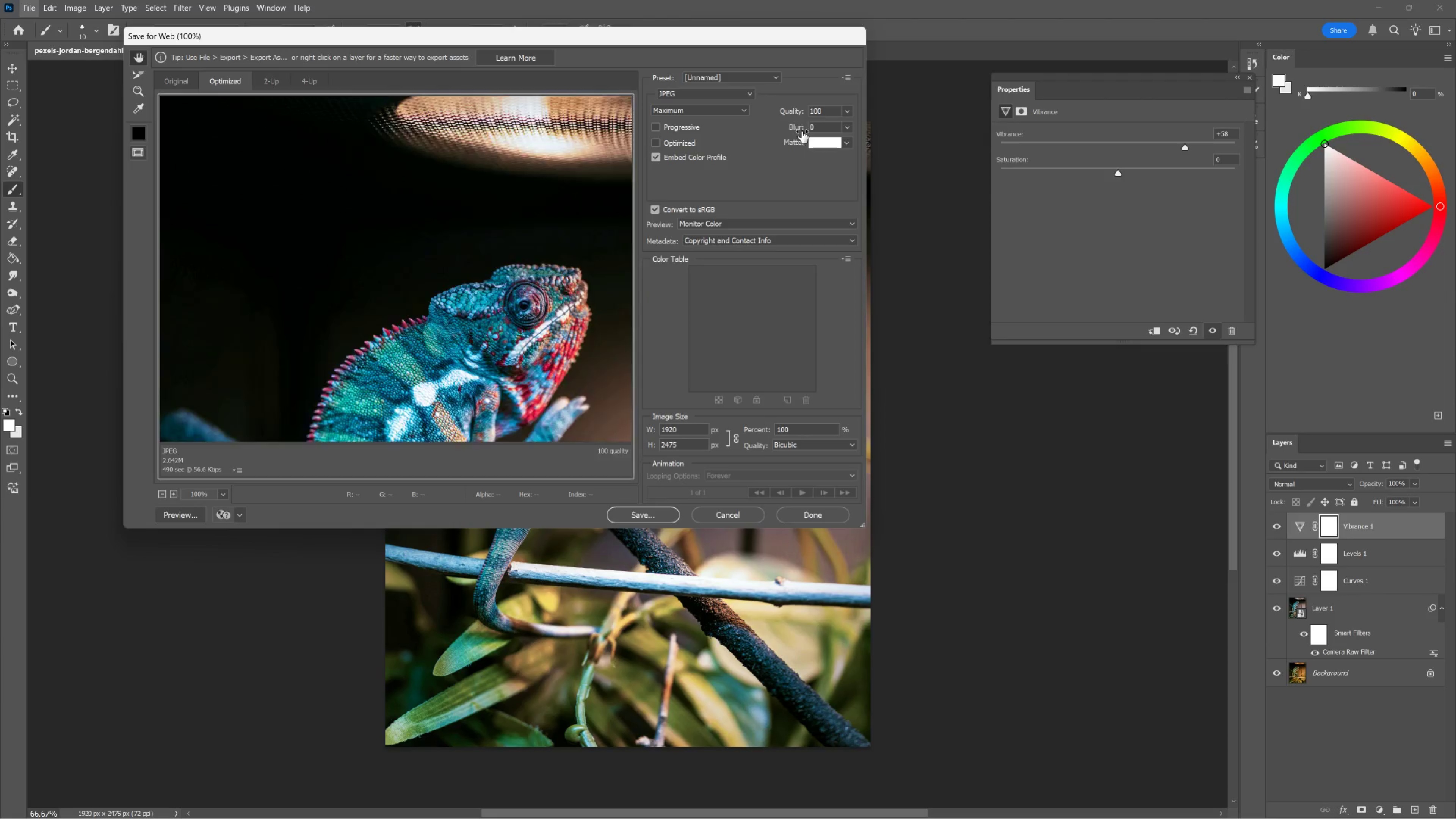 
left_click([655, 514])
 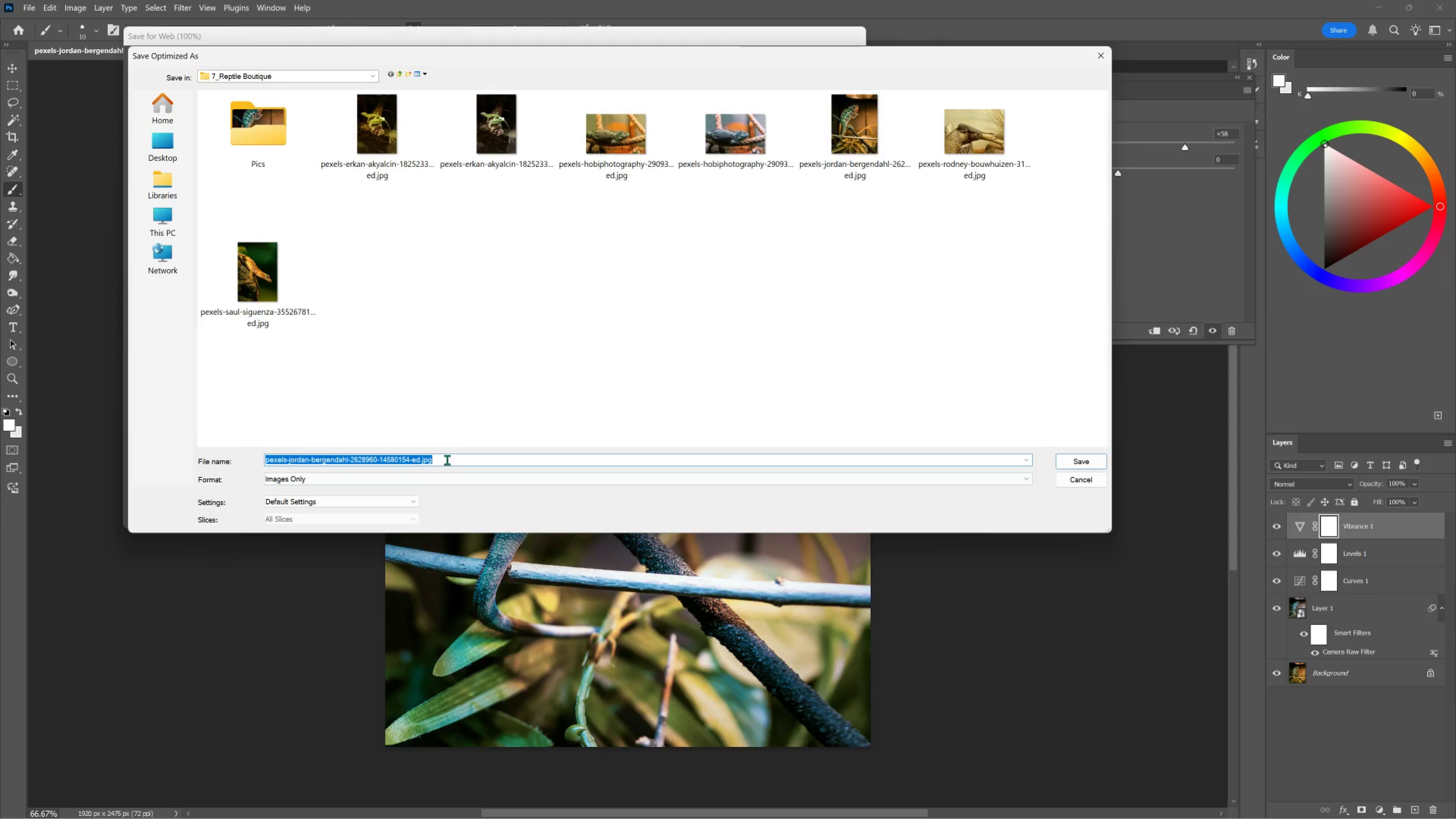 
left_click([421, 461])
 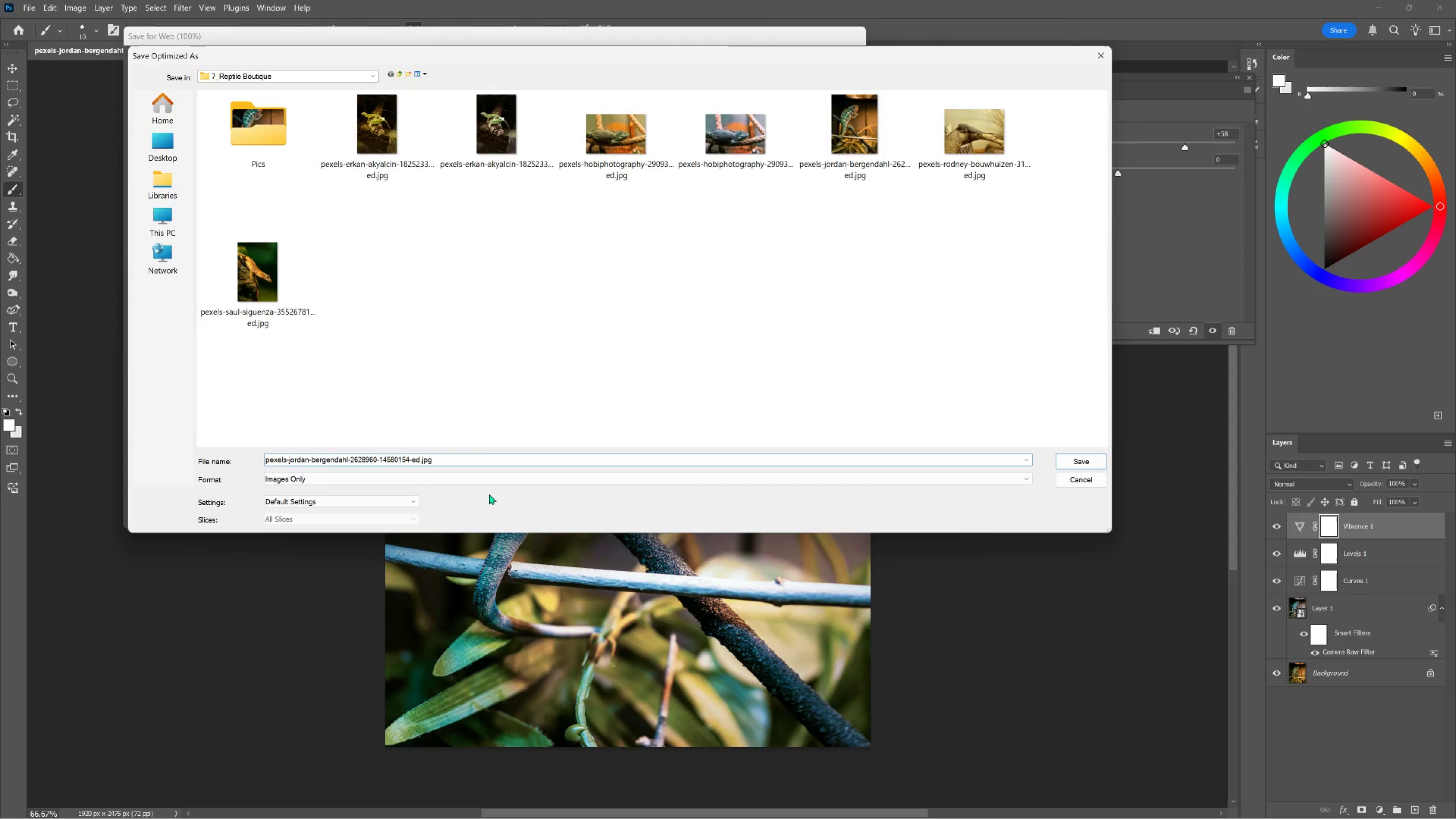 
type( cor)
 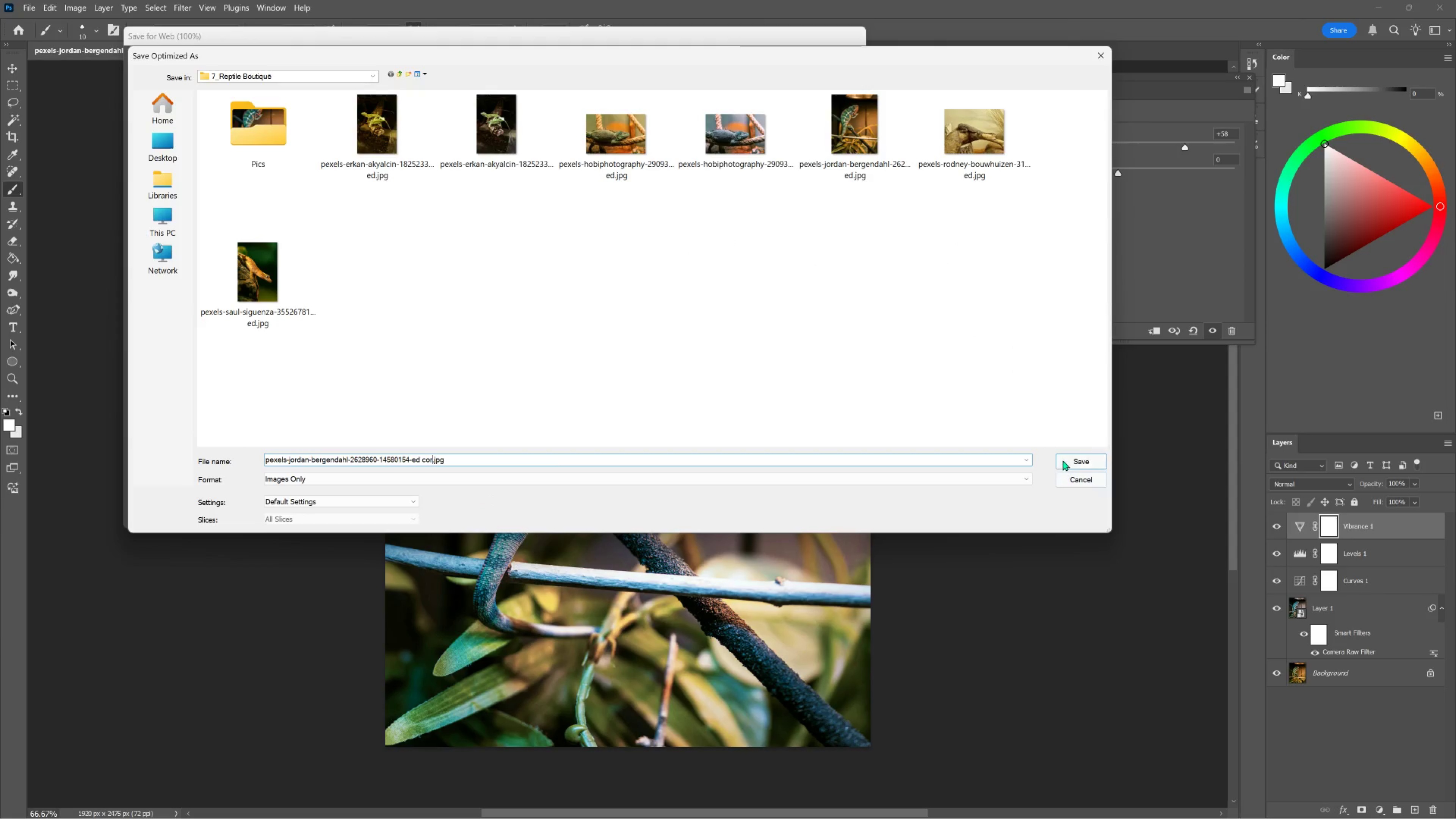 
left_click([1063, 459])
 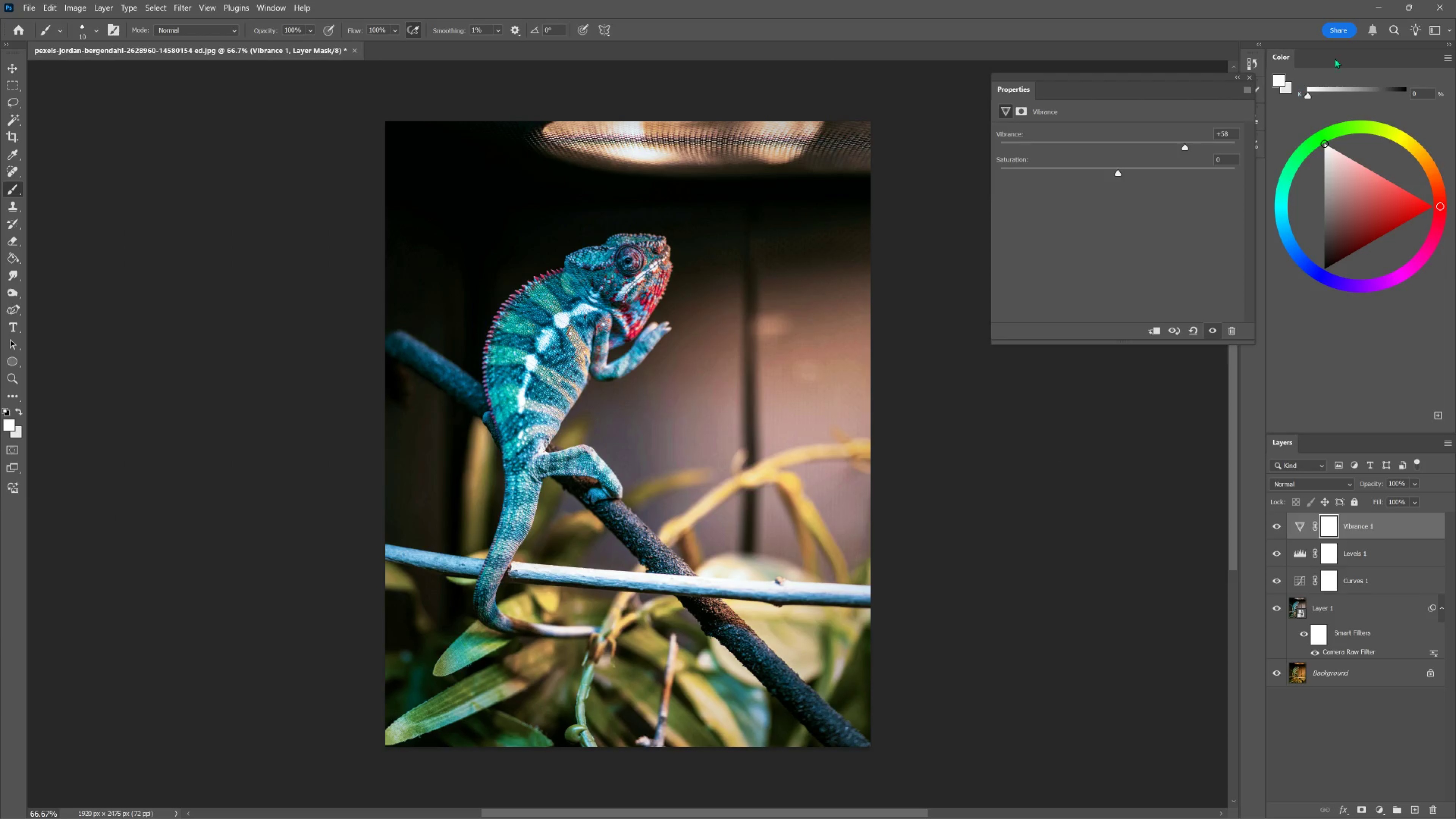 
left_click([1379, 9])
 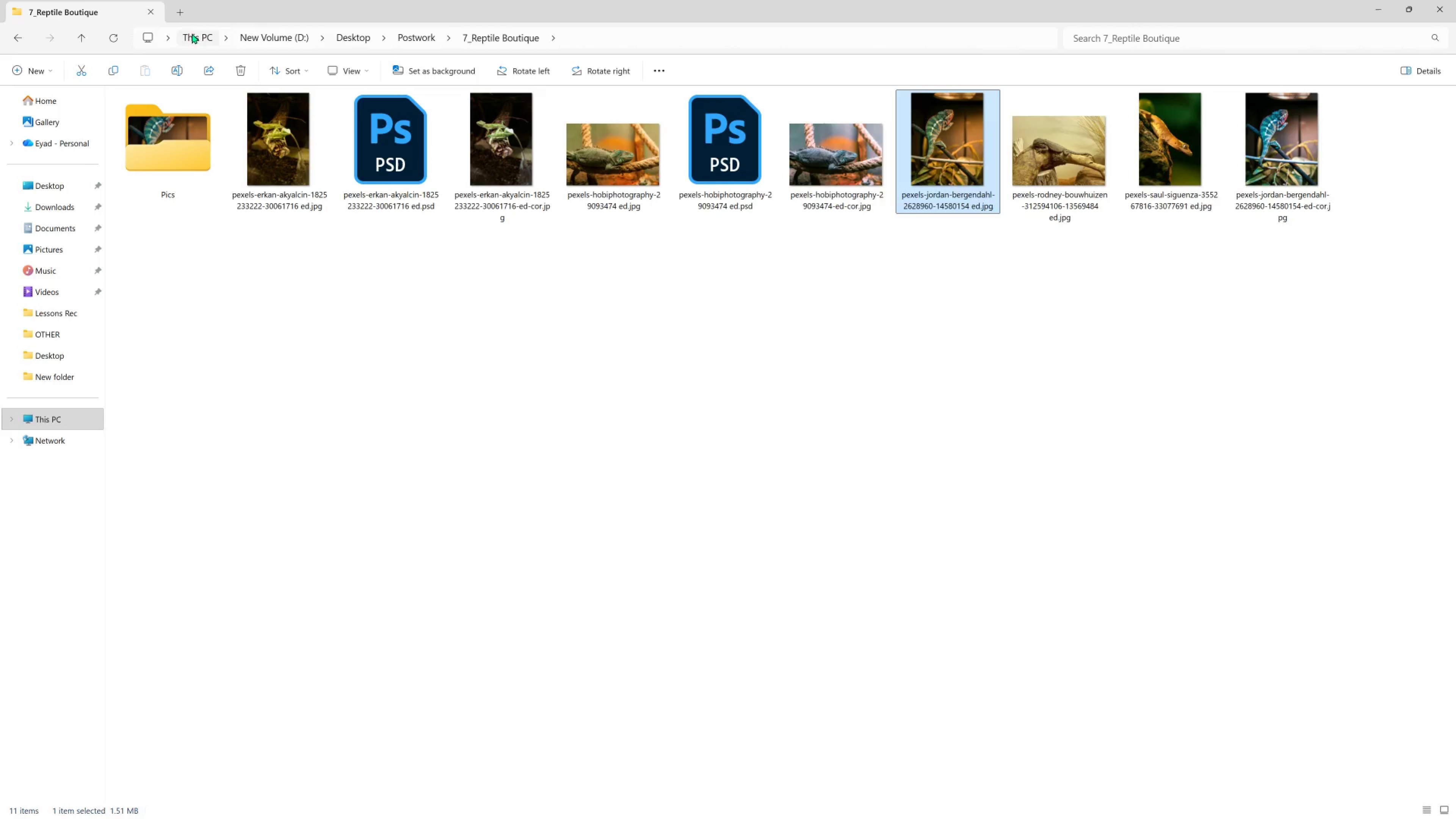 
left_click([113, 36])
 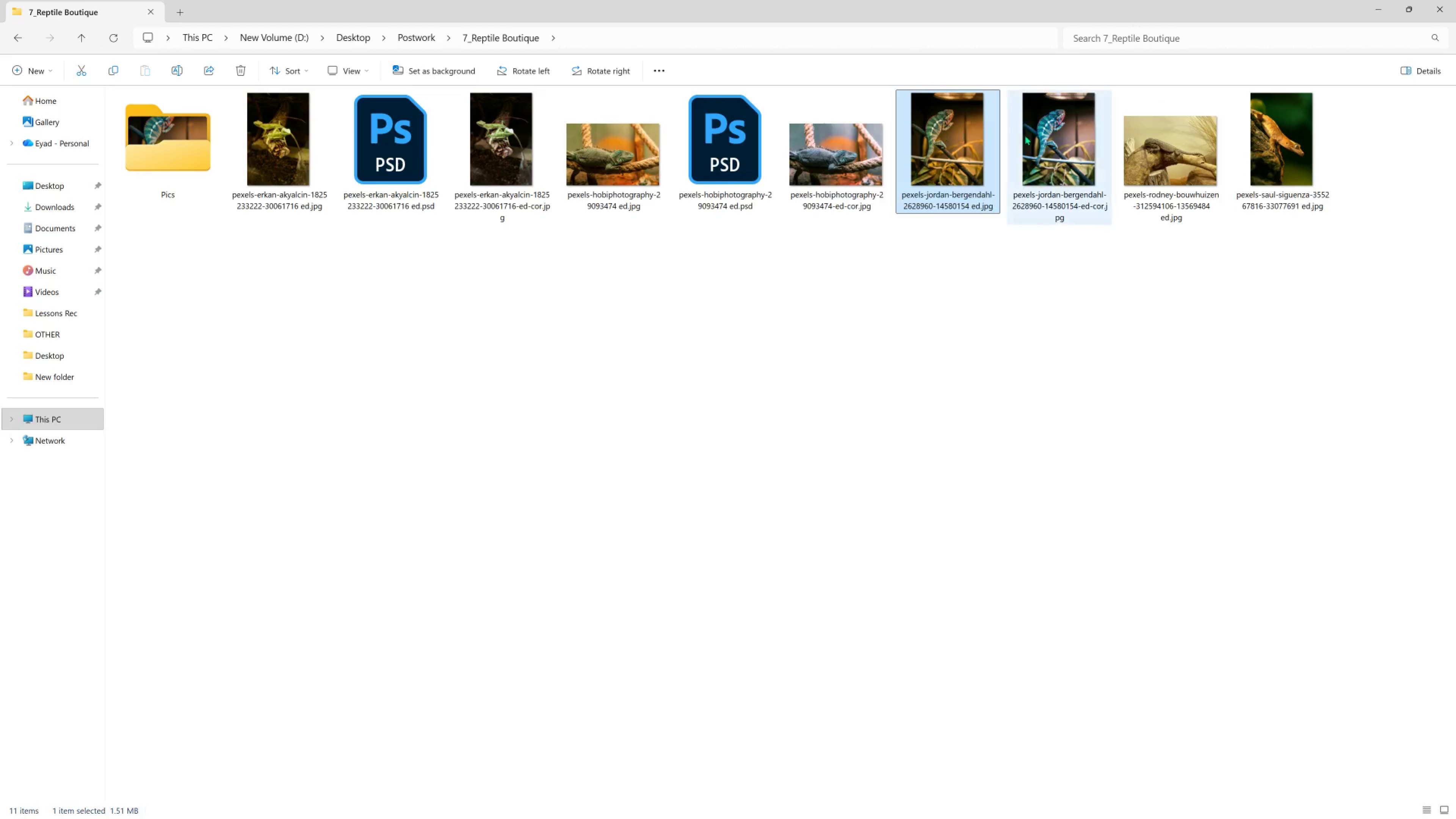 
double_click([1048, 137])
 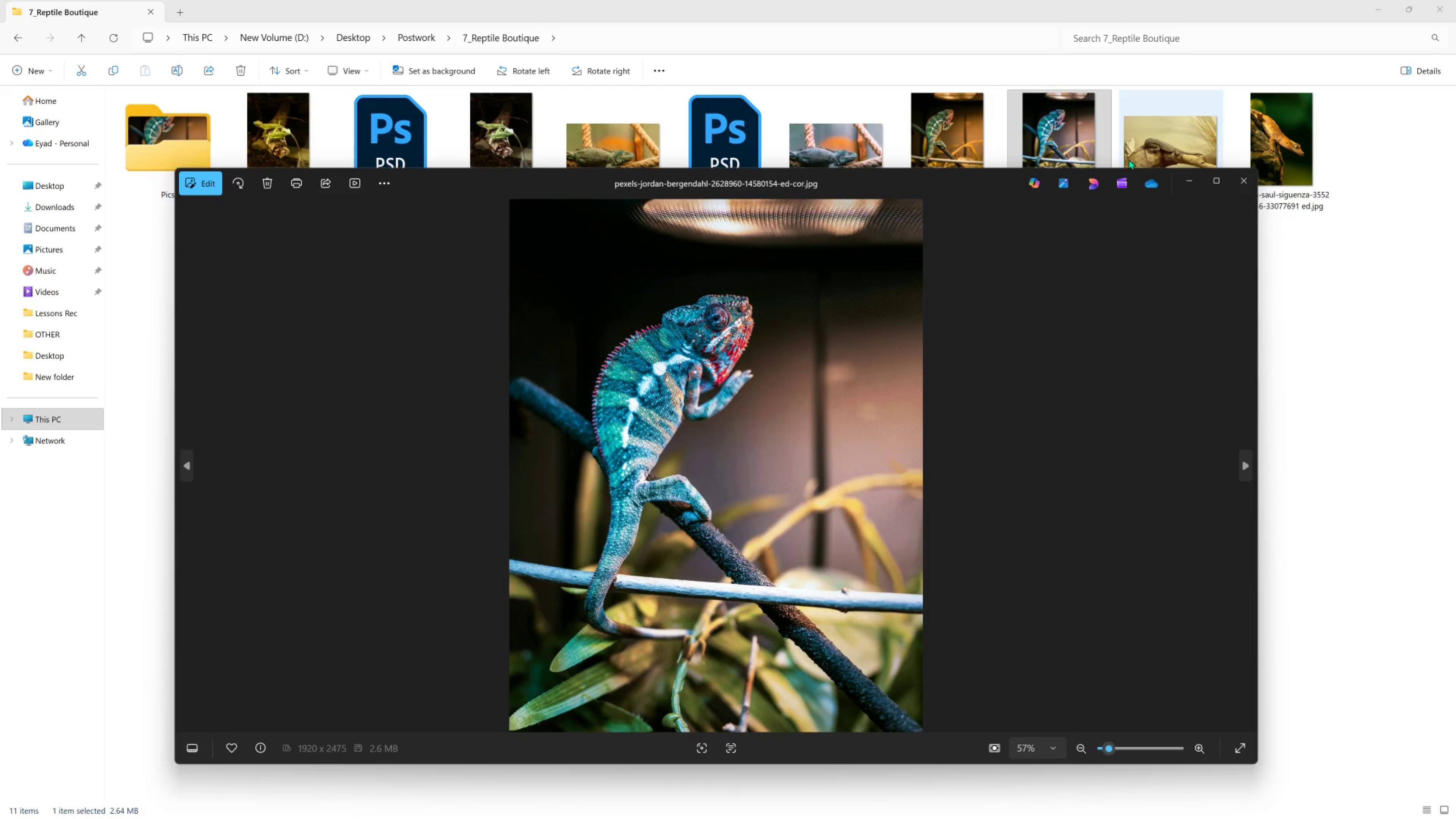 
key(ArrowLeft)
 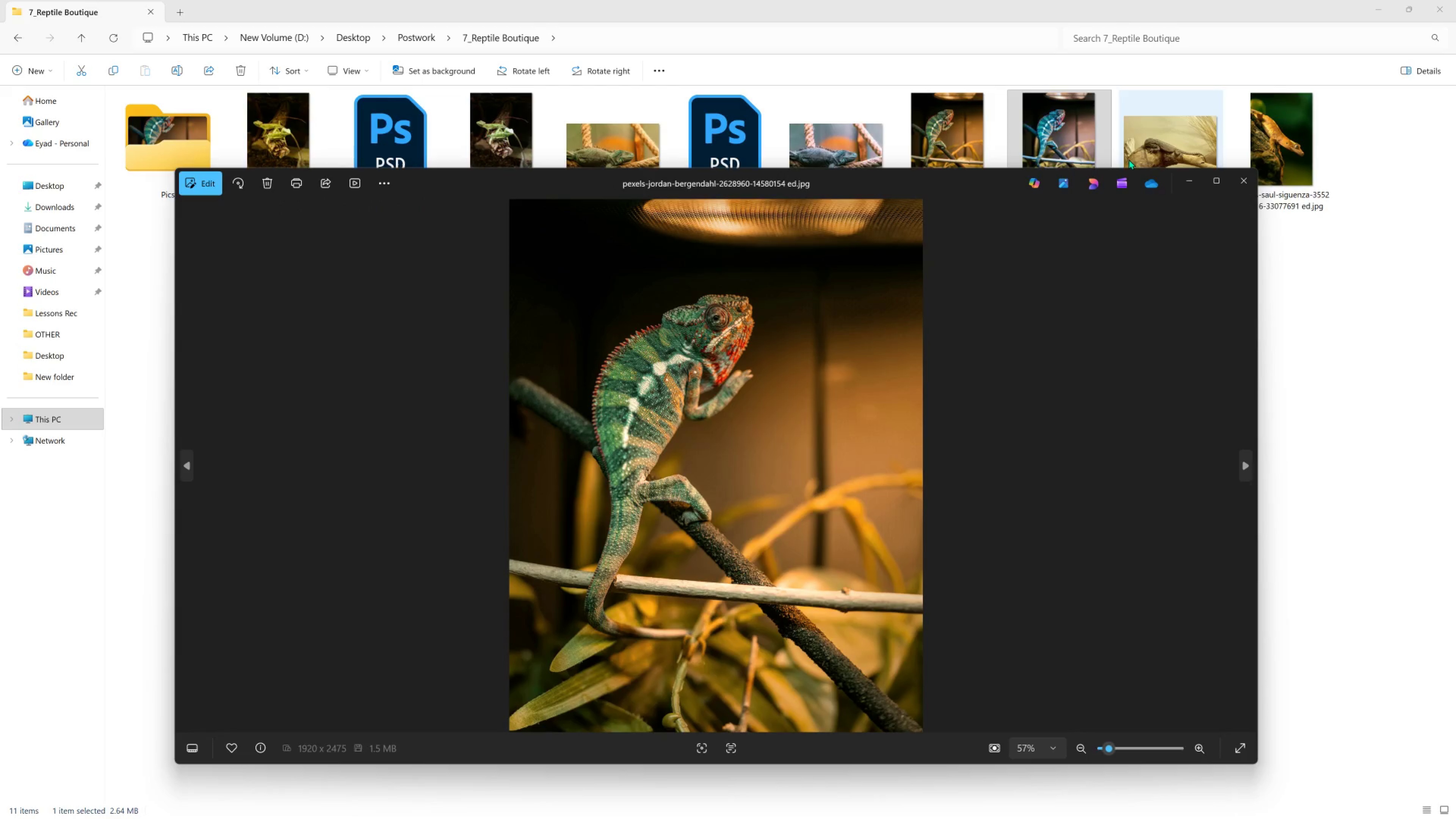 
key(ArrowRight)
 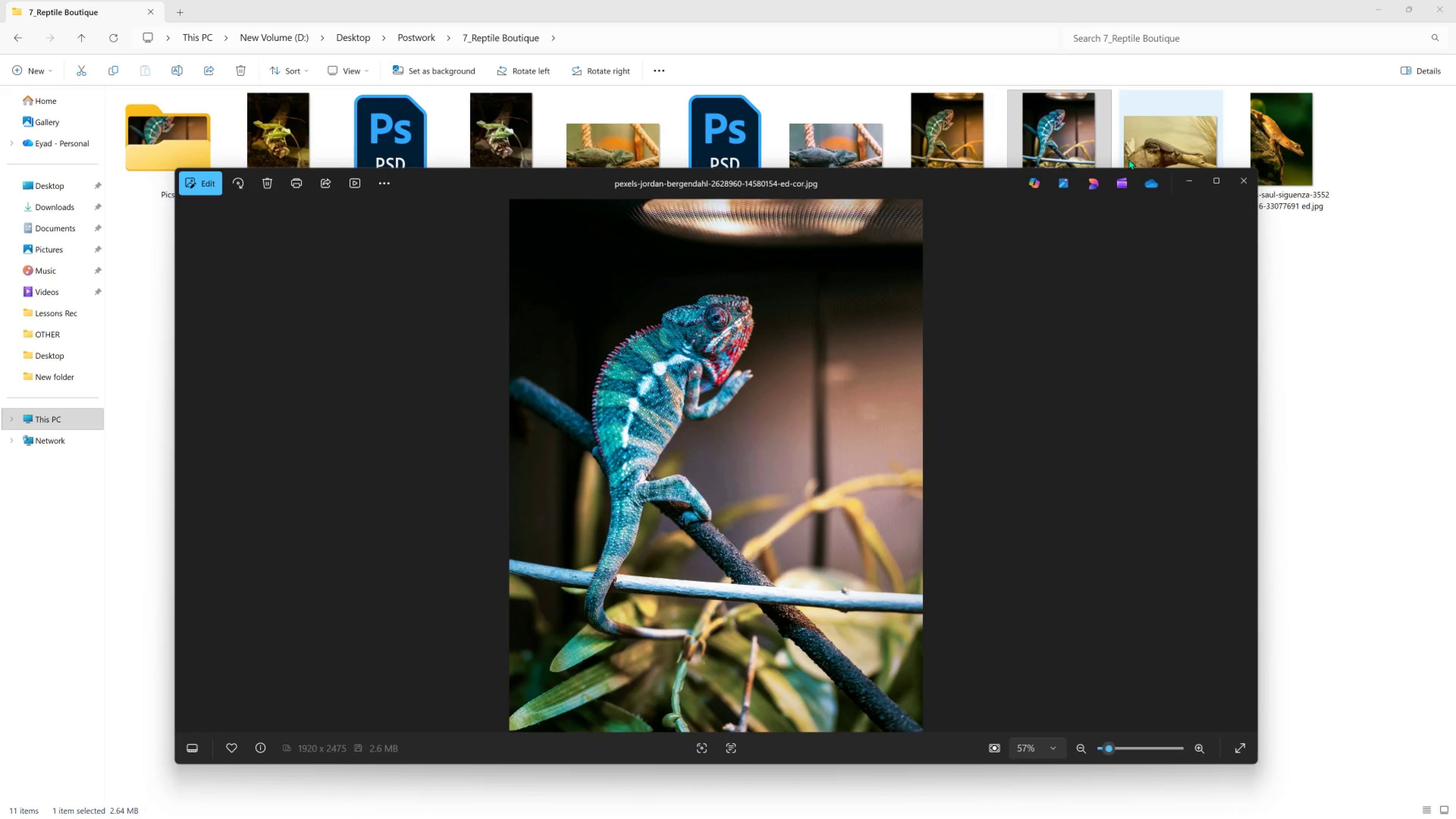 
key(ArrowLeft)
 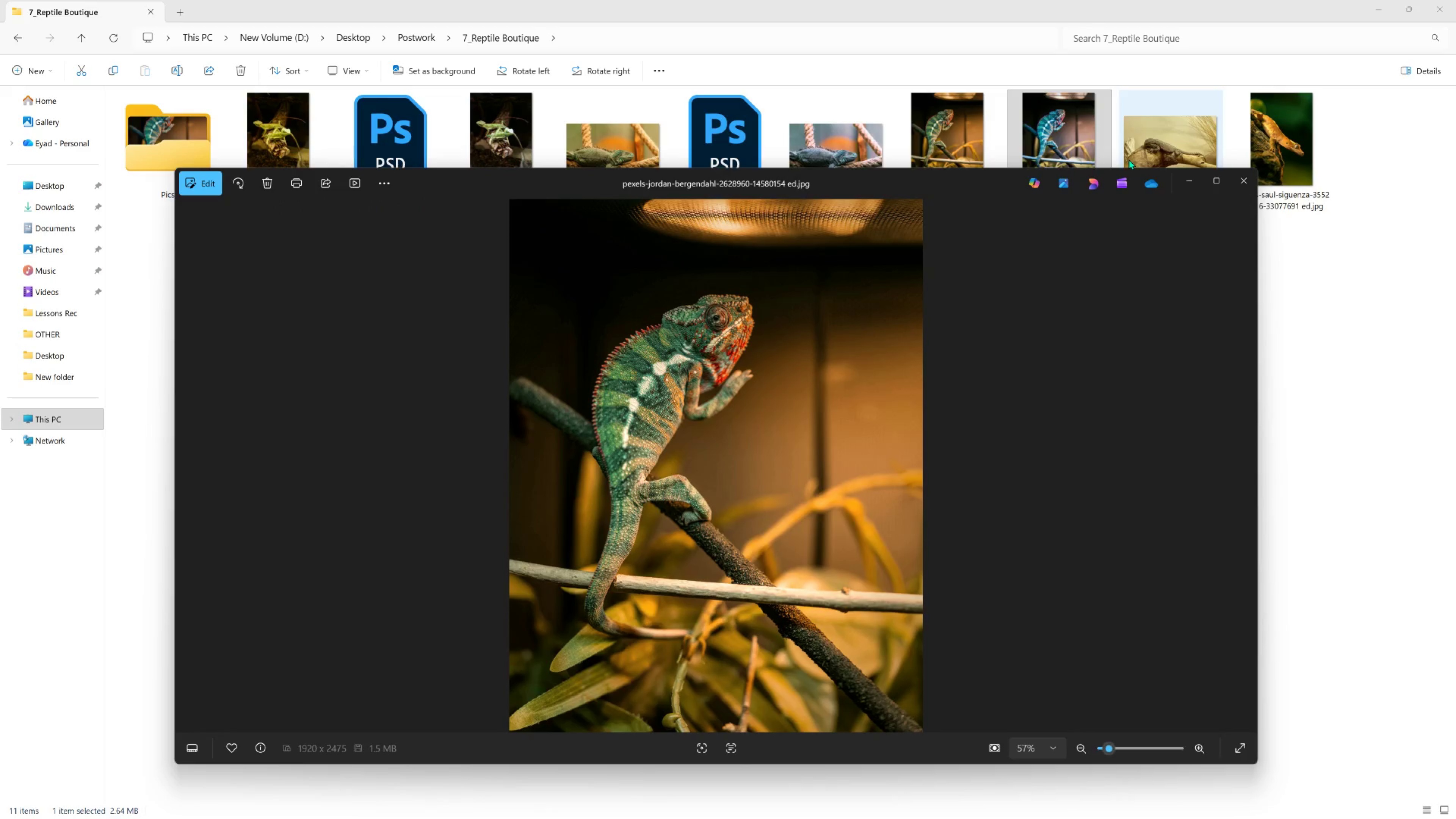 
key(ArrowRight)
 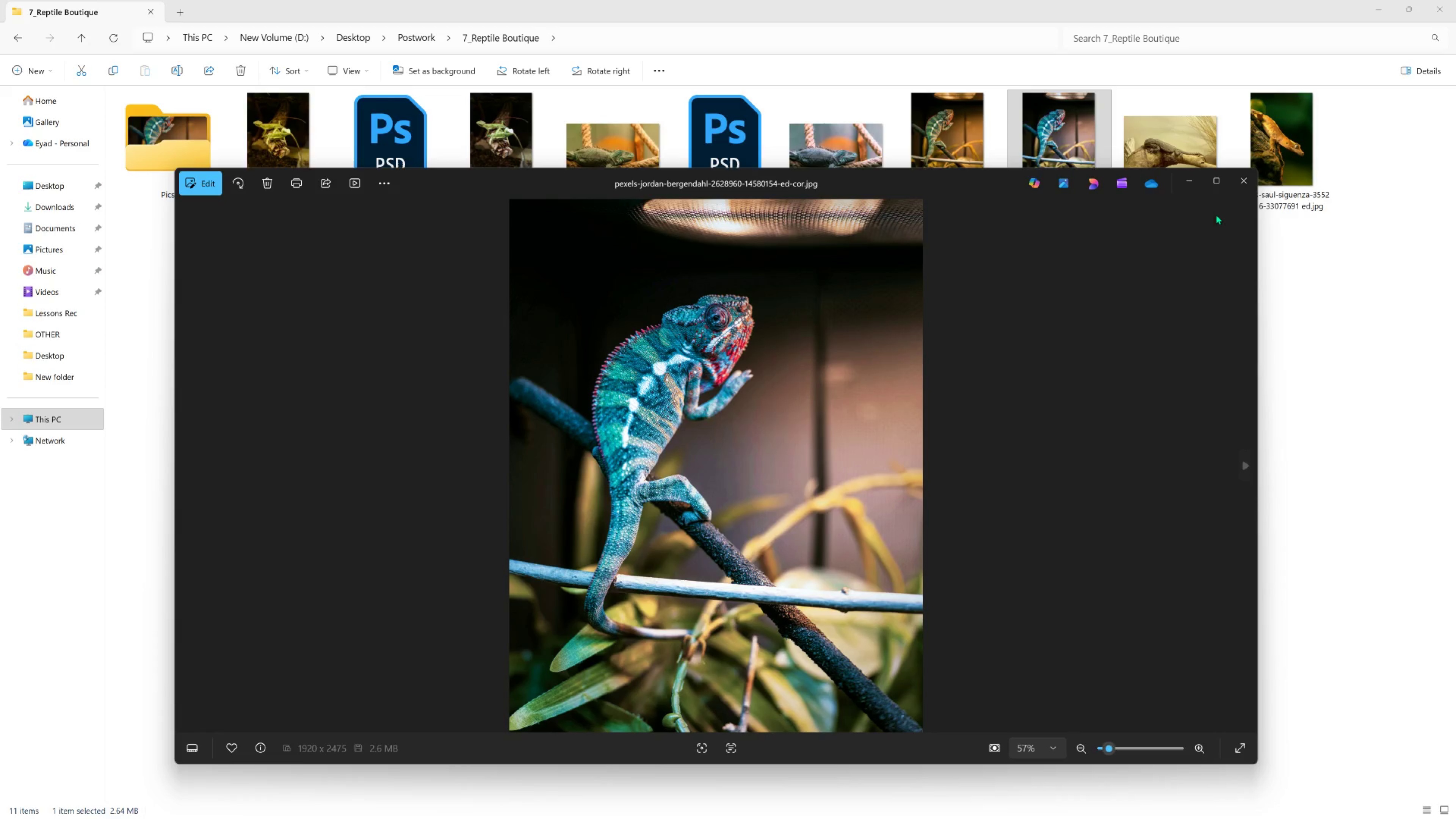 
left_click([1235, 178])
 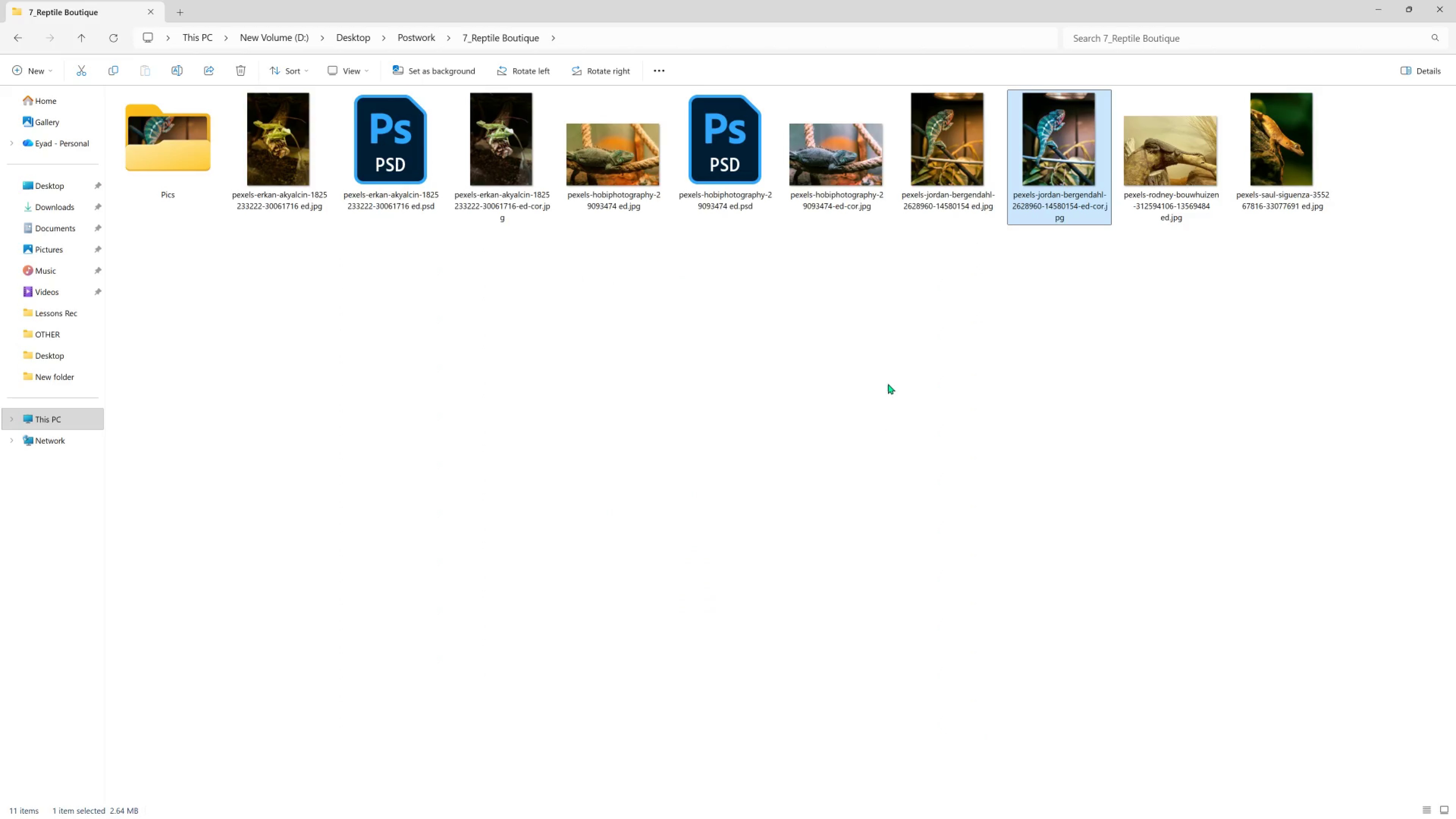 
left_click([889, 374])
 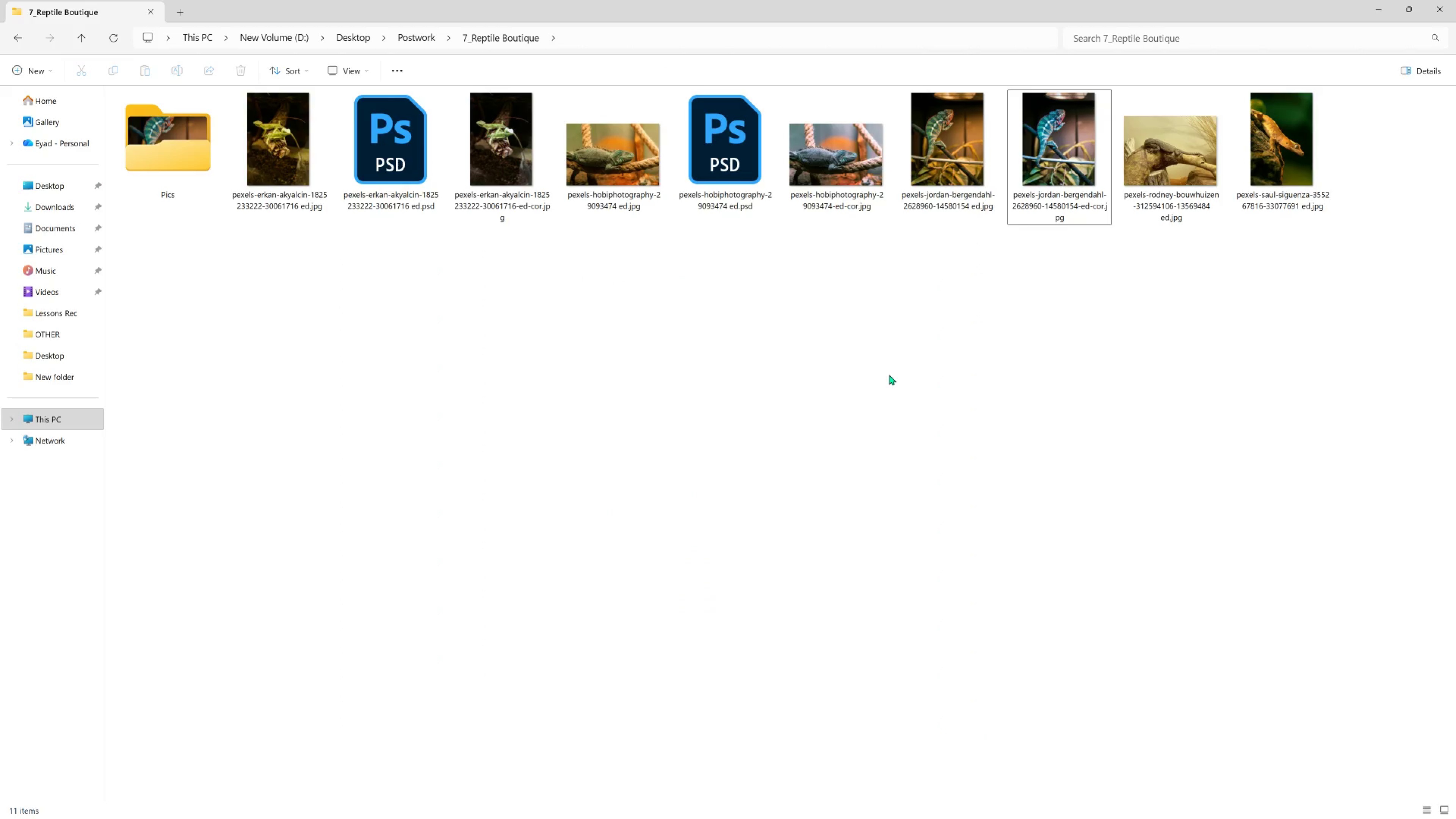 
wait(13.91)
 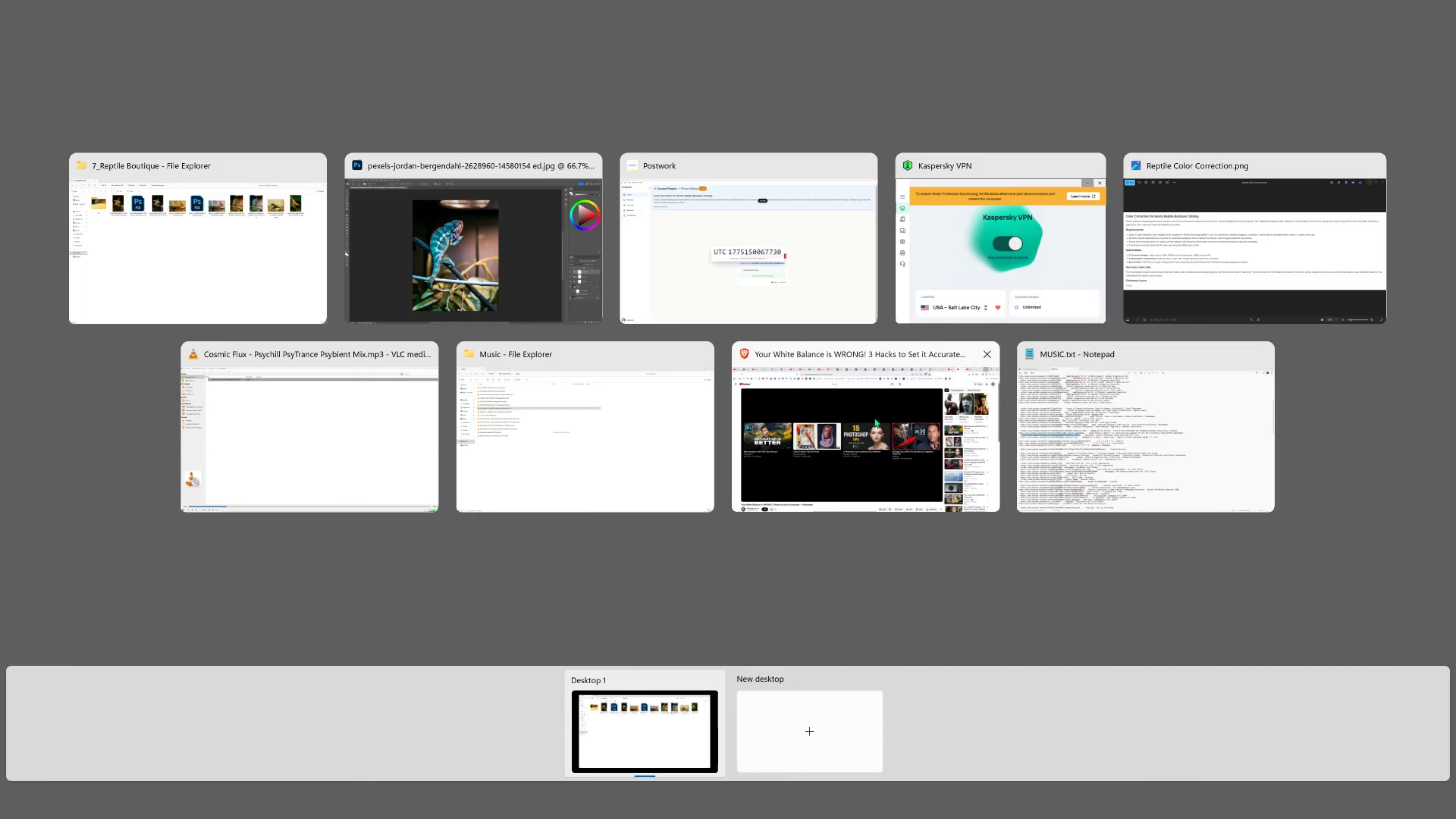 
left_click([500, 254])
 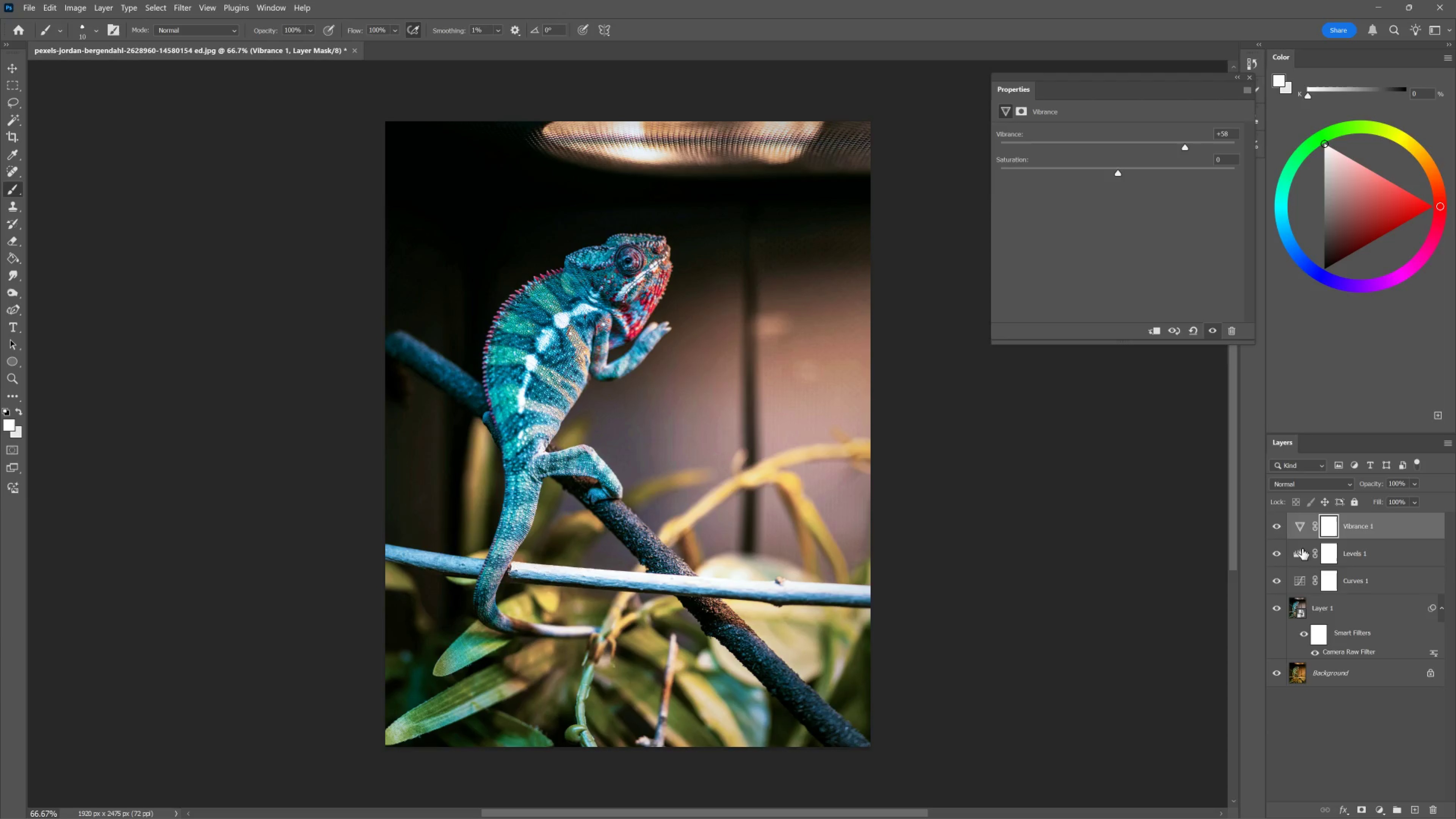 
wait(5.71)
 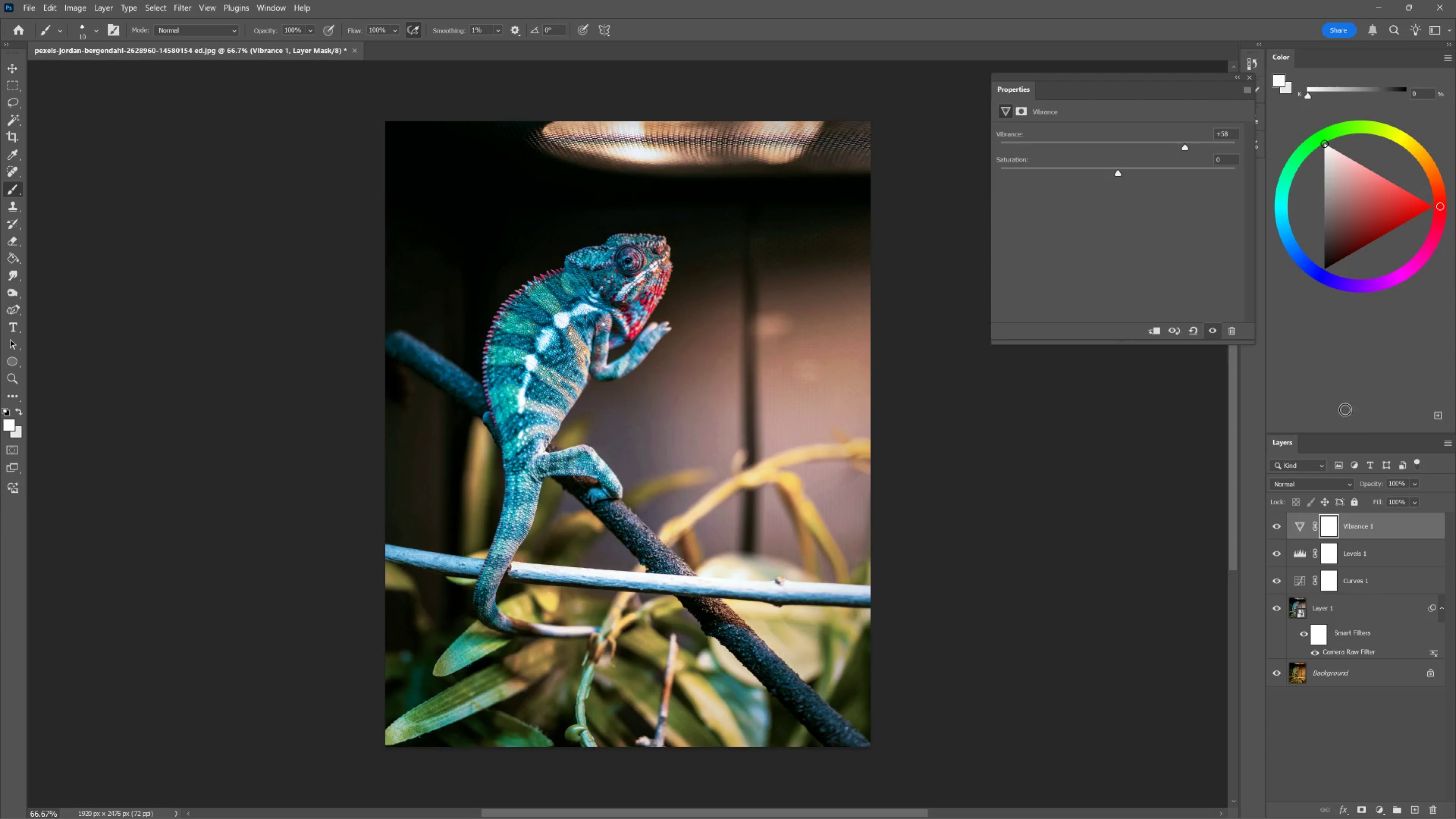 
key(Control+ControlLeft)
 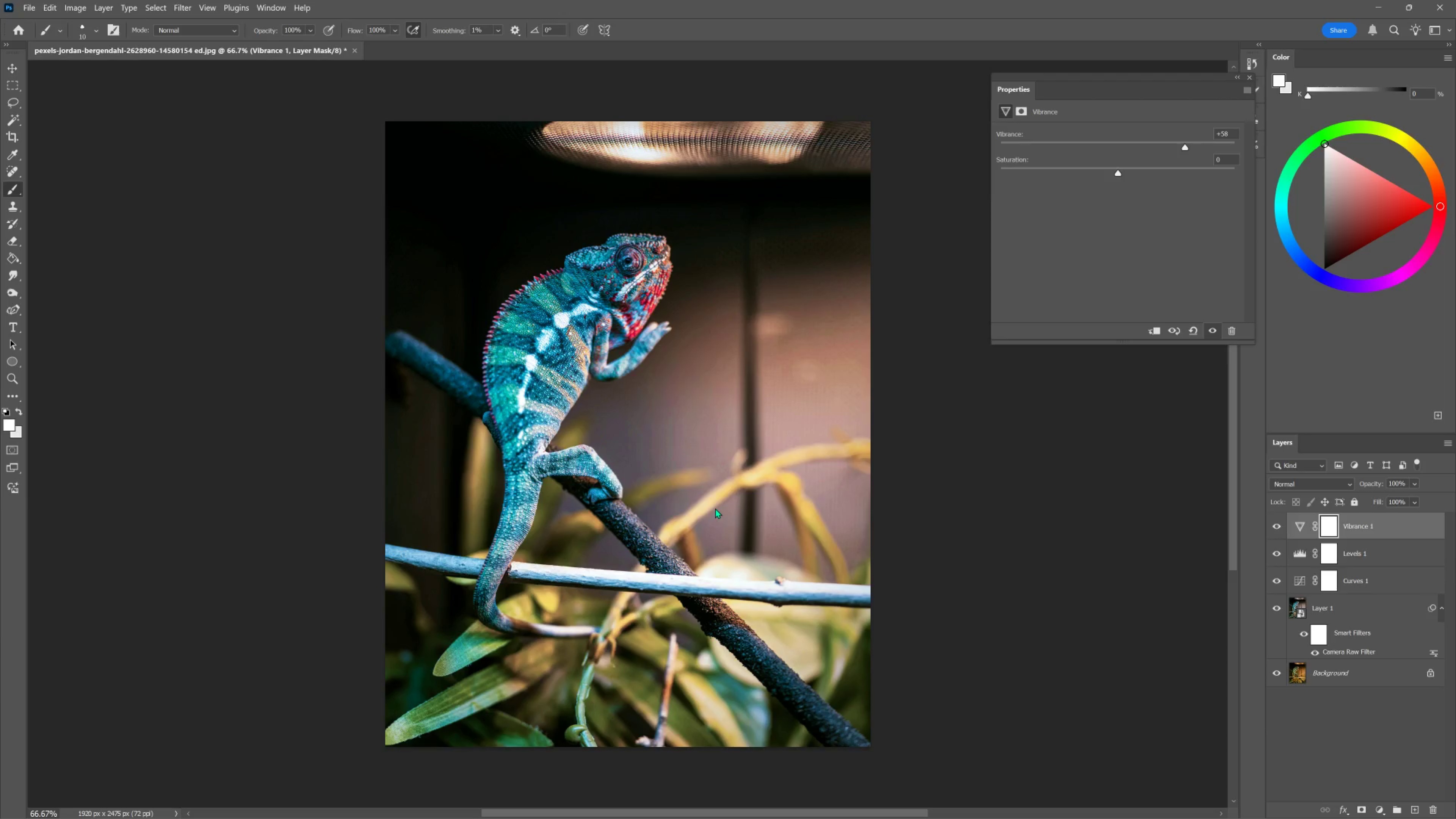 
key(Control+S)
 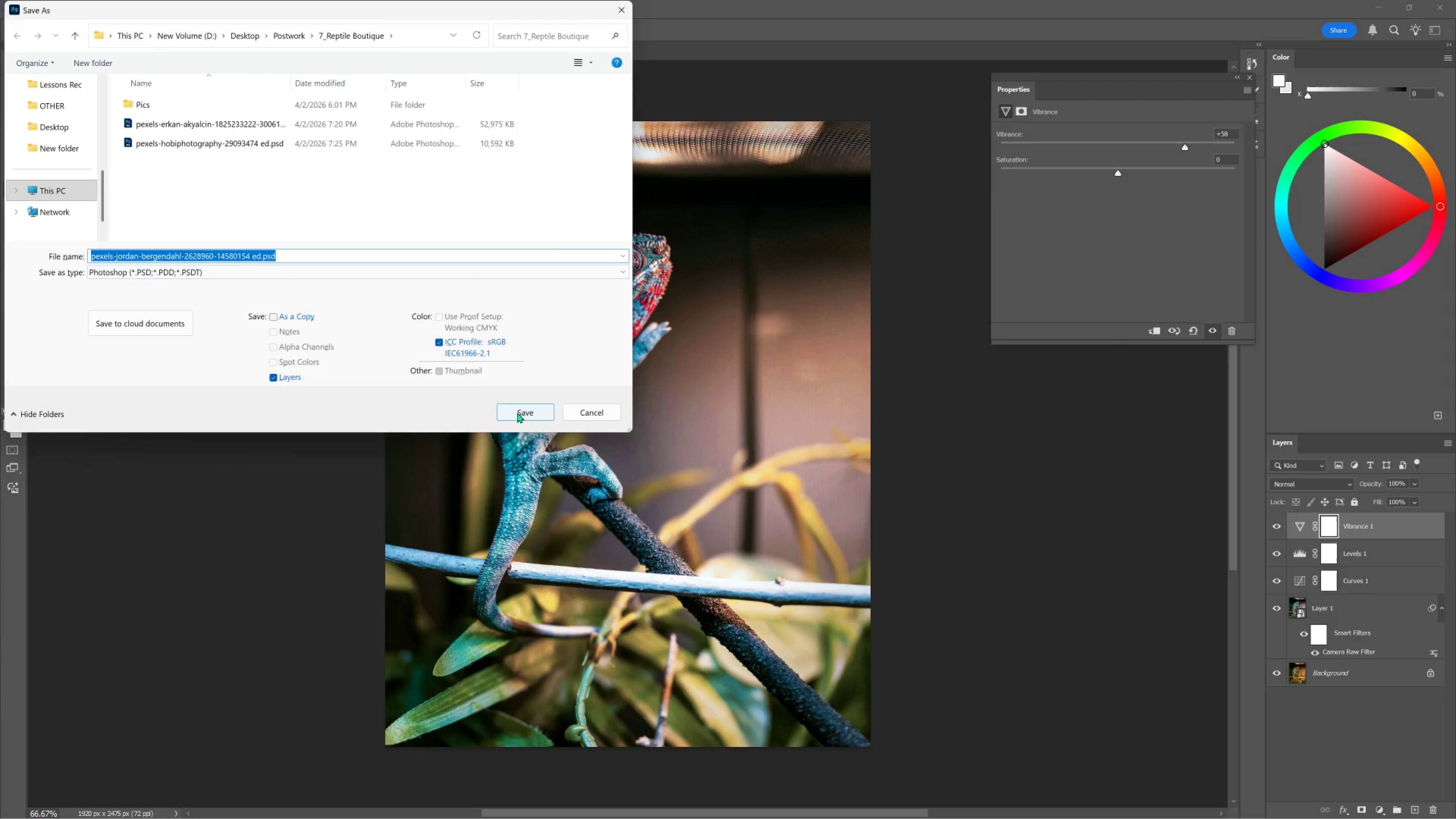 
left_click([523, 410])
 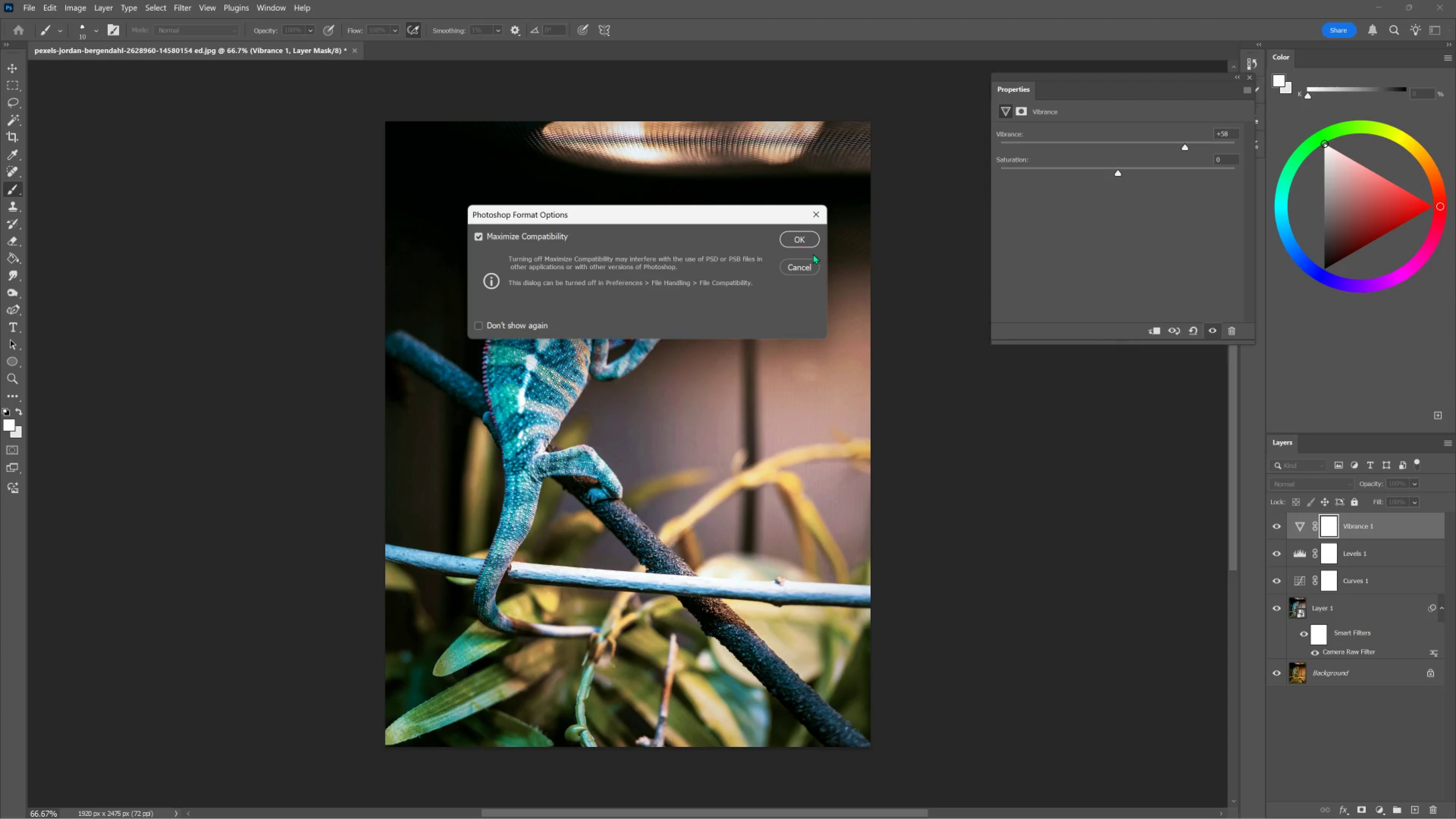 
left_click([814, 240])
 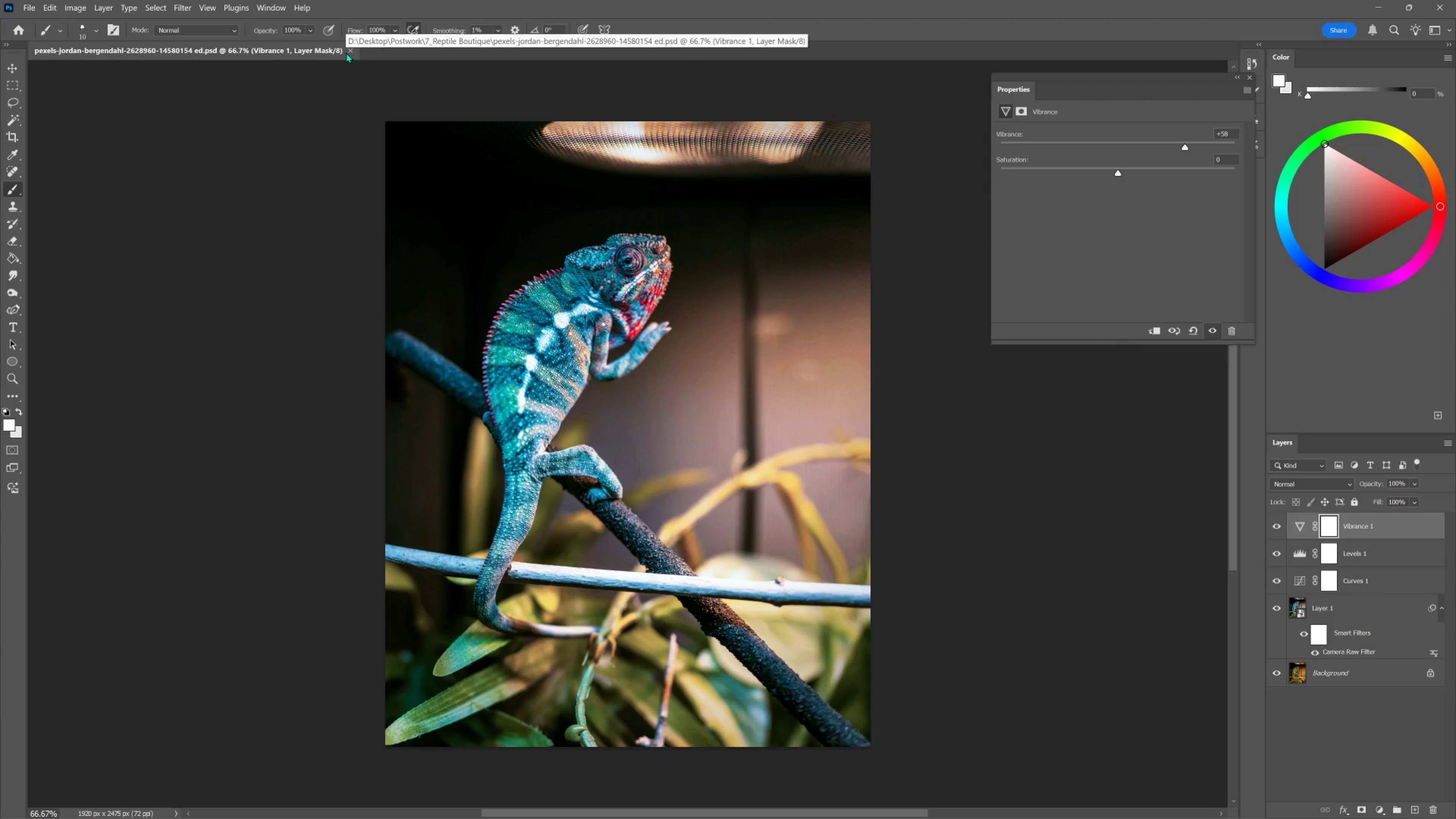 
left_click([349, 51])
 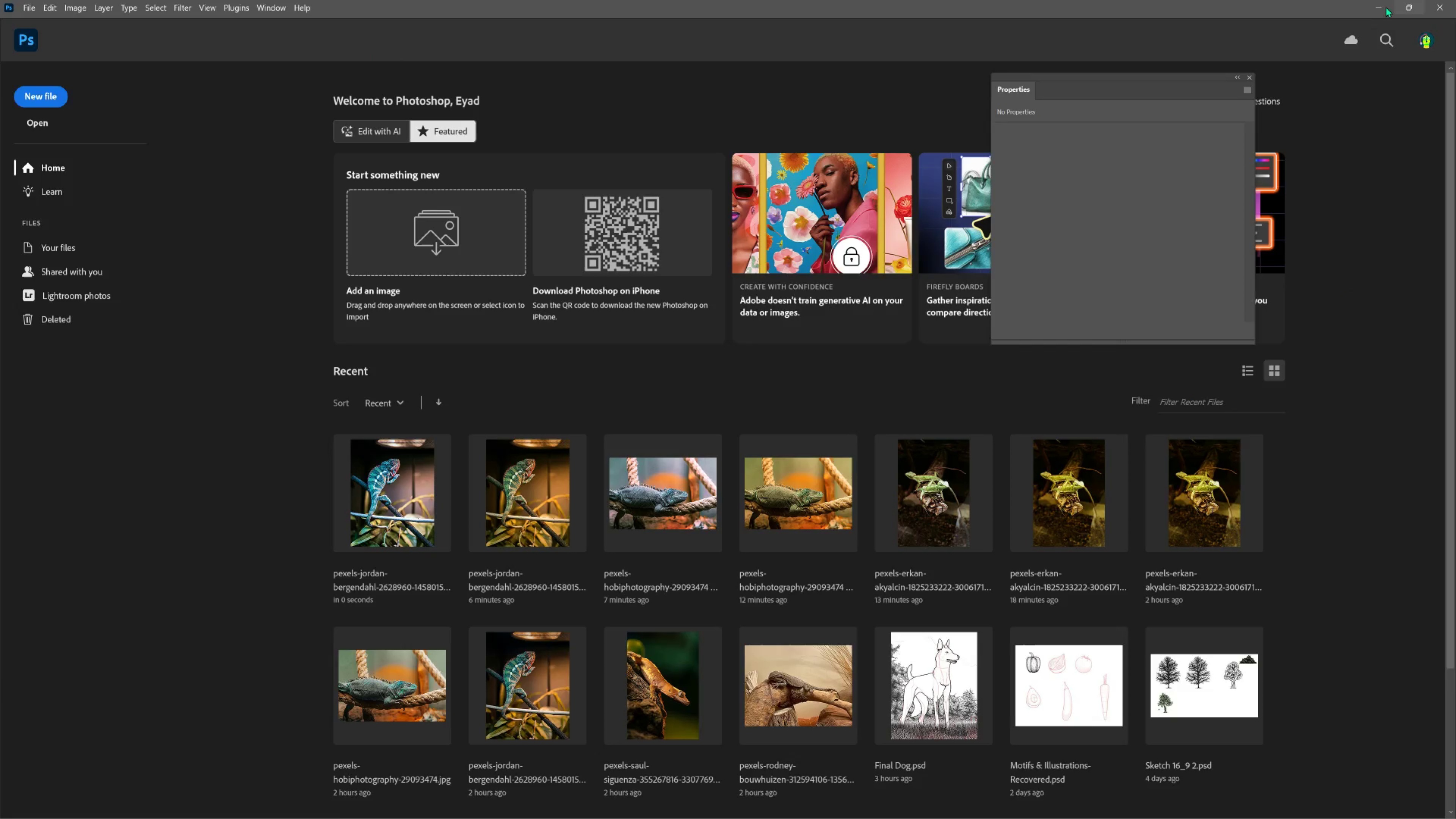 
left_click([1375, 7])
 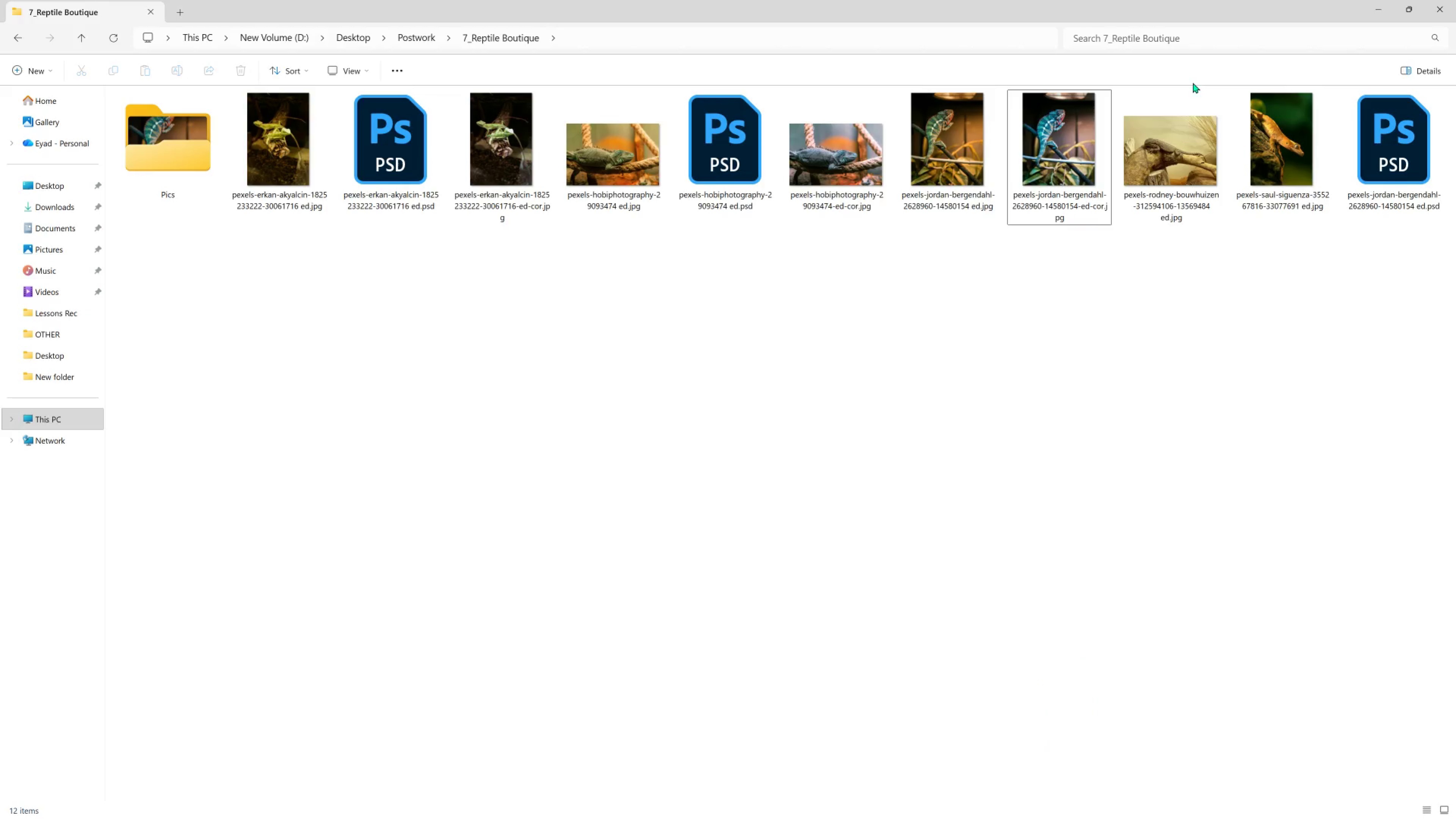 
right_click([1189, 130])
 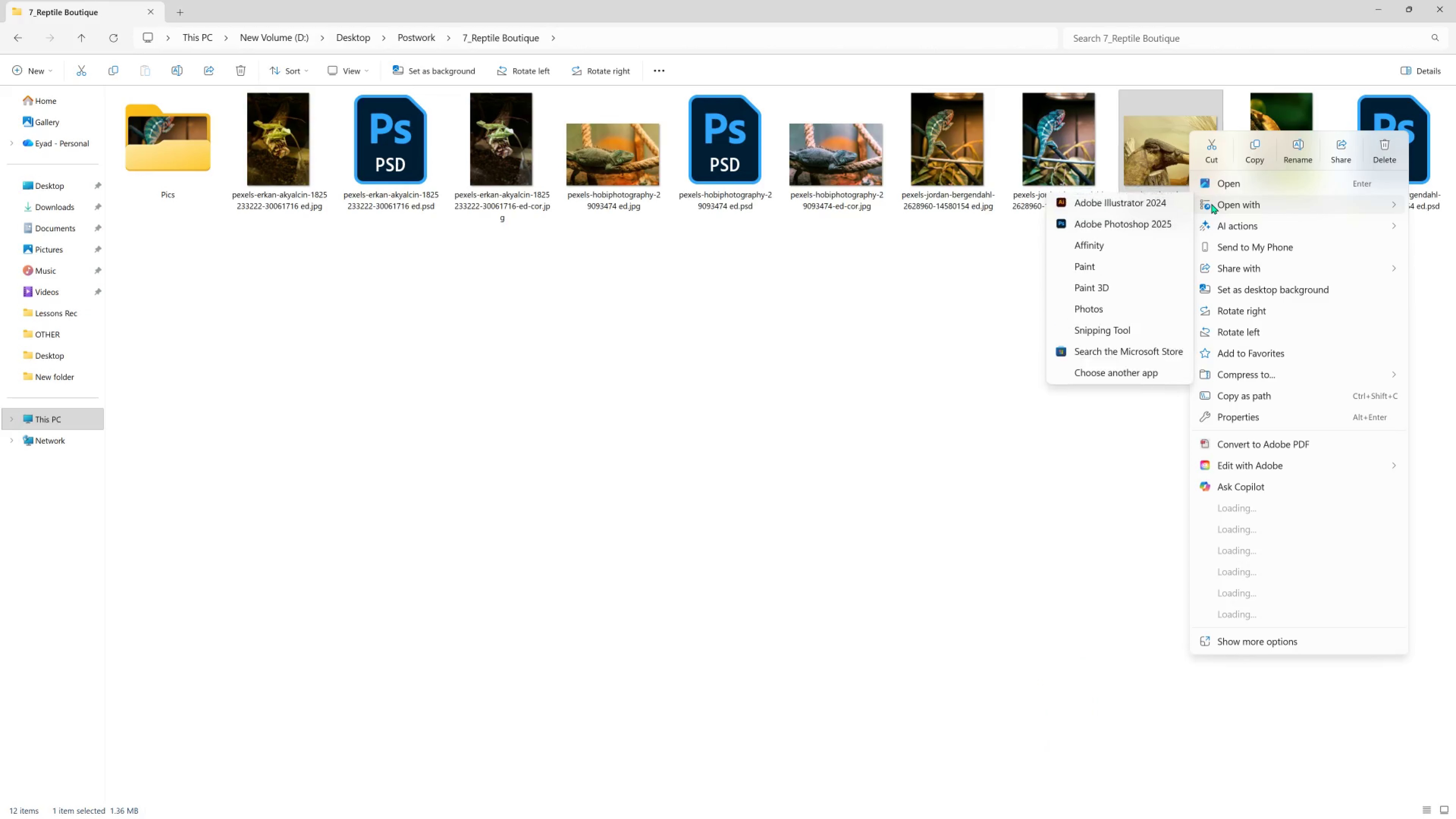 
left_click([1117, 227])
 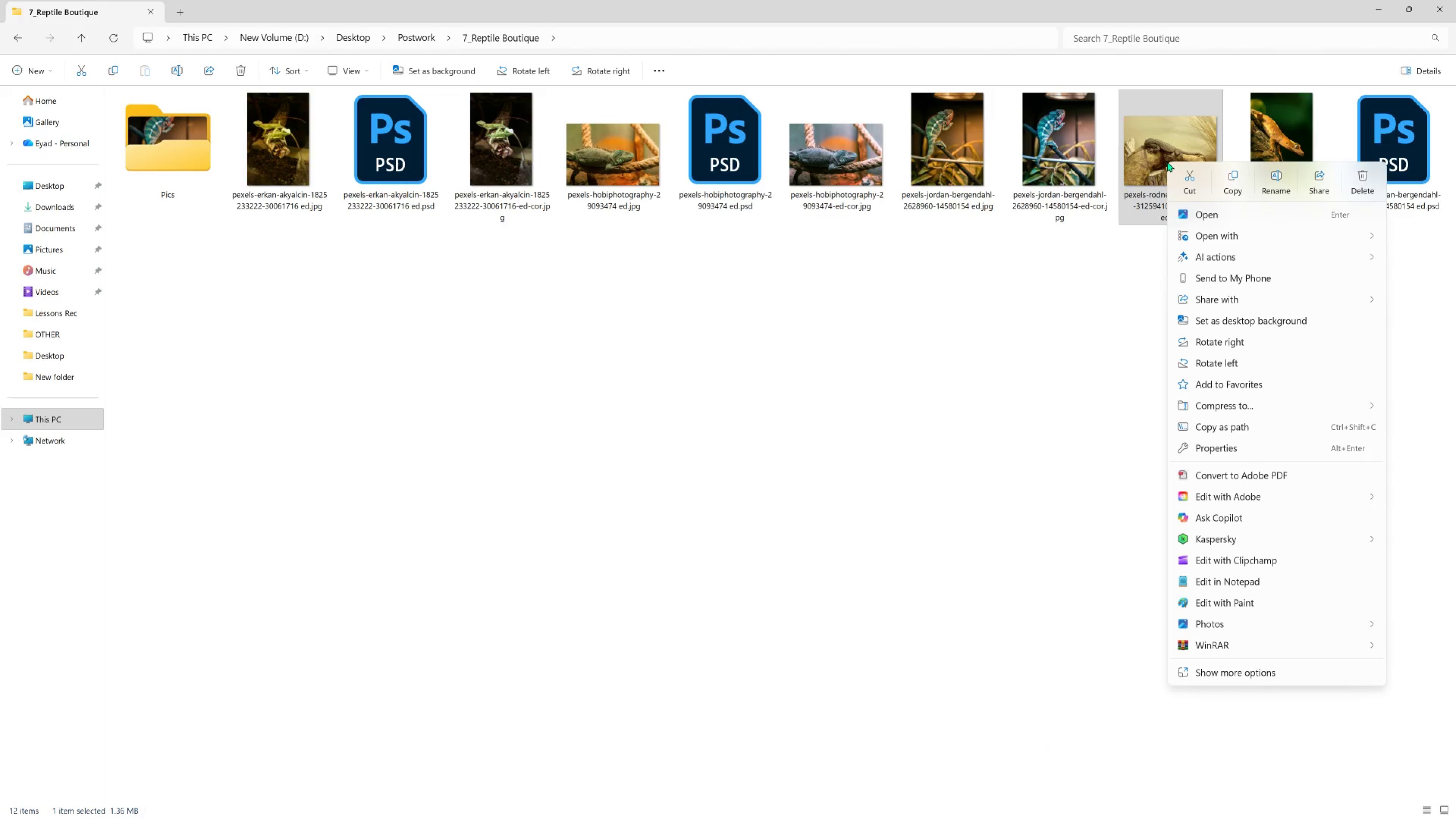 
left_click([1183, 232])
 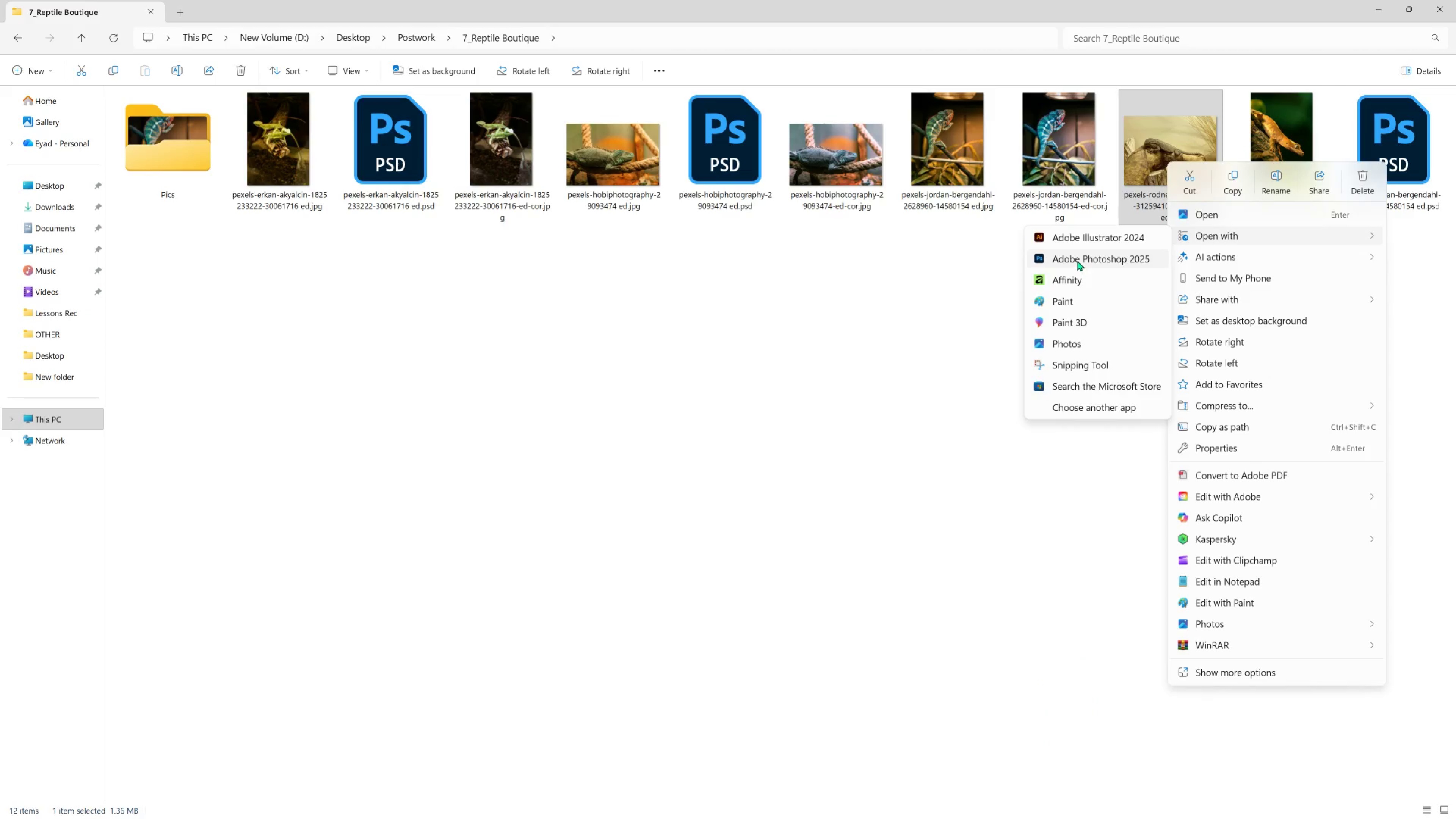 
left_click([1077, 260])
 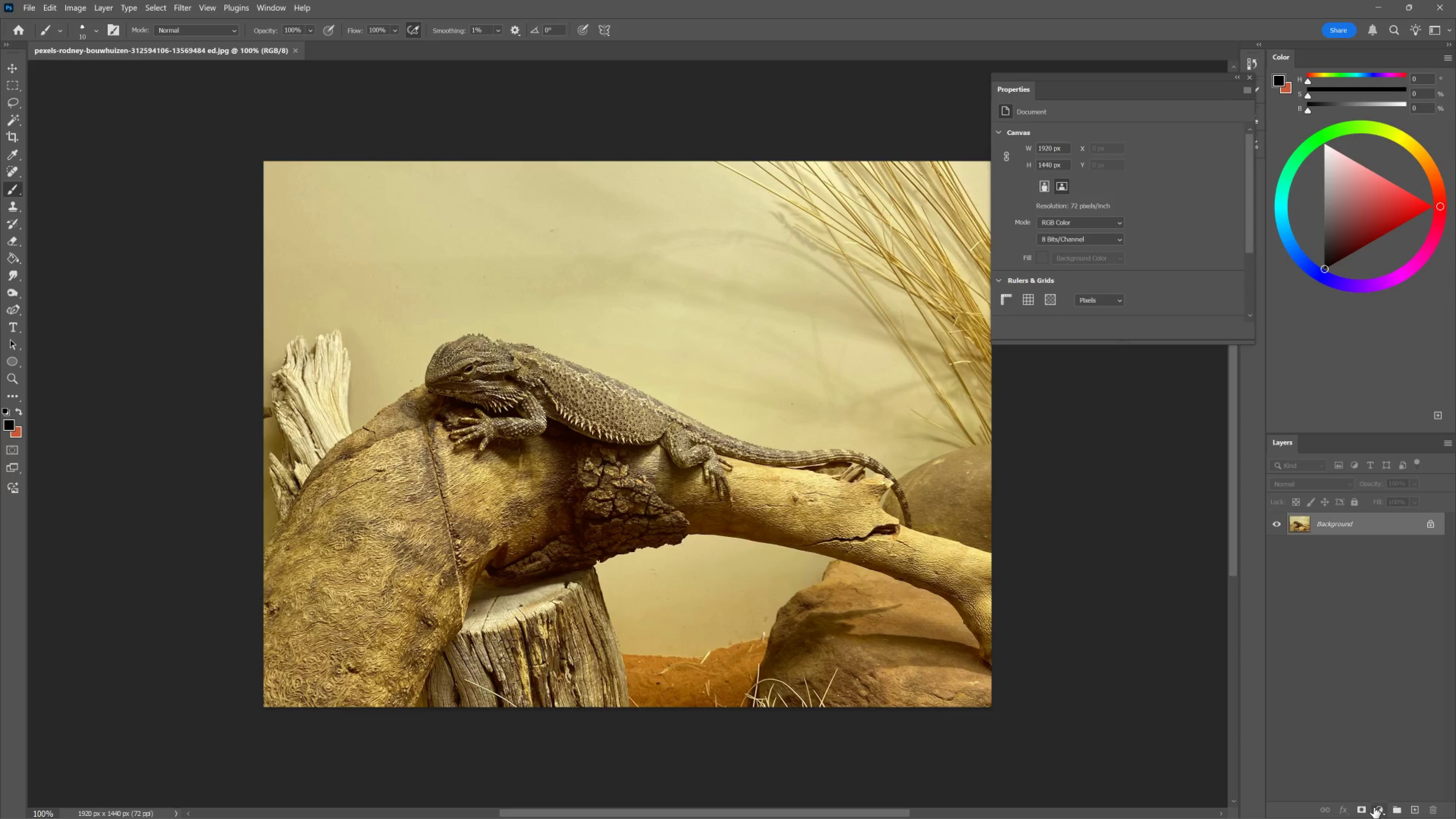 
wait(6.75)
 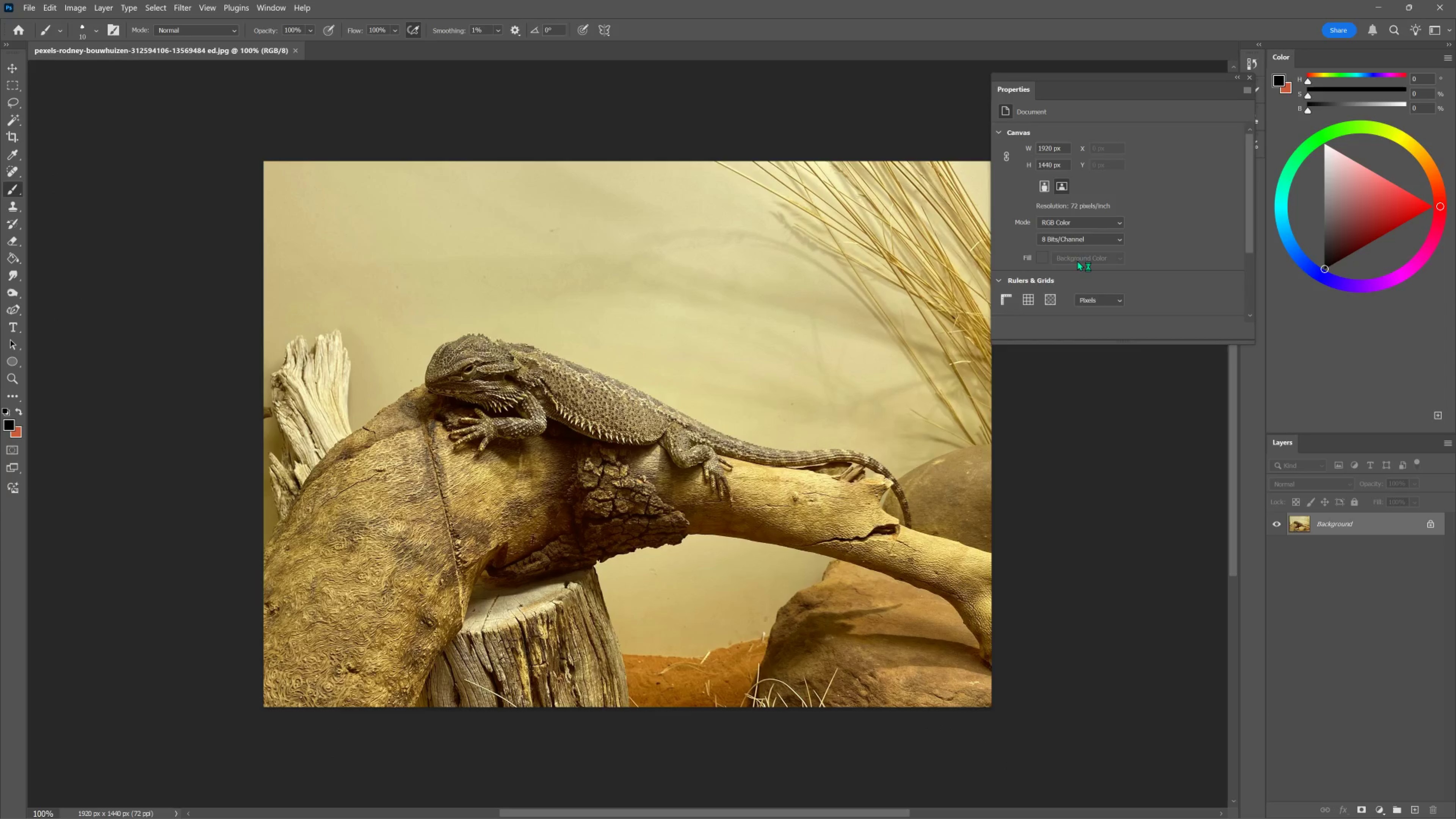 
left_click([1374, 807])
 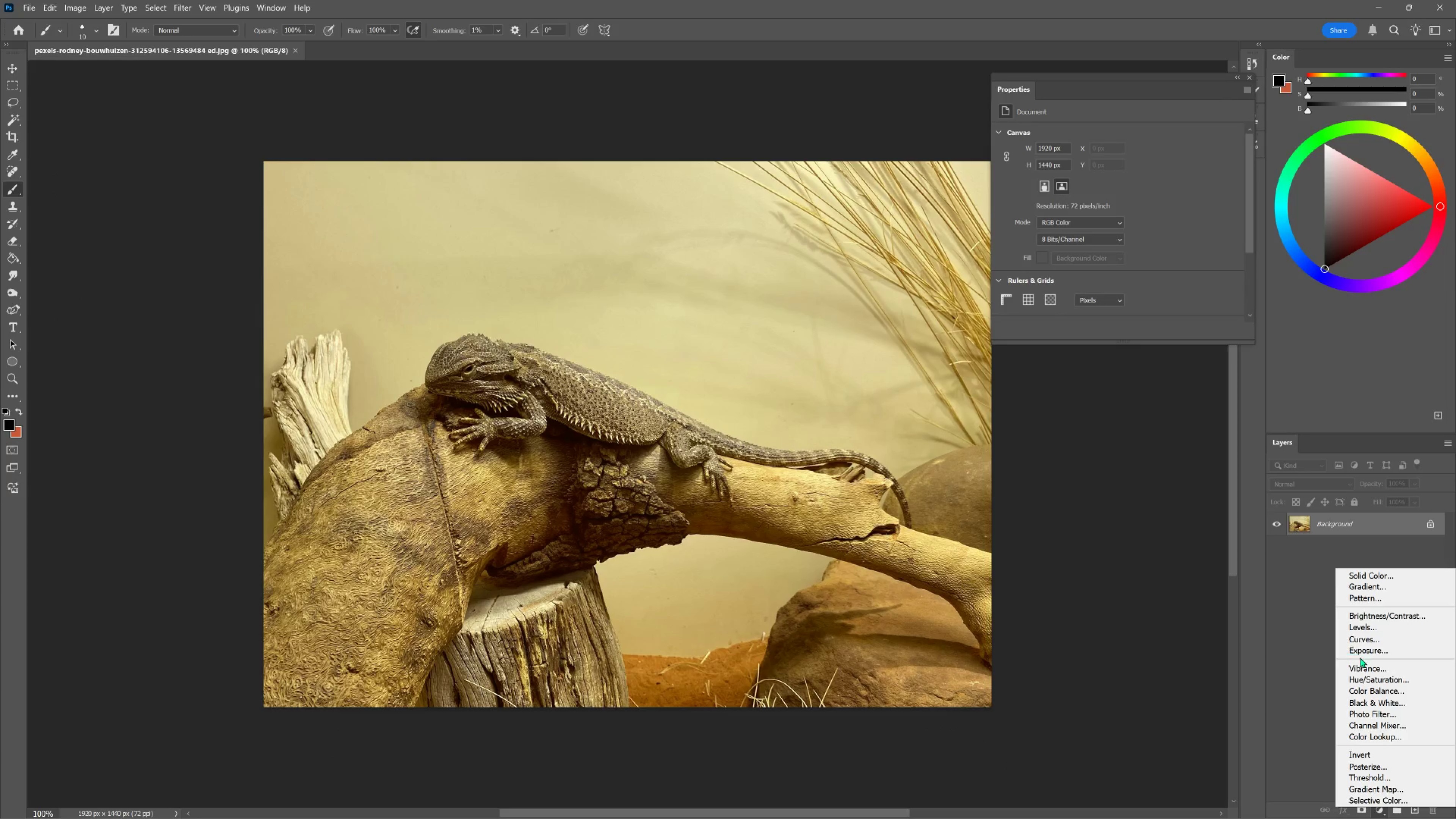 
left_click([1357, 675])
 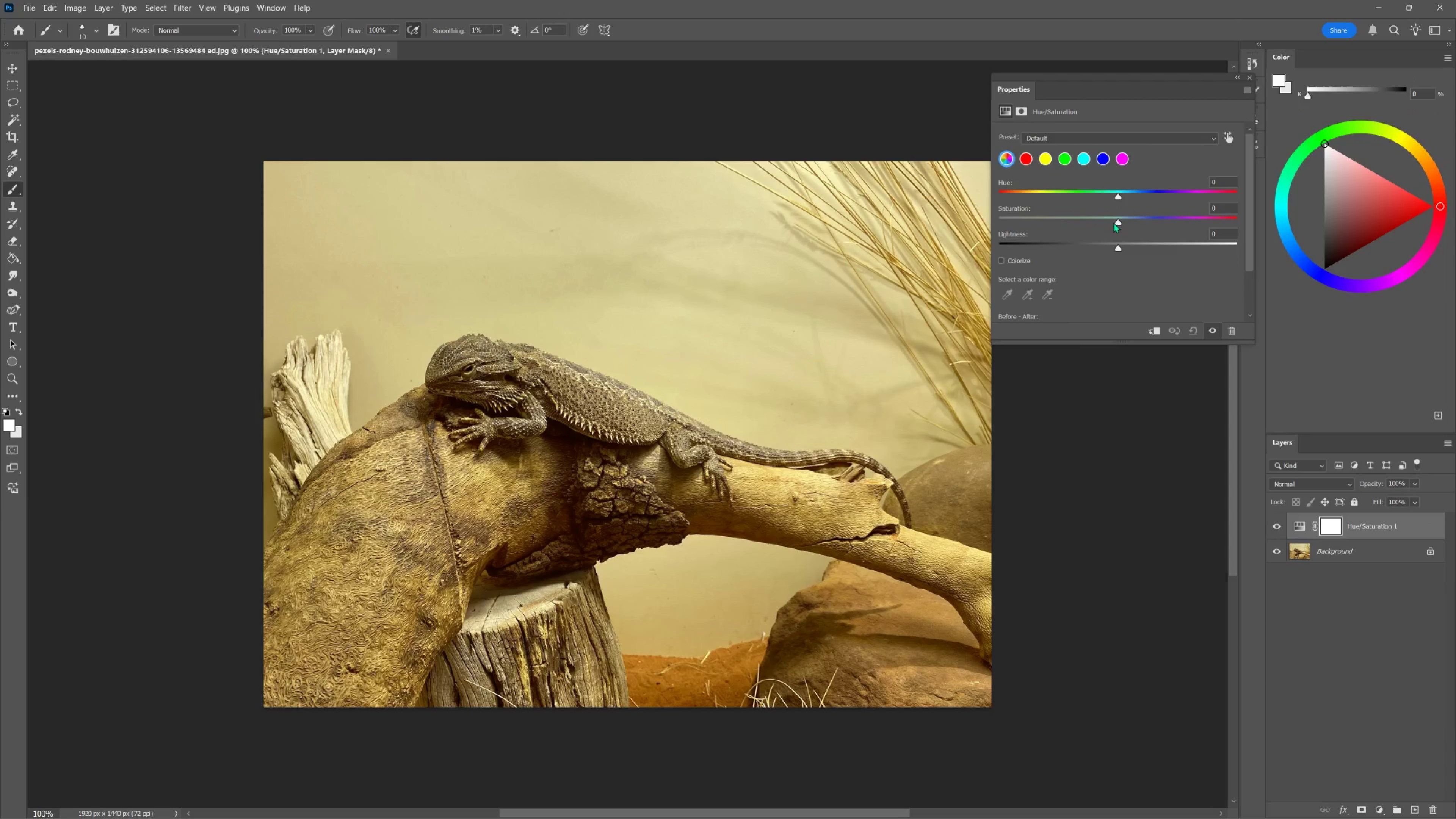 
left_click_drag(start_coordinate=[1114, 222], to_coordinate=[954, 214])
 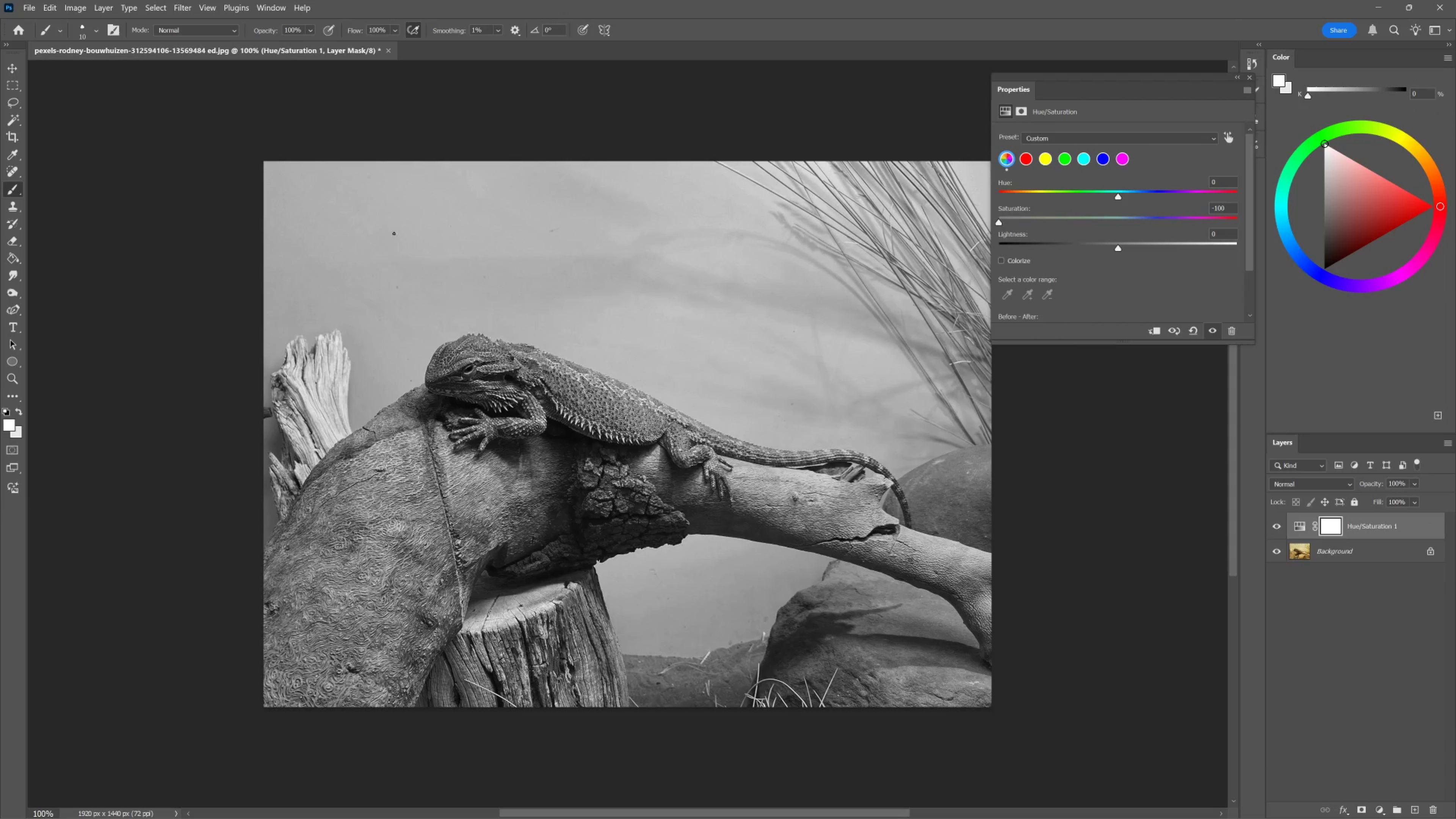 
left_click_drag(start_coordinate=[386, 224], to_coordinate=[417, 238])
 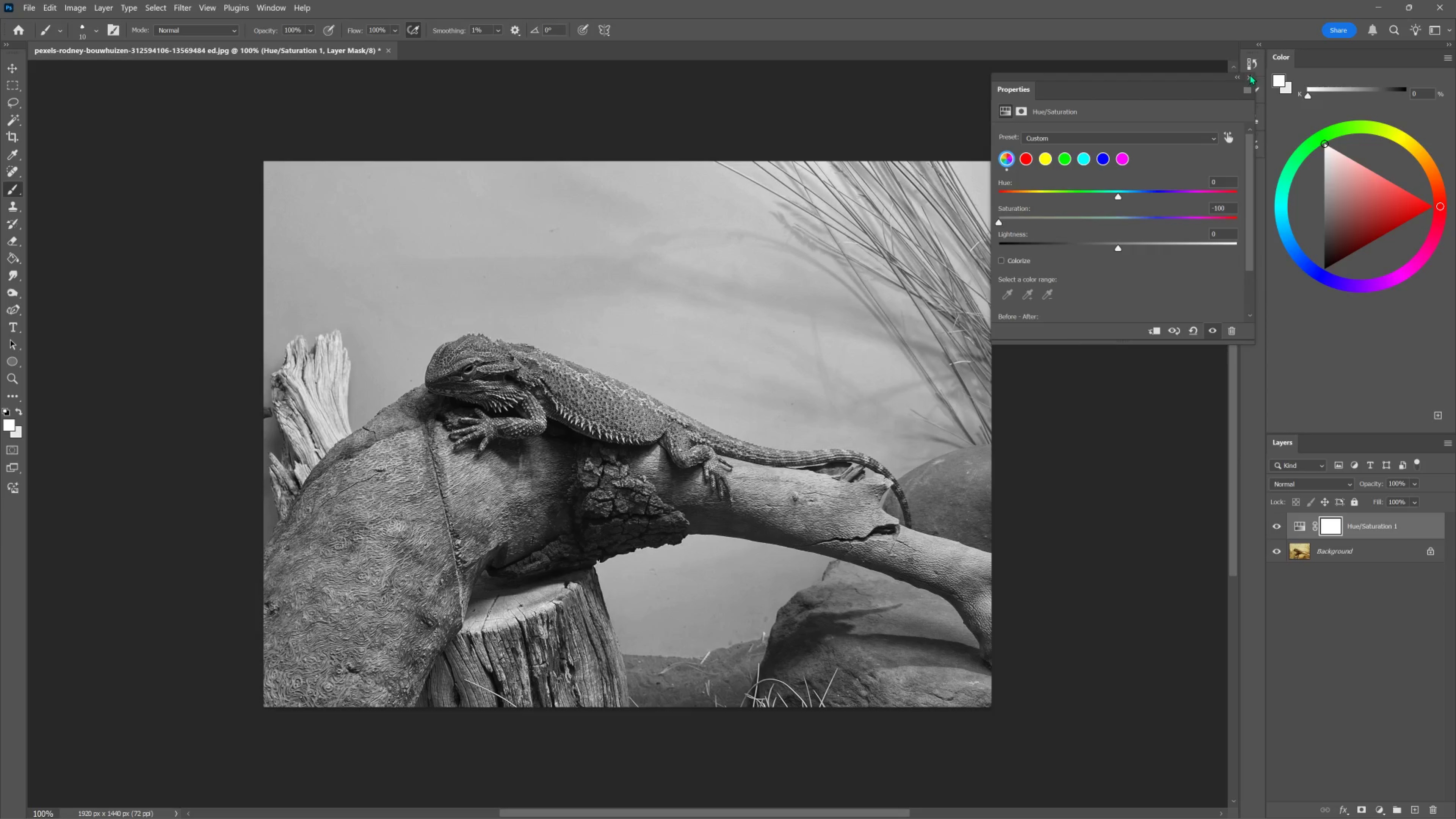 
wait(8.76)
 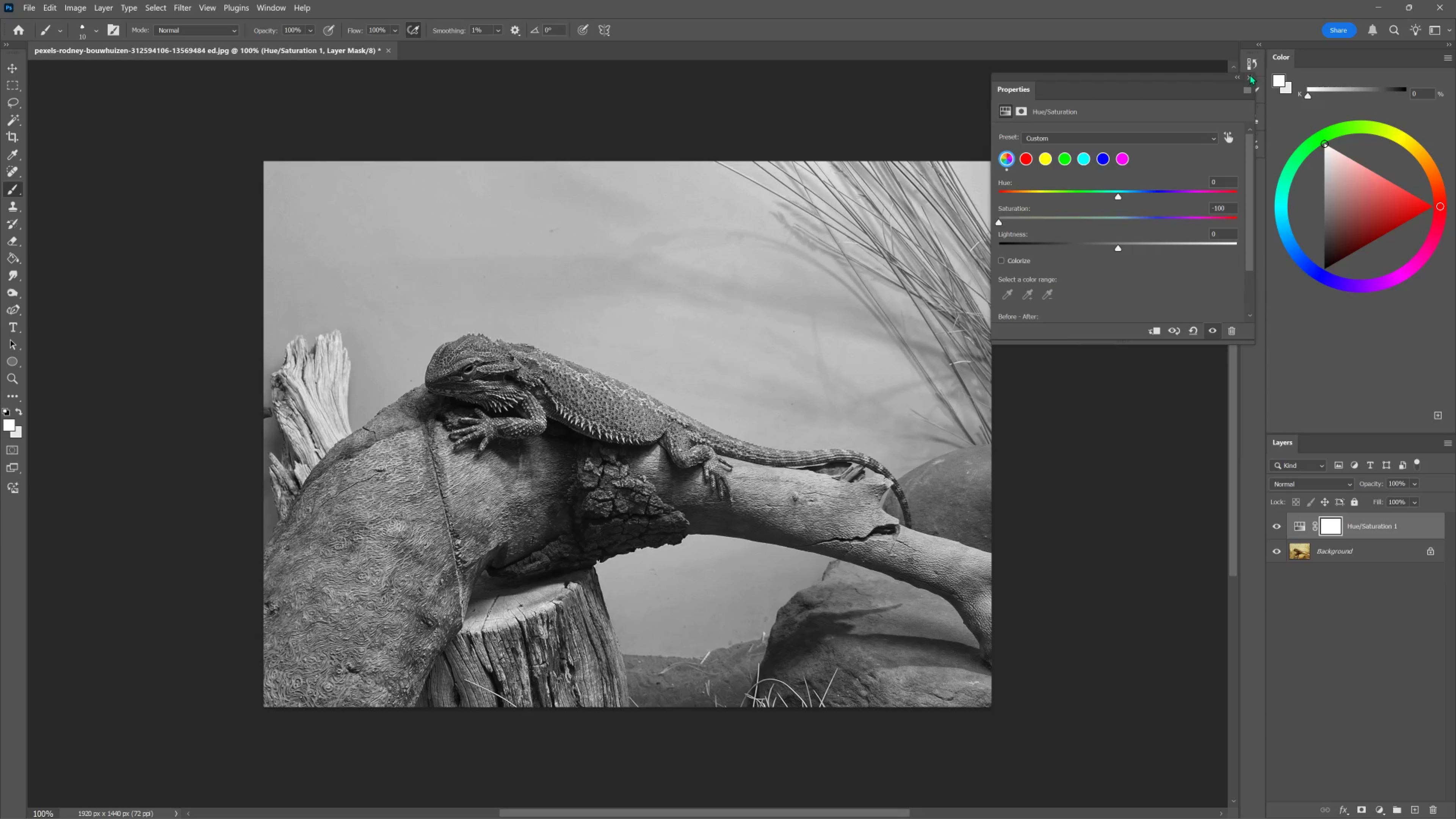 
key(Control+ControlLeft)
 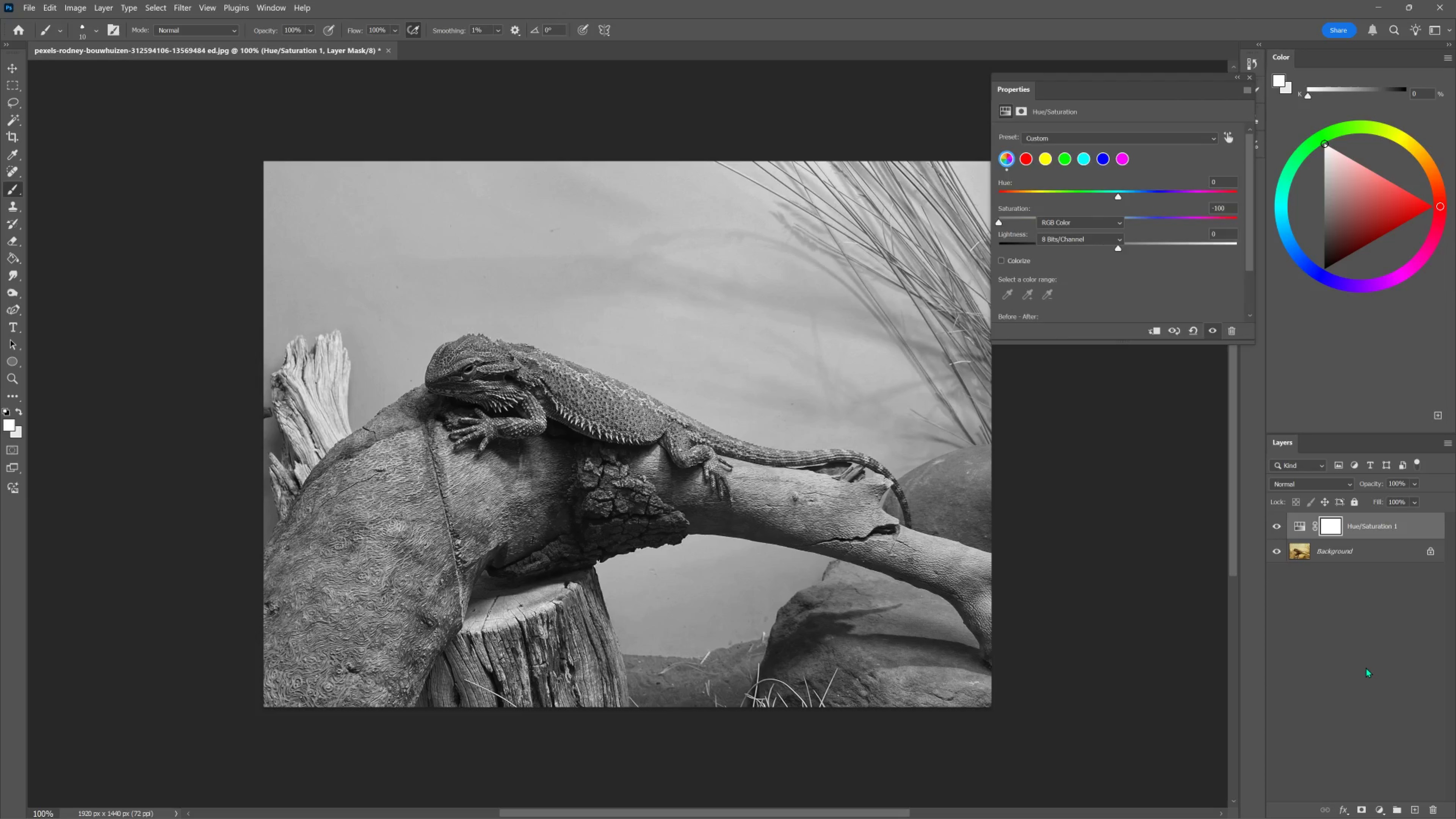 
left_click([1365, 667])
 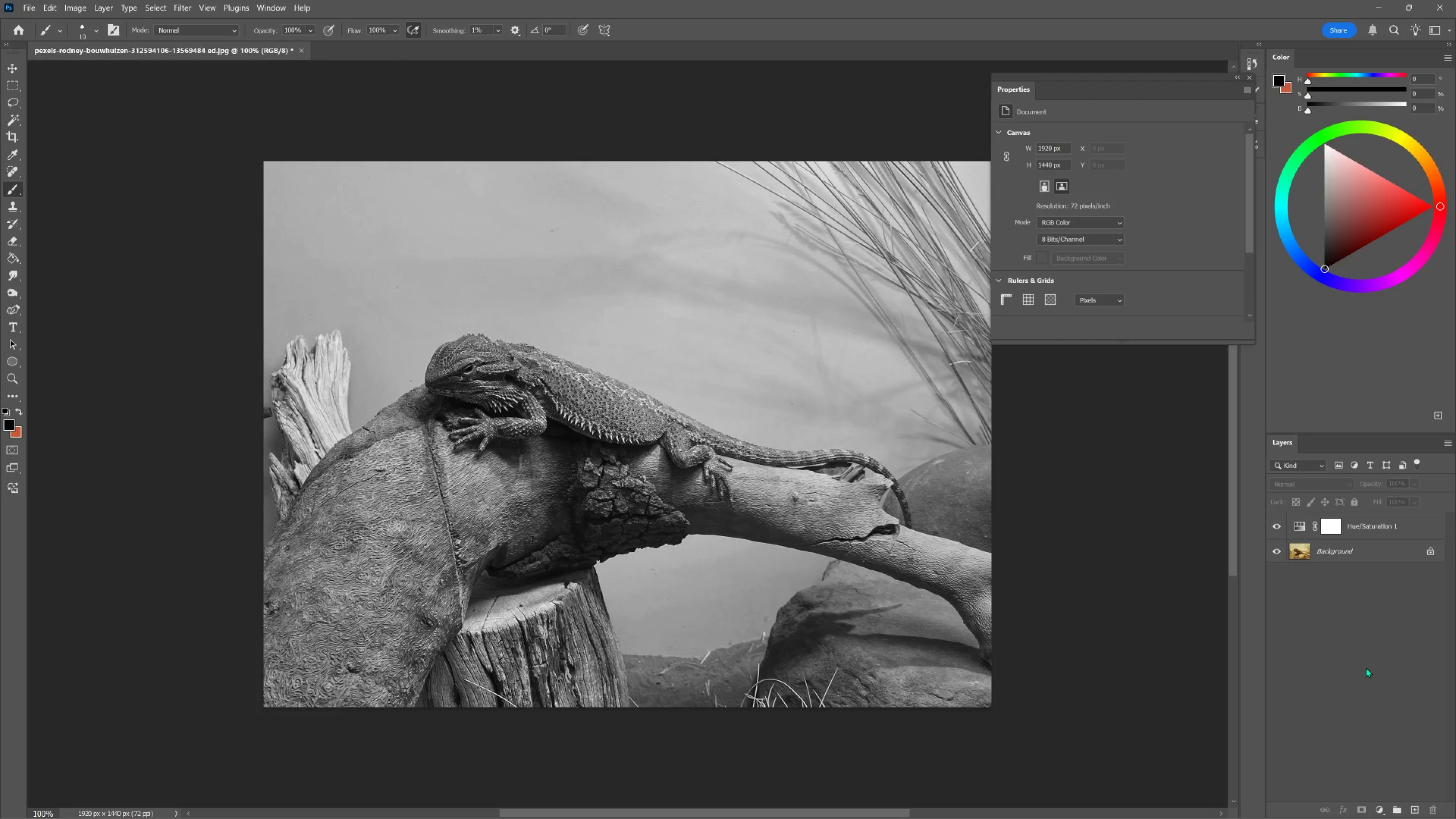 
key(Control+Z)
 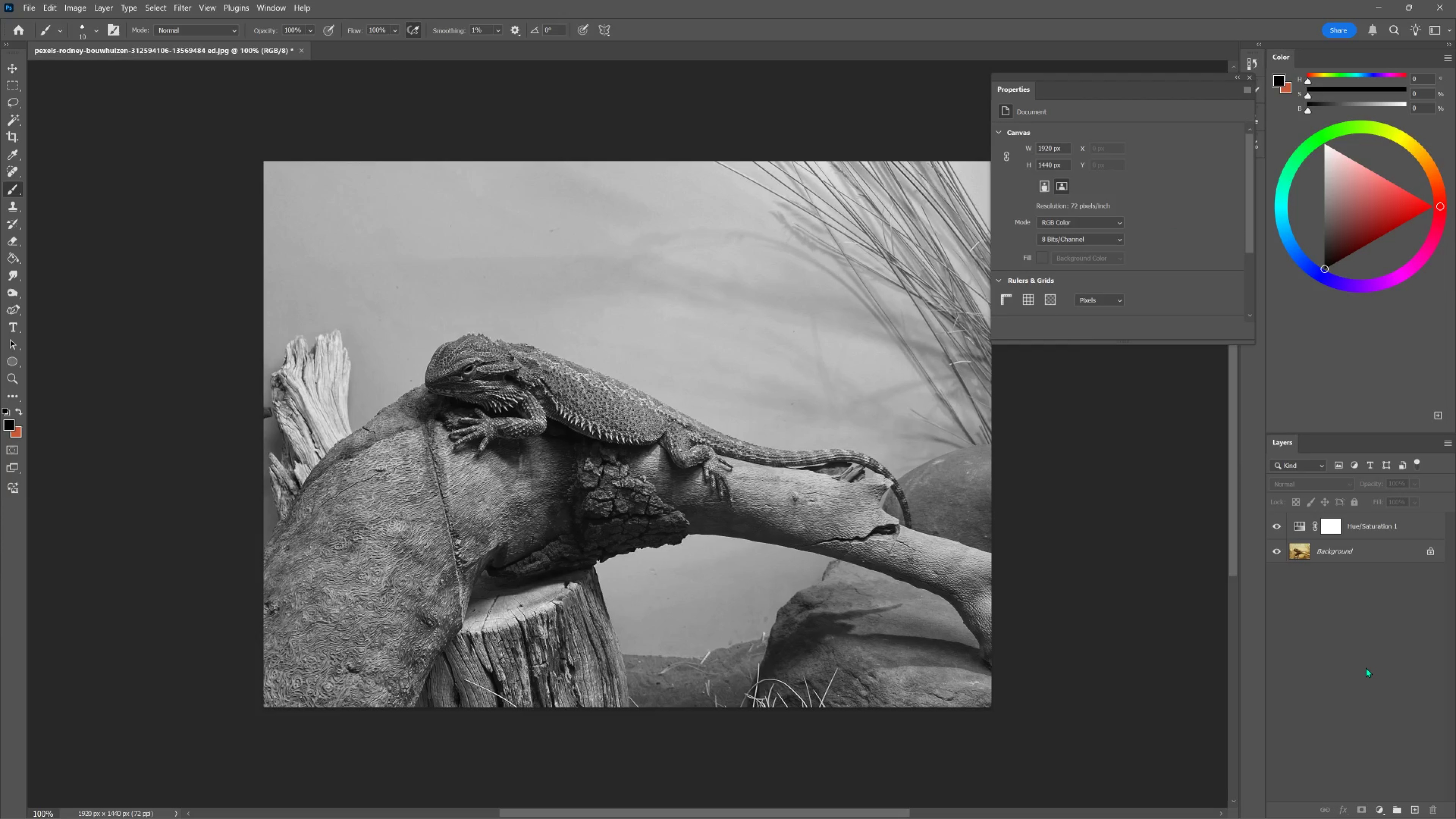 
key(Control+Z)
 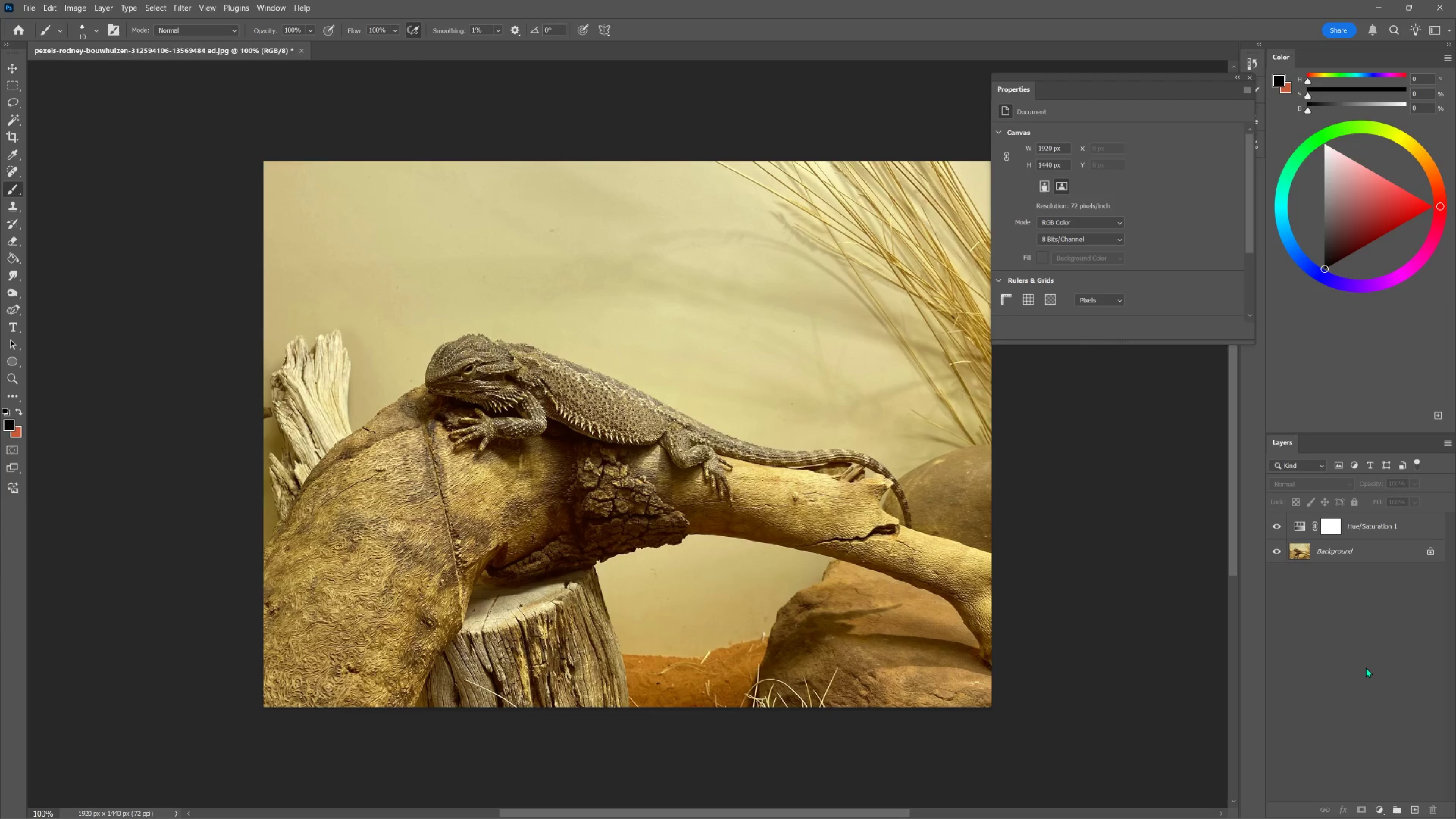 
left_click([1365, 667])
 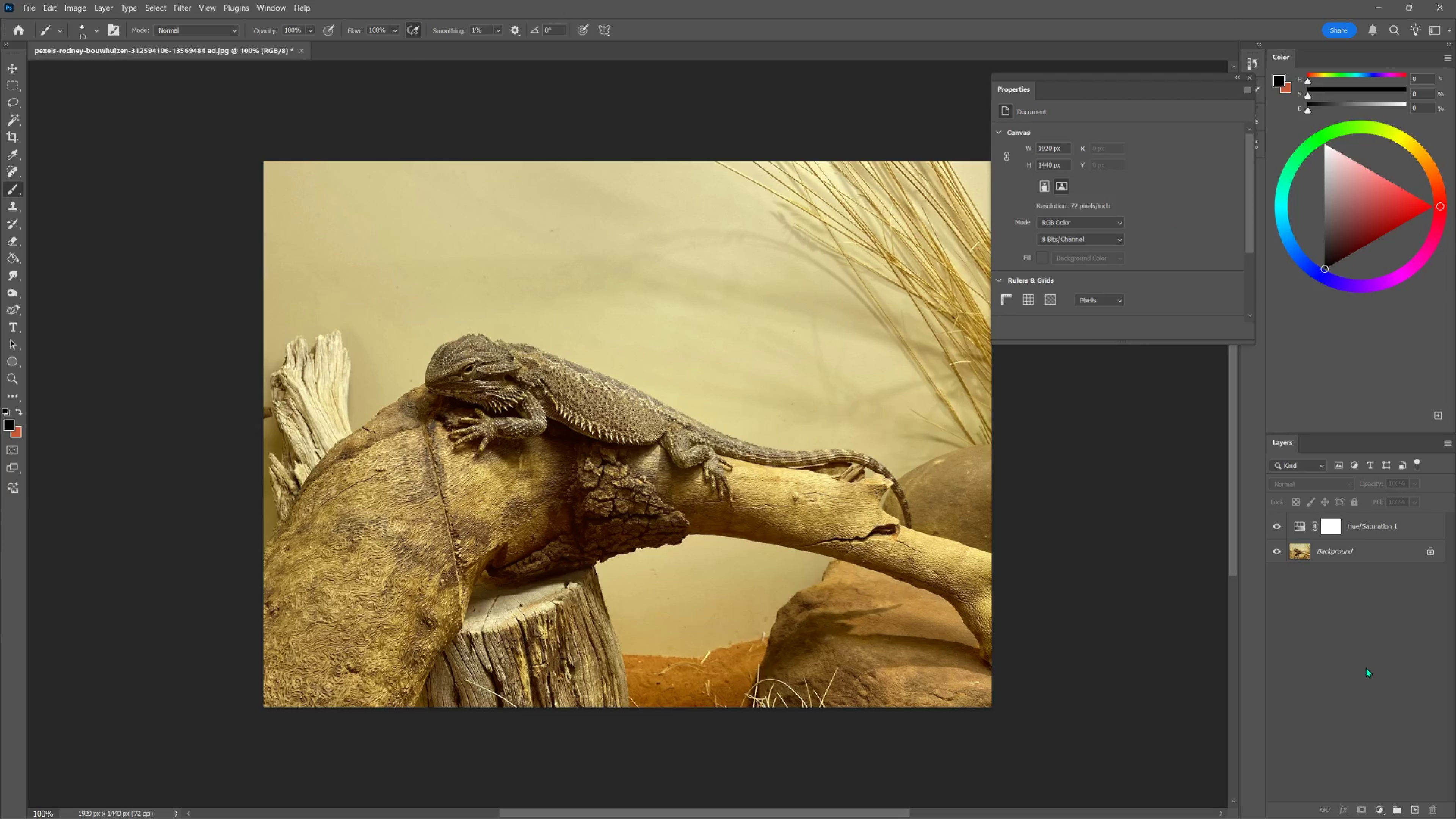 
key(Control+Z)
 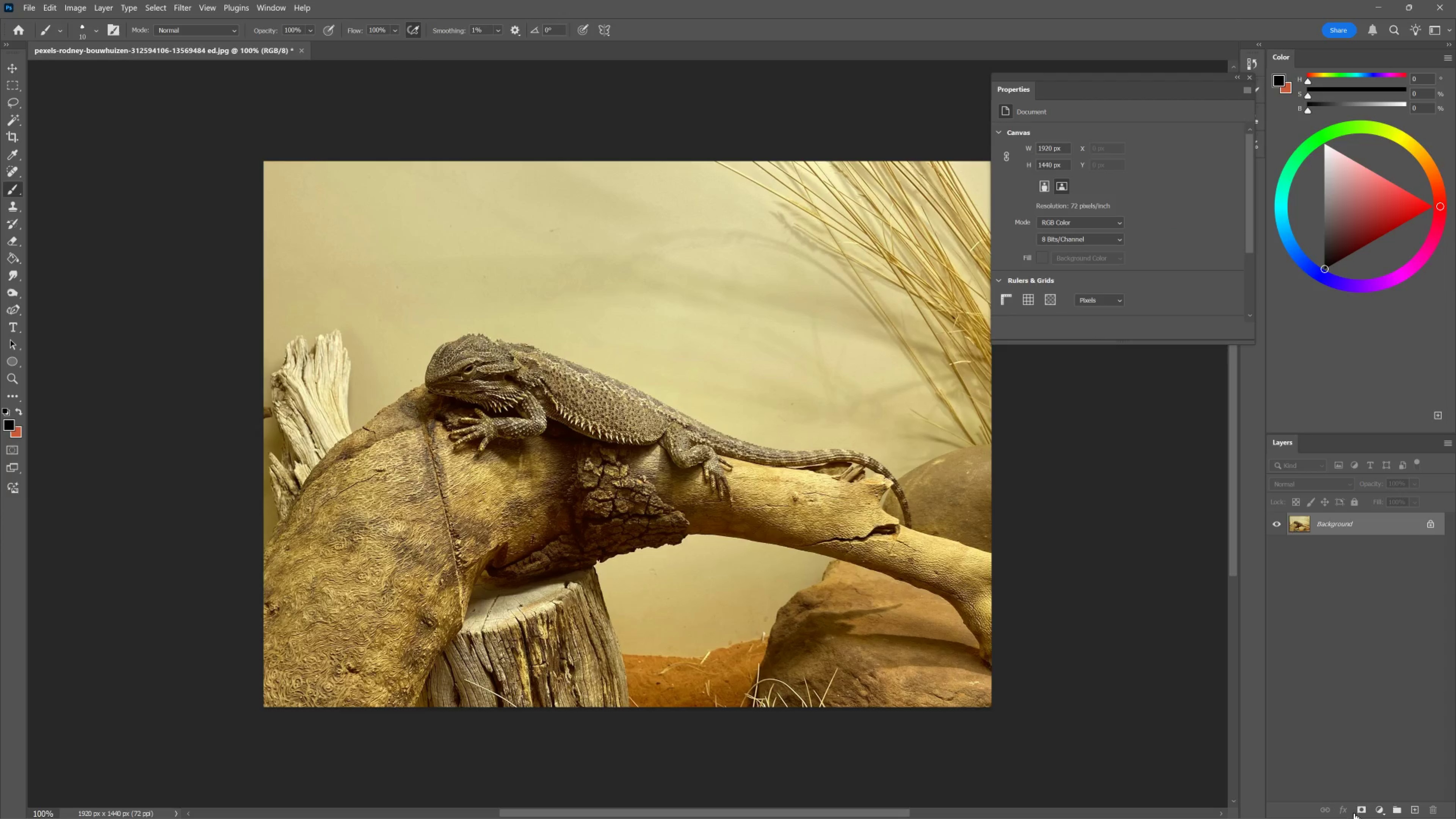 
left_click([1376, 807])
 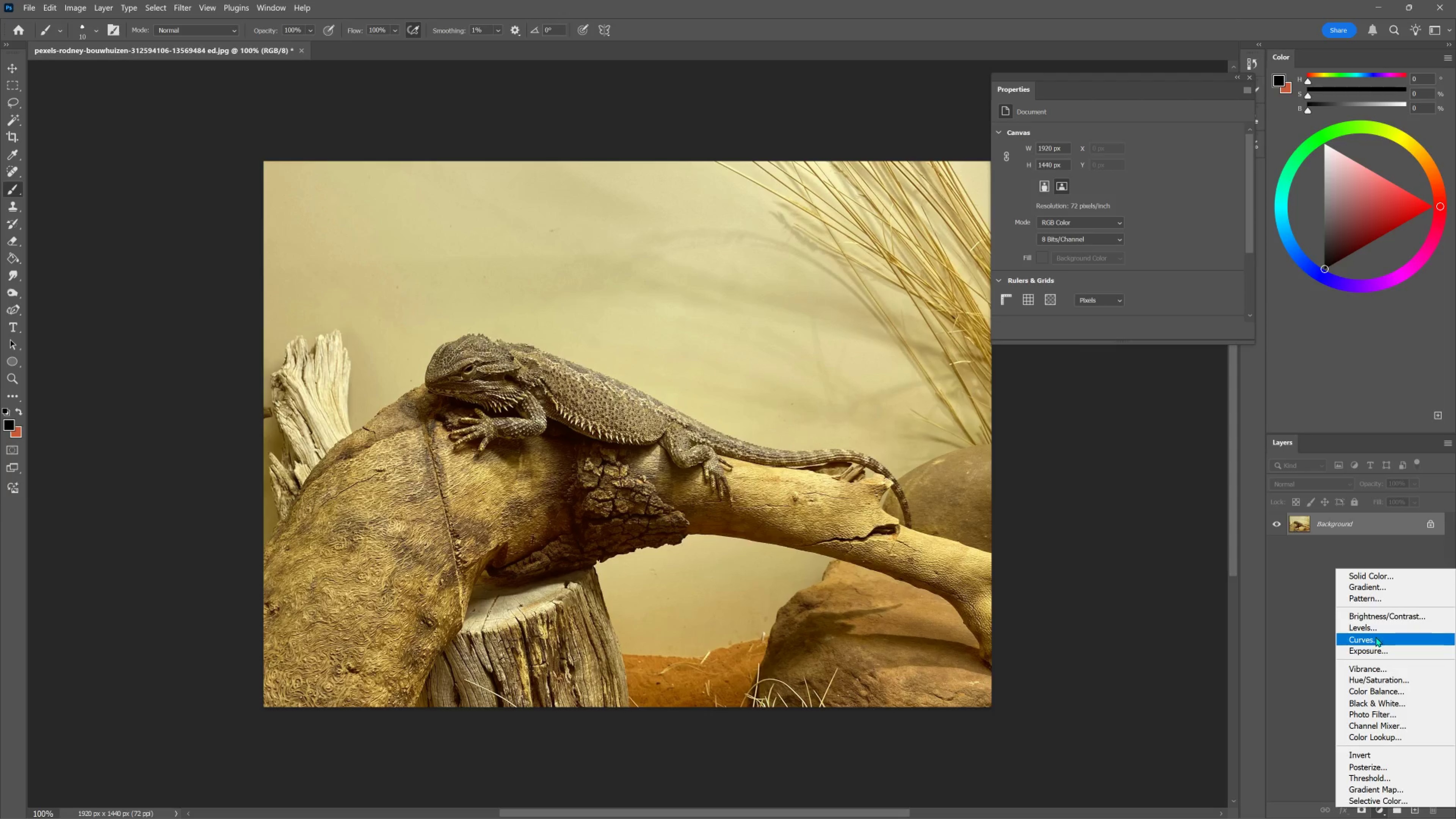 
left_click([1375, 636])
 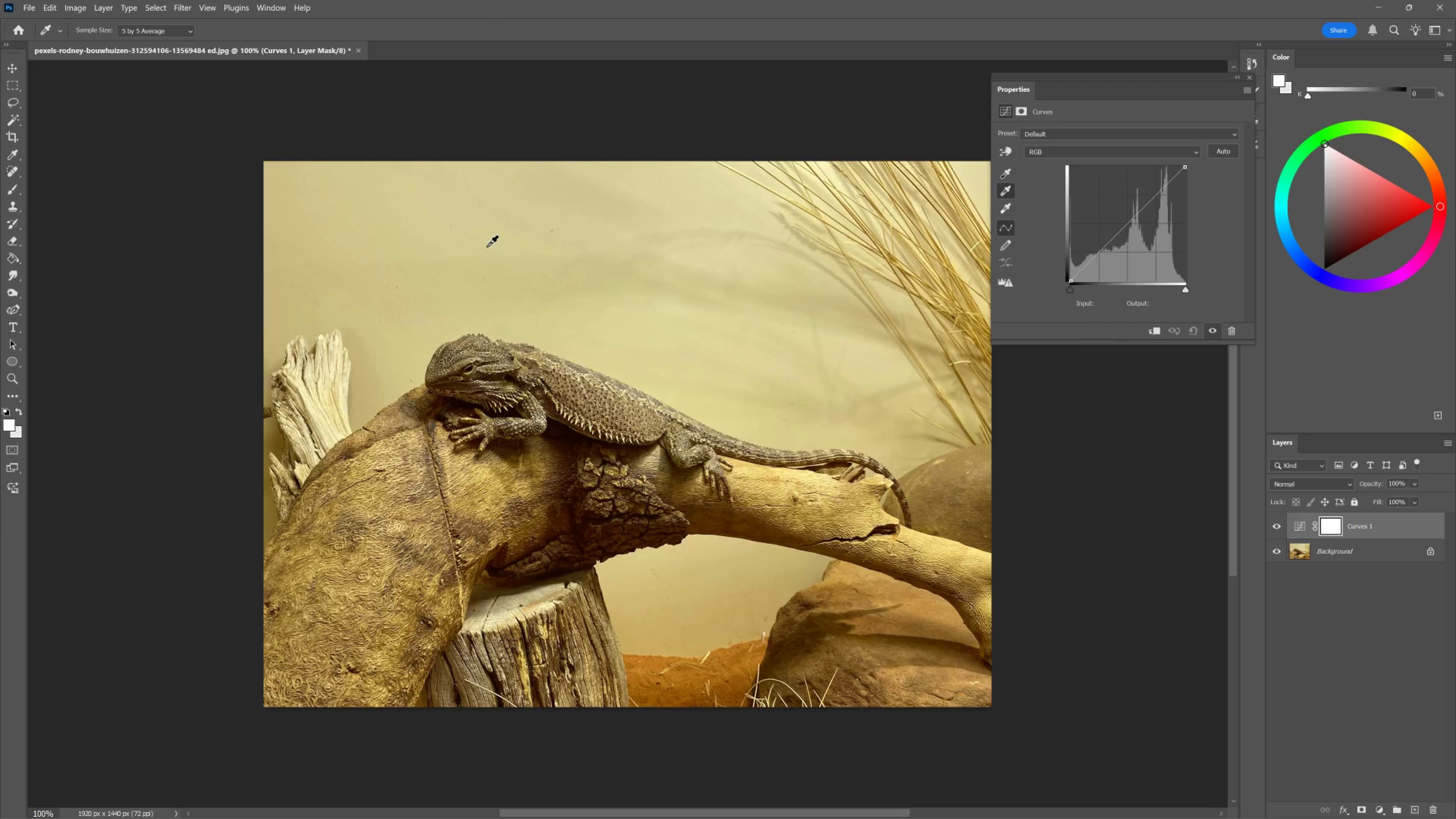 
left_click([445, 241])
 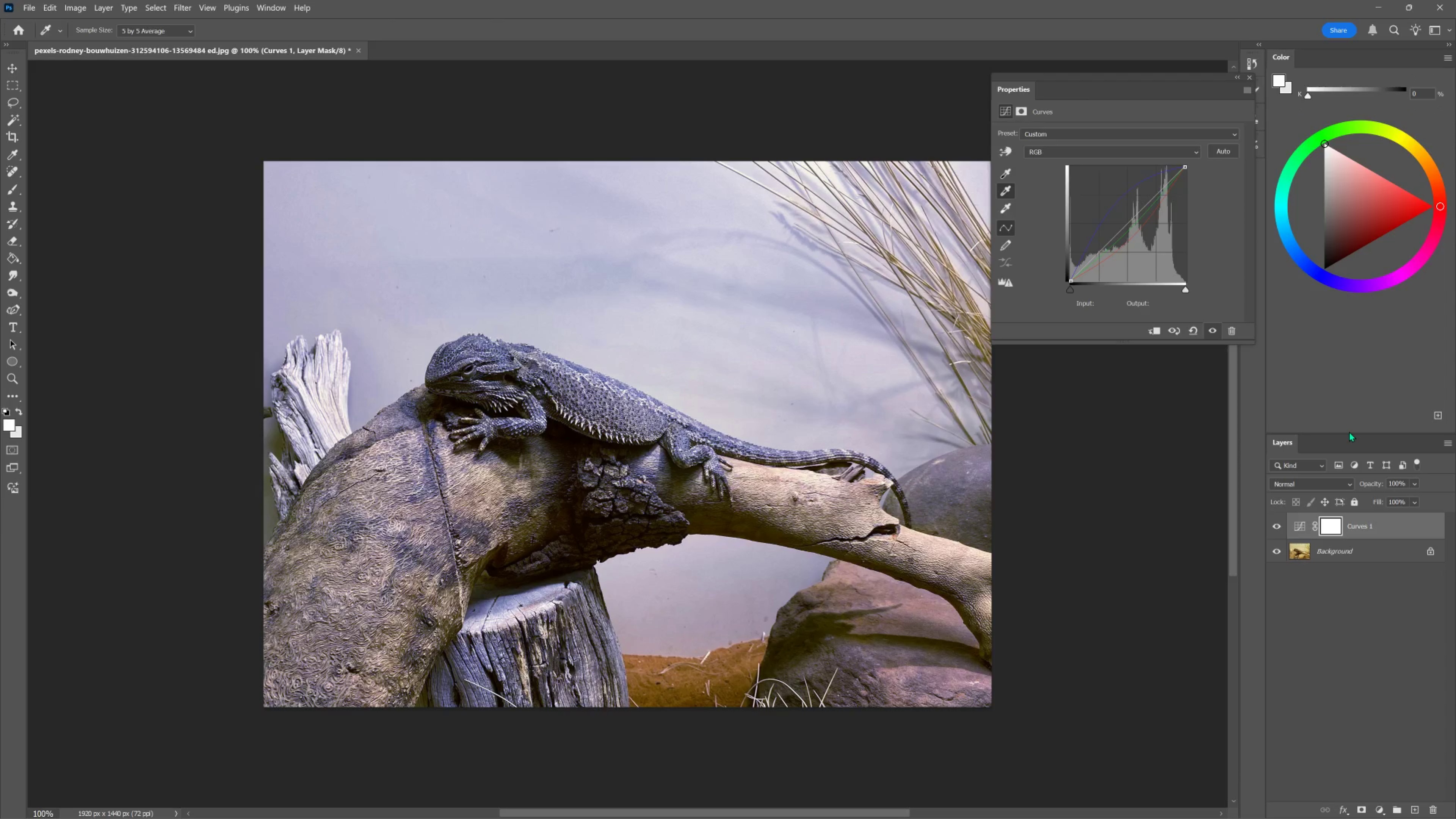 
wait(7.01)
 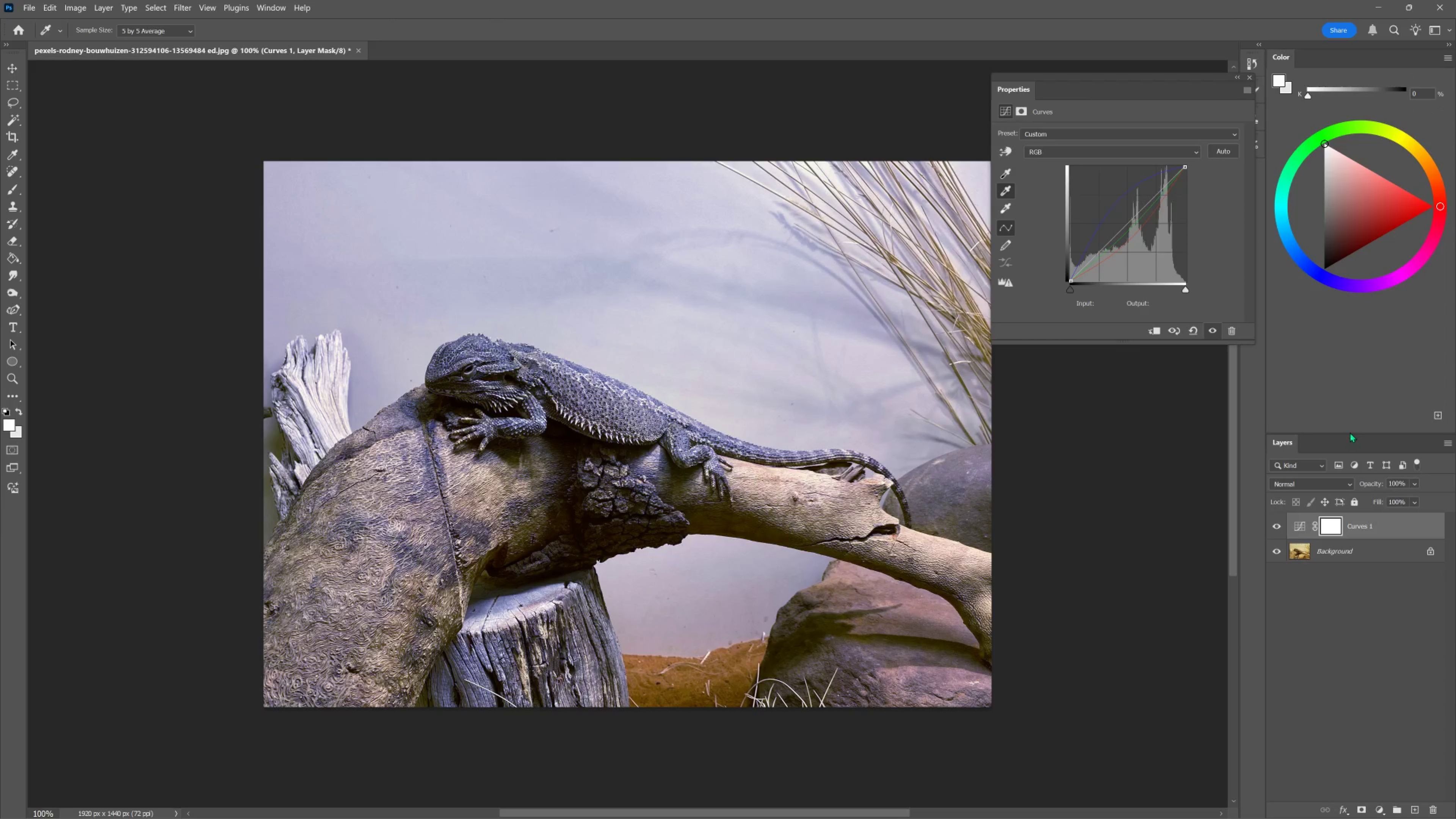 
key(Control+Z)
 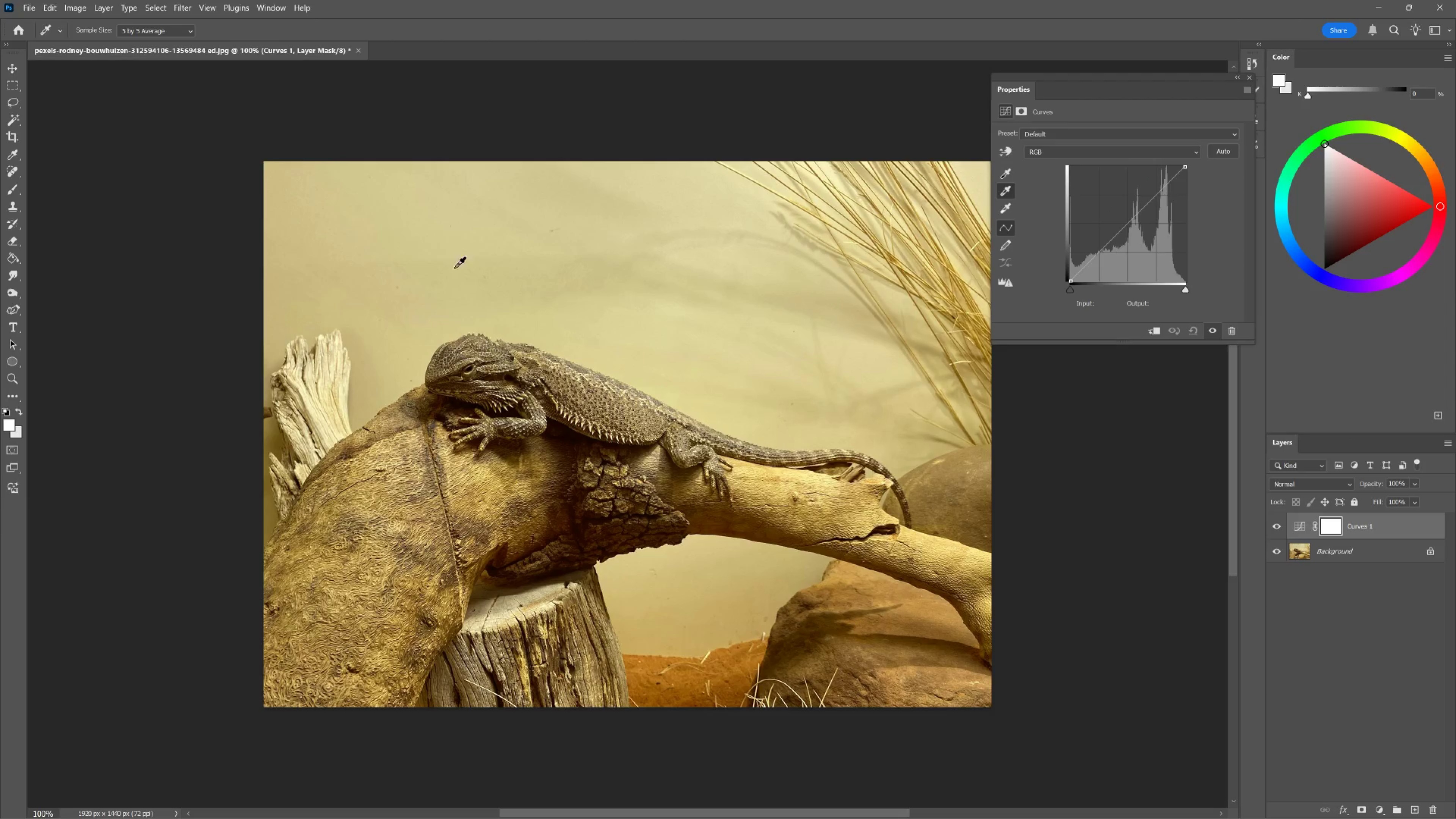 
left_click([458, 265])
 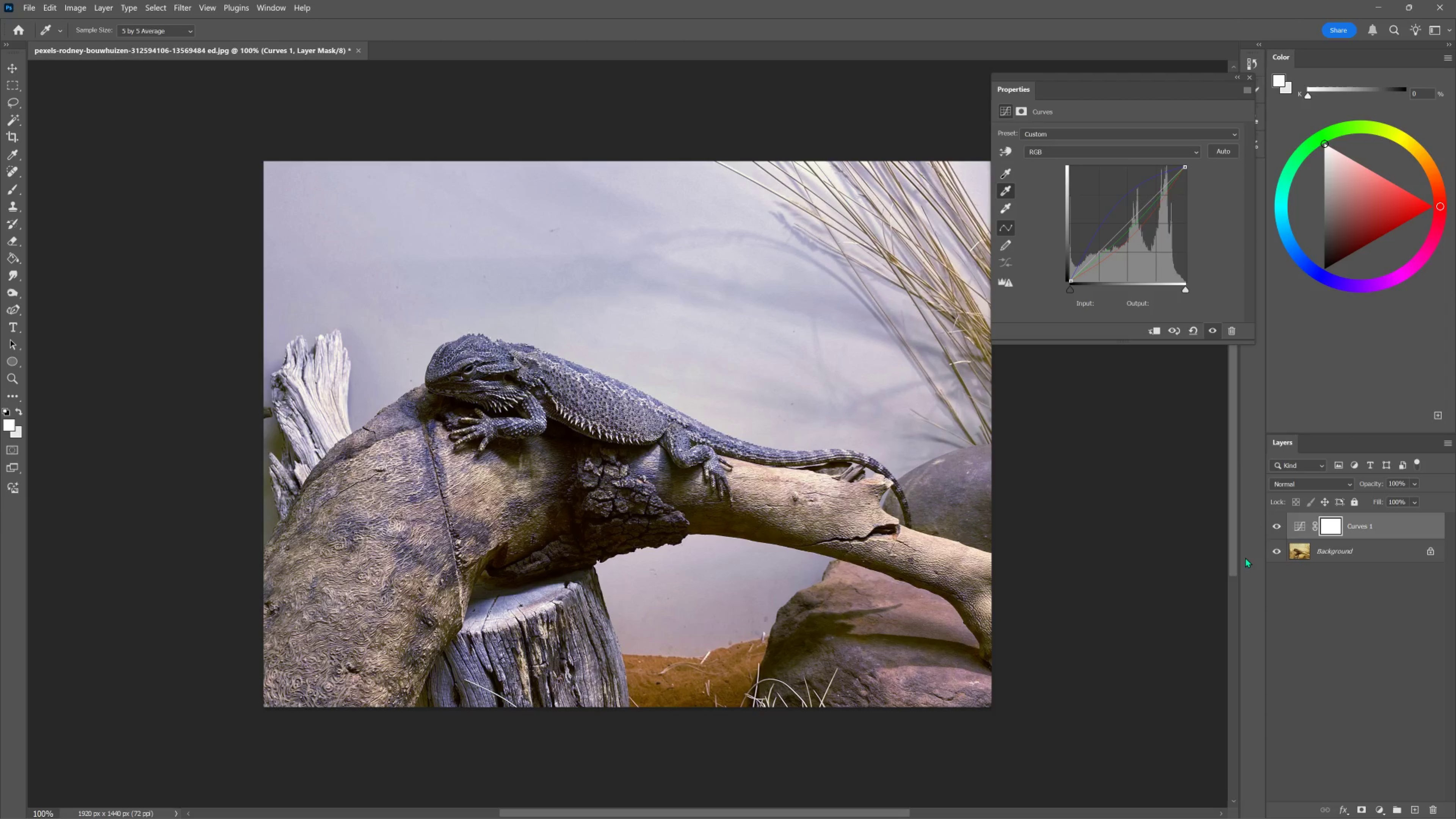 
wait(5.39)
 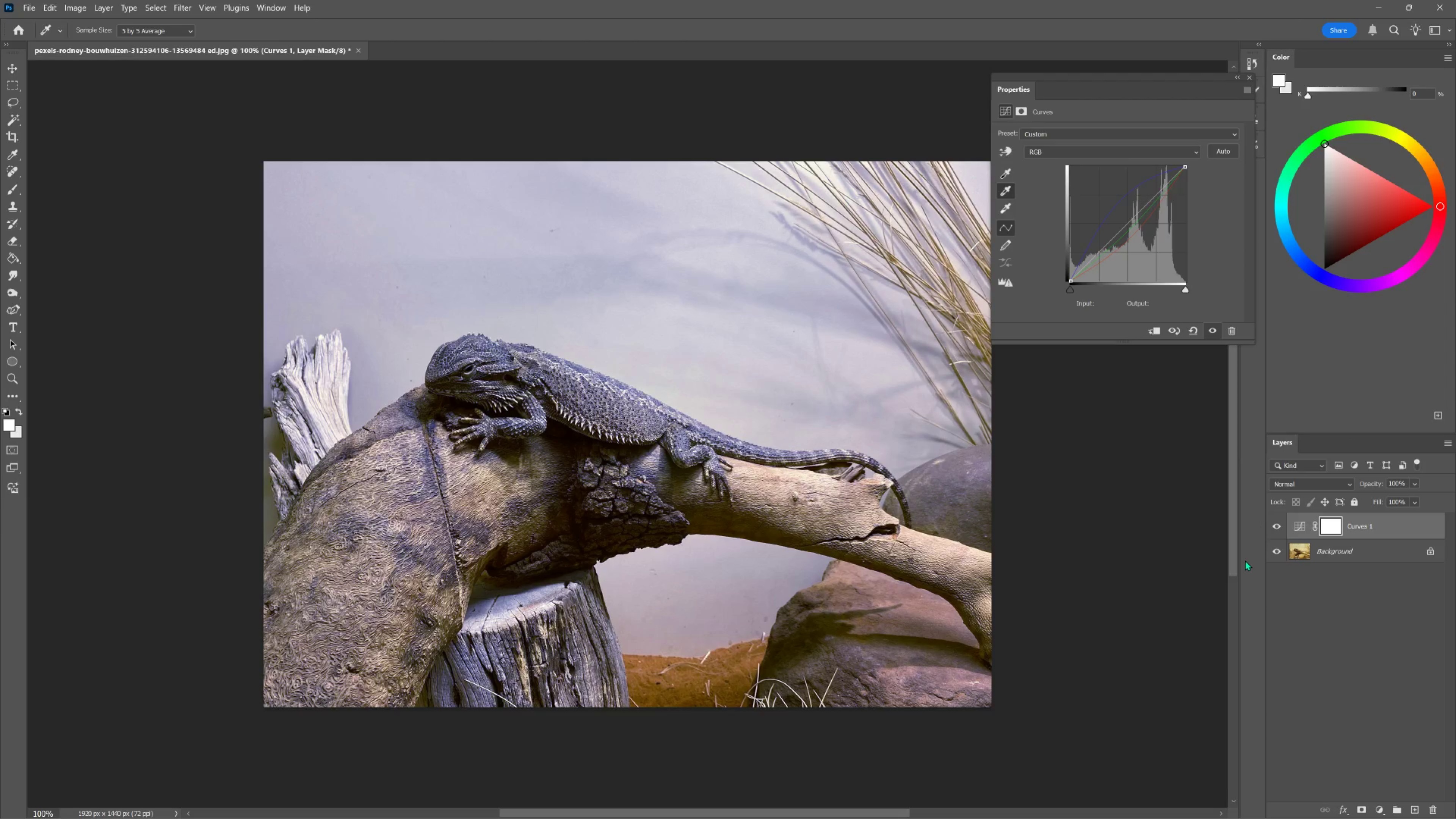 
hold_key(key=ControlLeft, duration=1.53)
 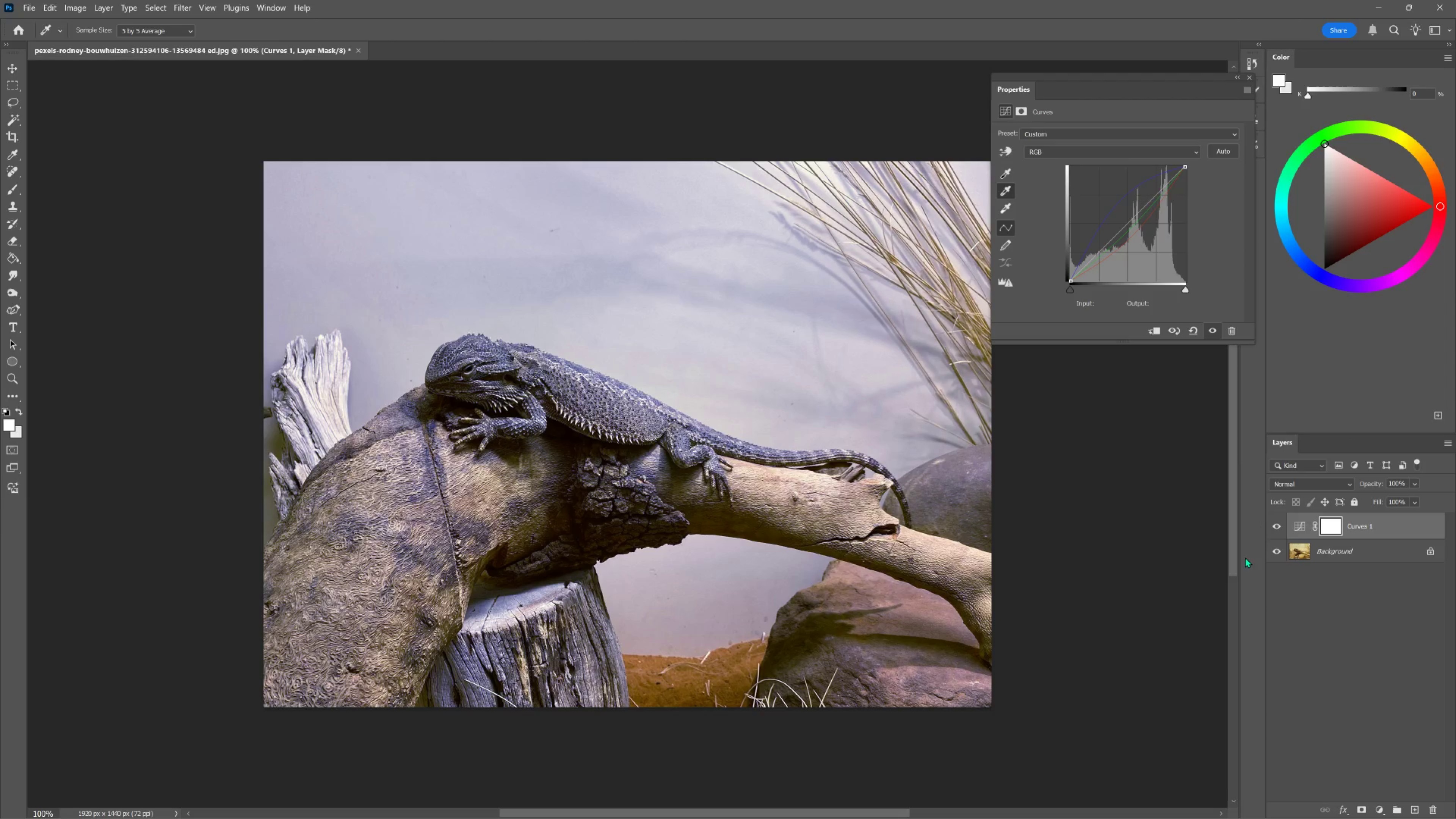 
hold_key(key=ControlLeft, duration=1.52)
 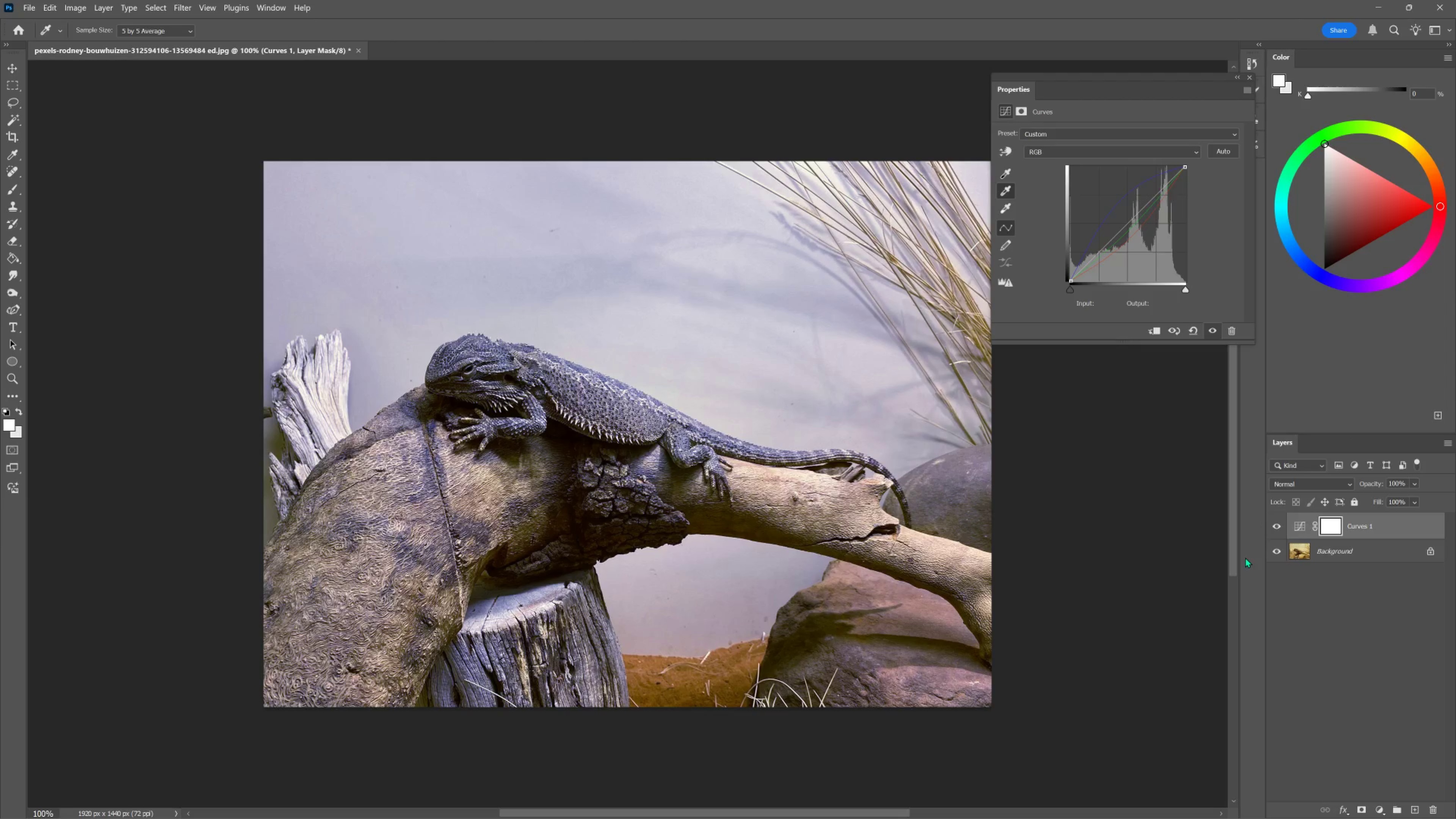 
key(Control+Z)
 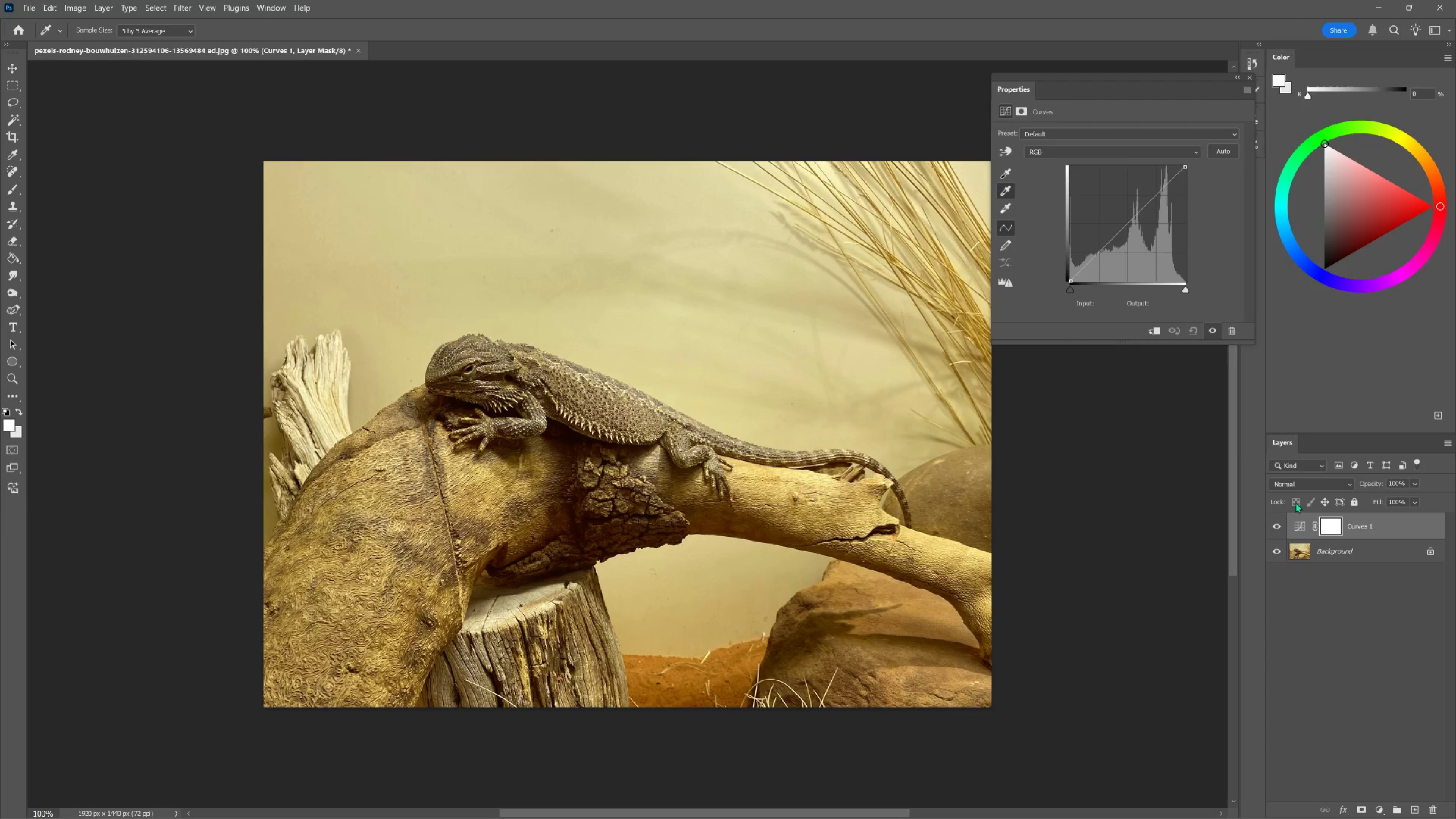 
key(Control+Z)
 